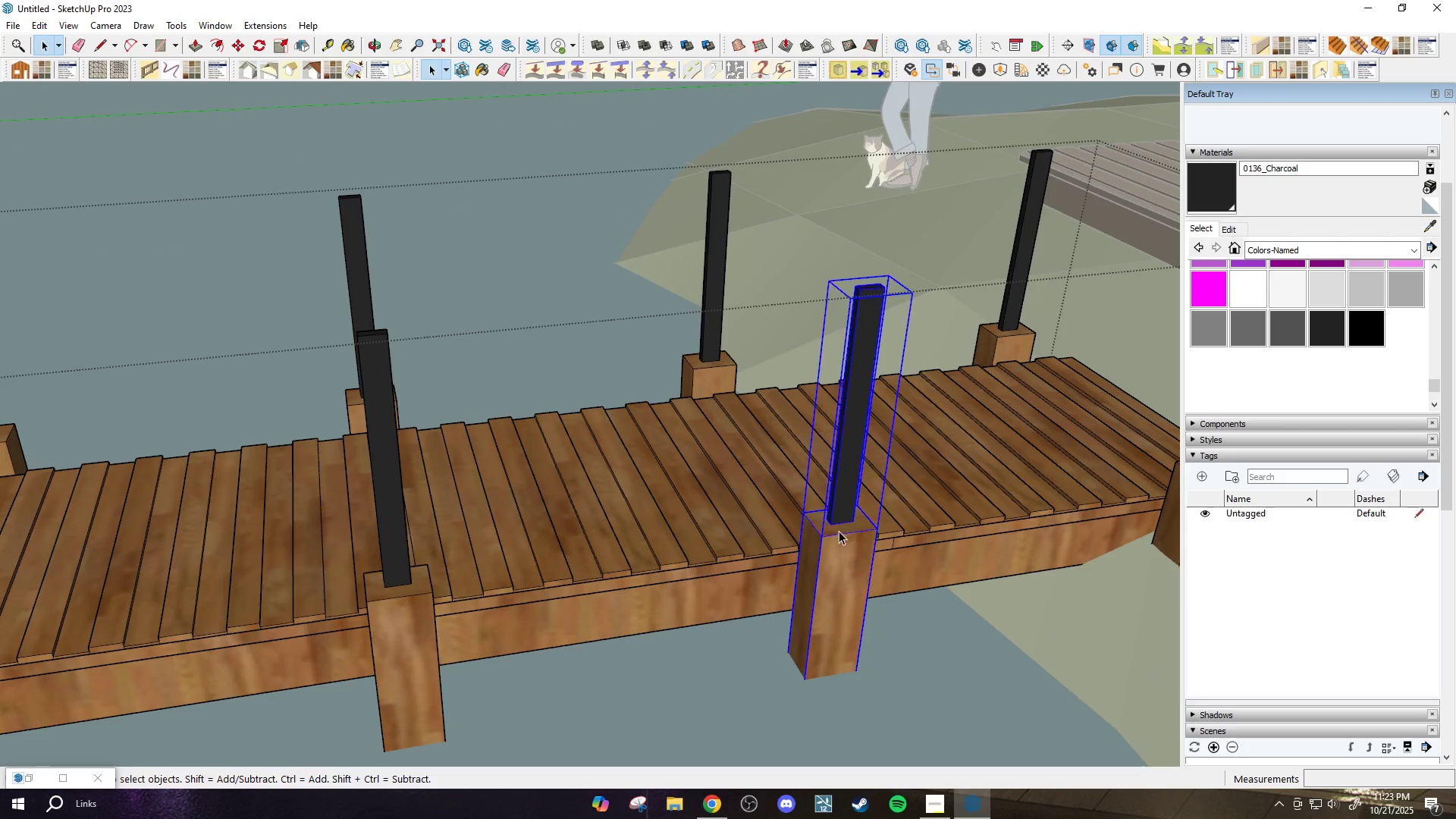 
scroll: coordinate [839, 541], scroll_direction: up, amount: 1.0
 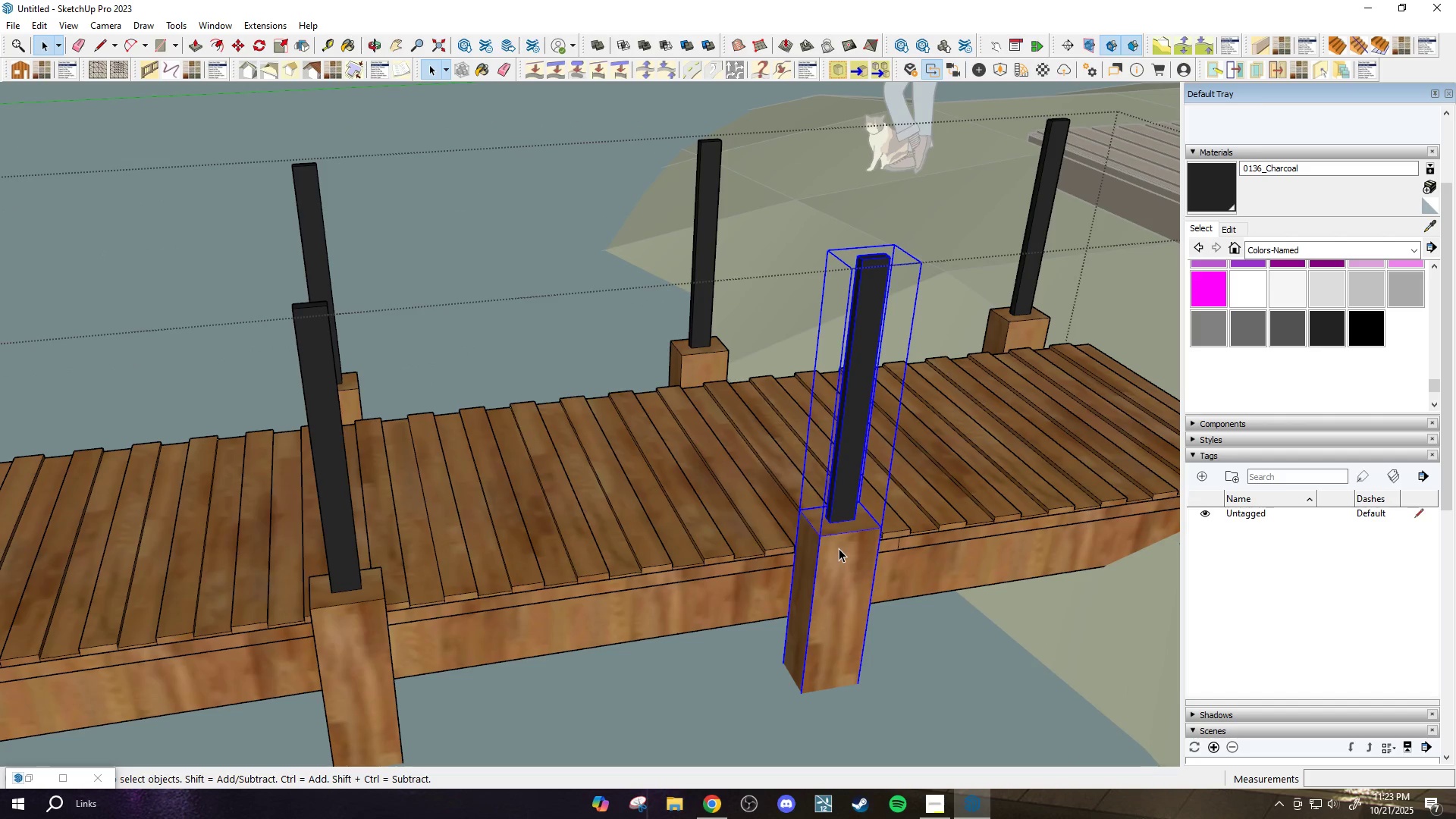 
double_click([839, 548])
 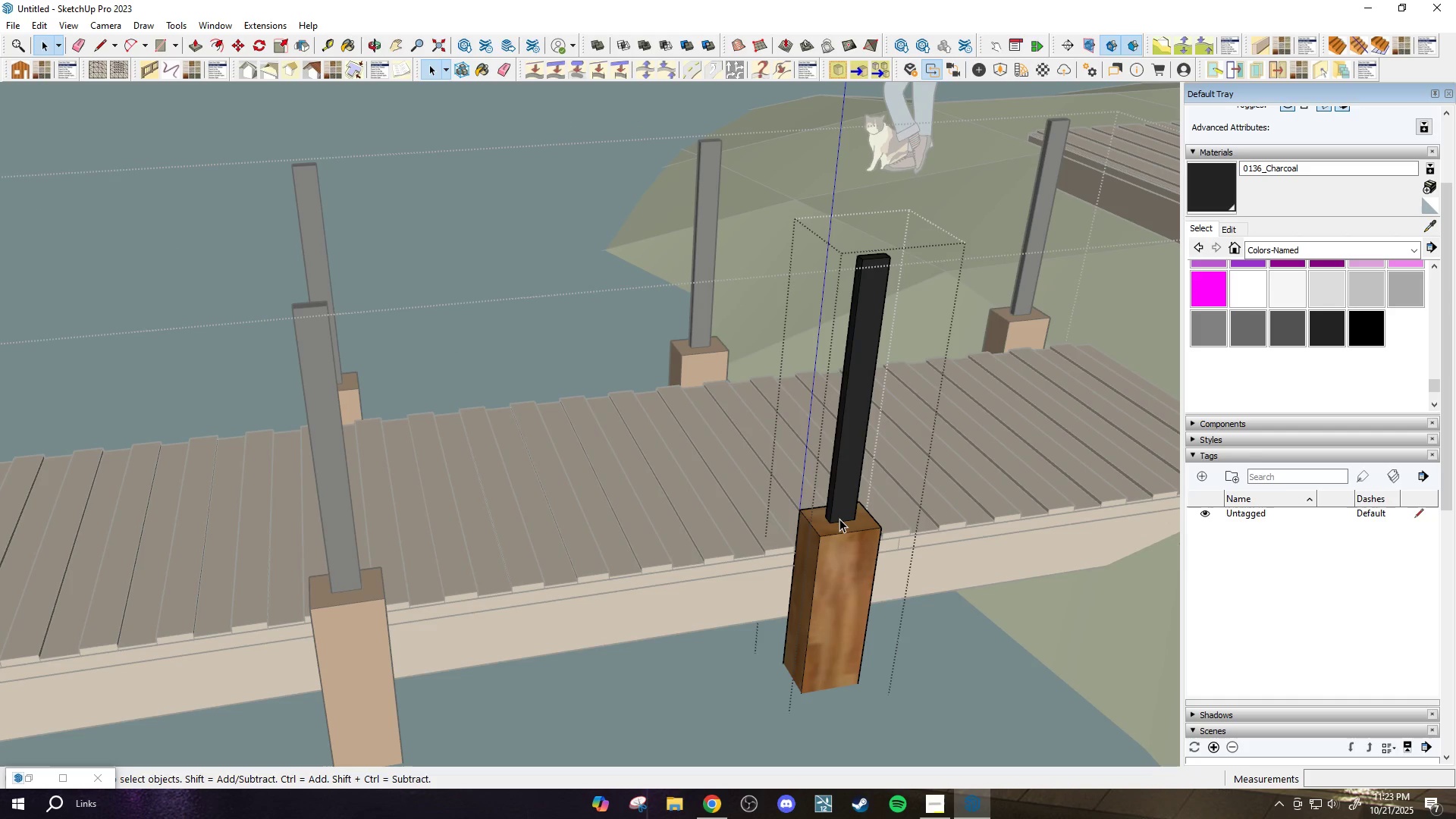 
triple_click([839, 519])
 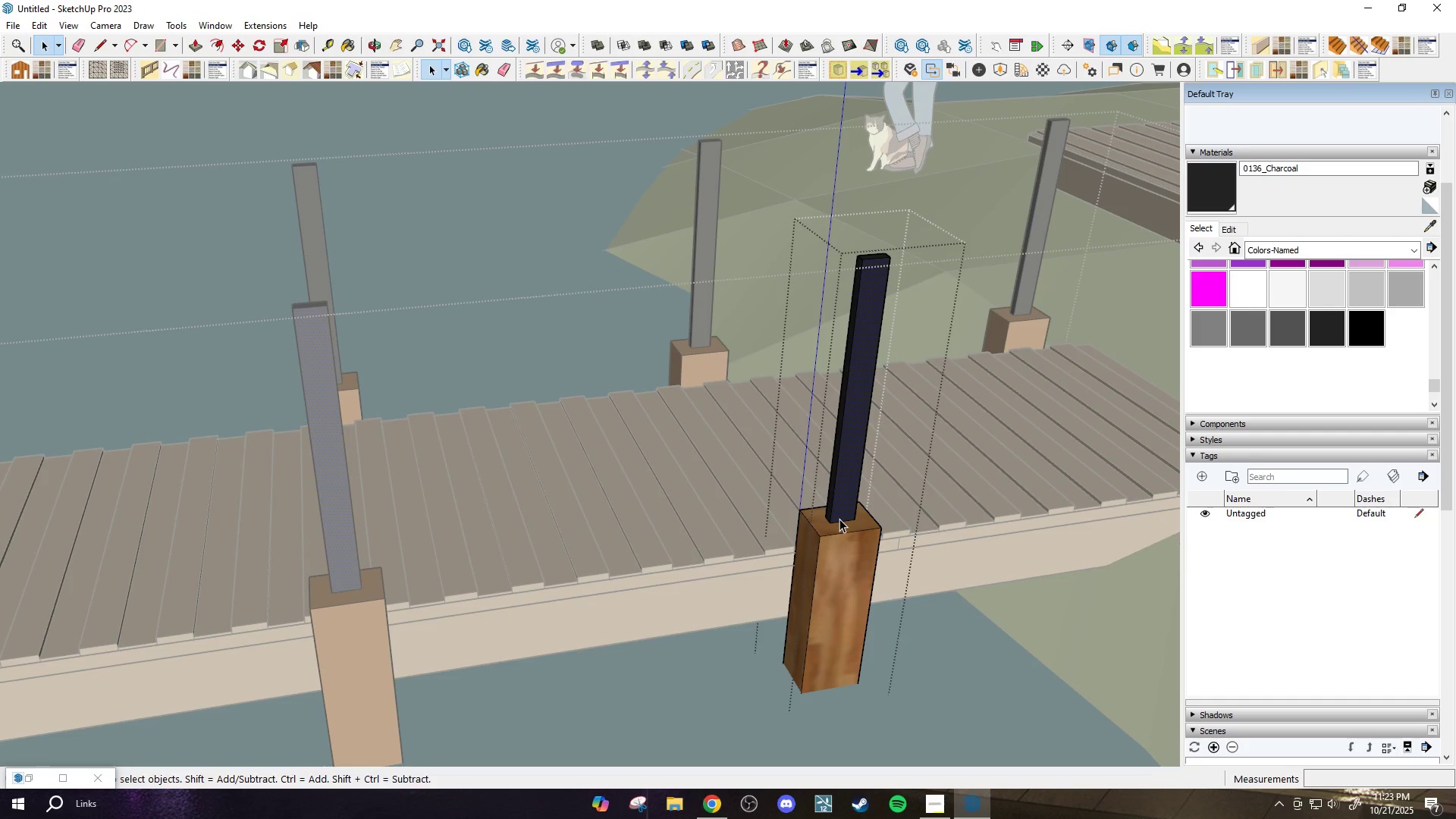 
scroll: coordinate [839, 519], scroll_direction: down, amount: 1.0
 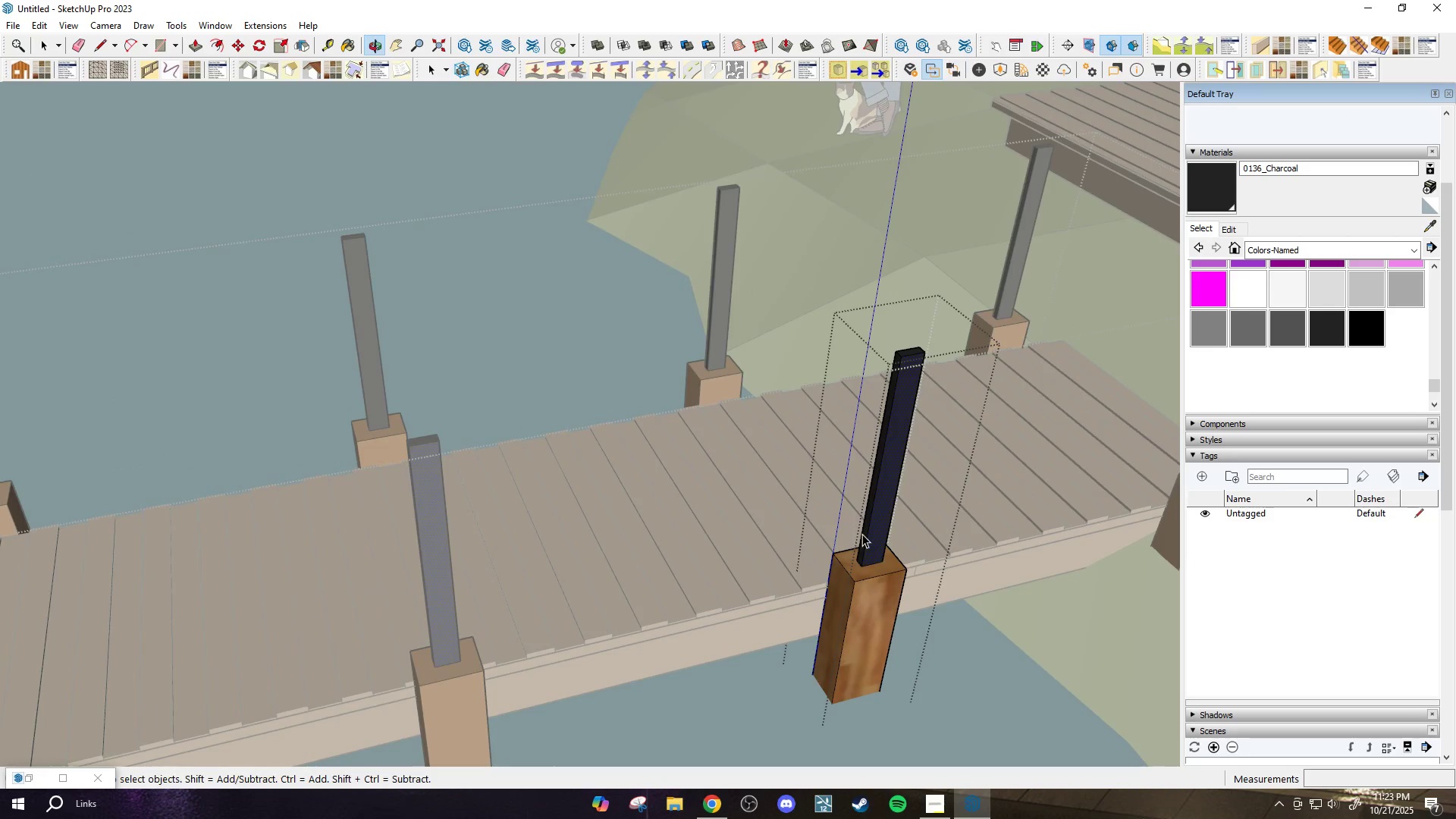 
scroll: coordinate [860, 606], scroll_direction: up, amount: 16.0
 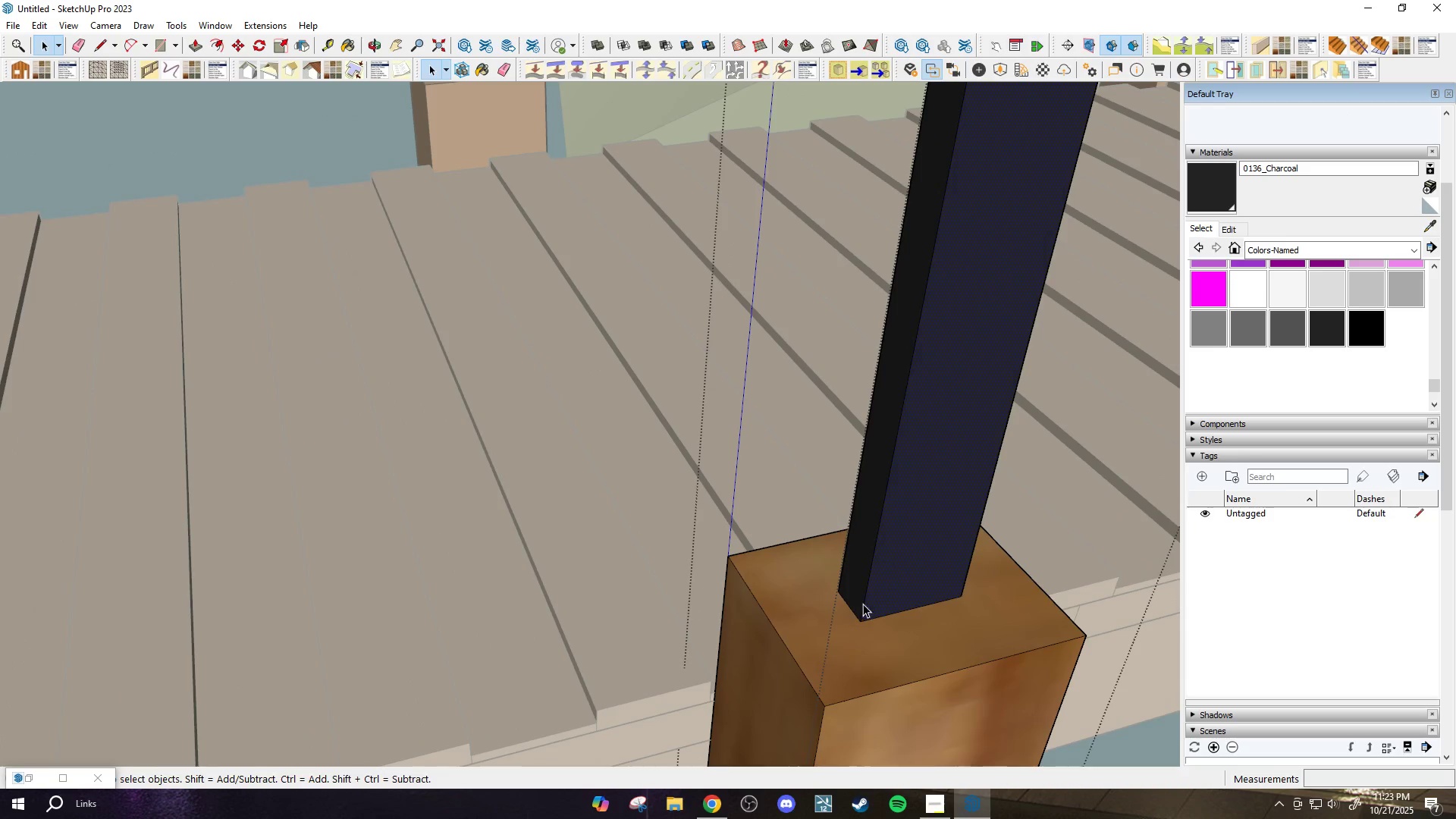 
type(tl)
 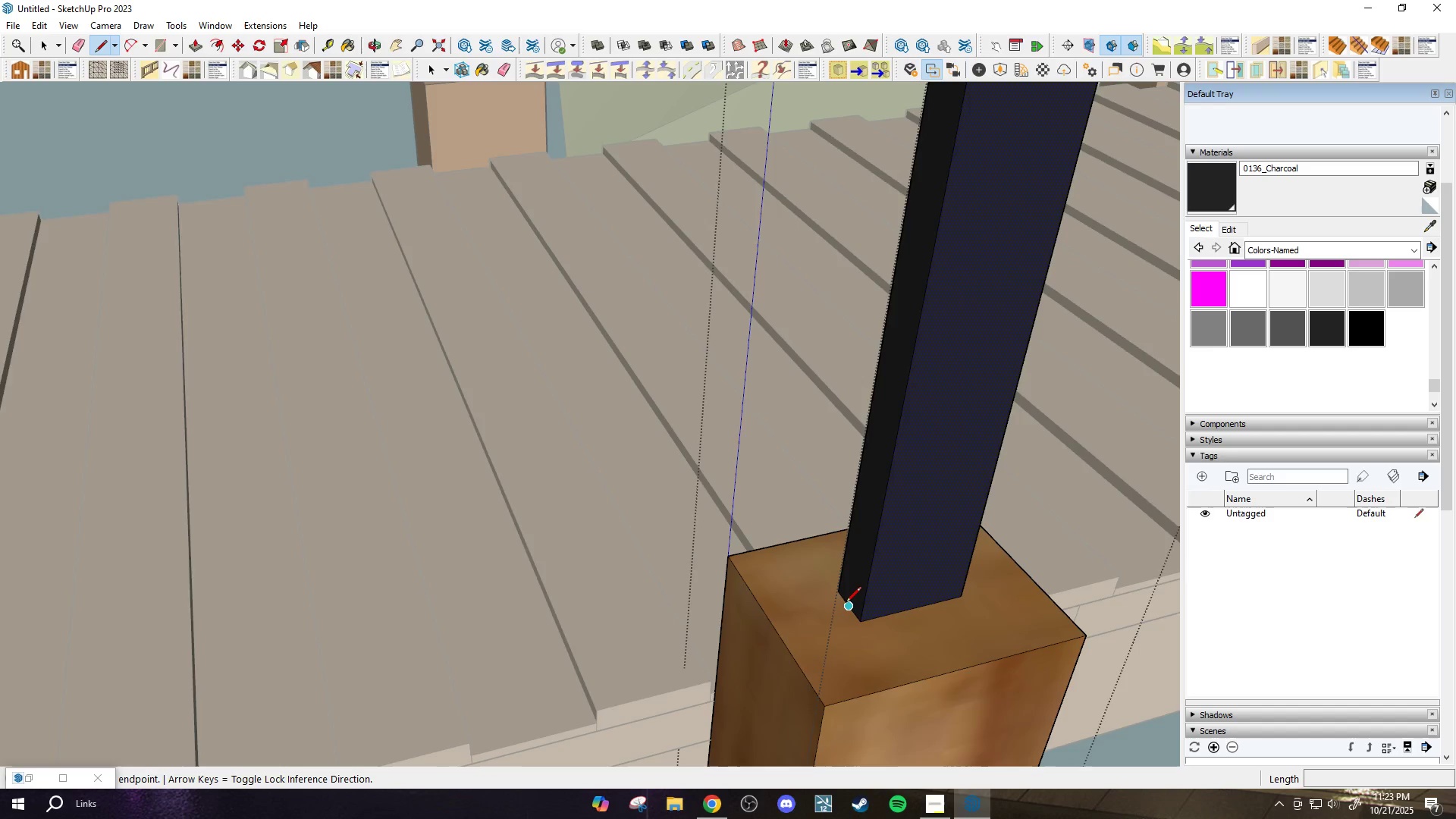 
scroll: coordinate [847, 606], scroll_direction: down, amount: 2.0
 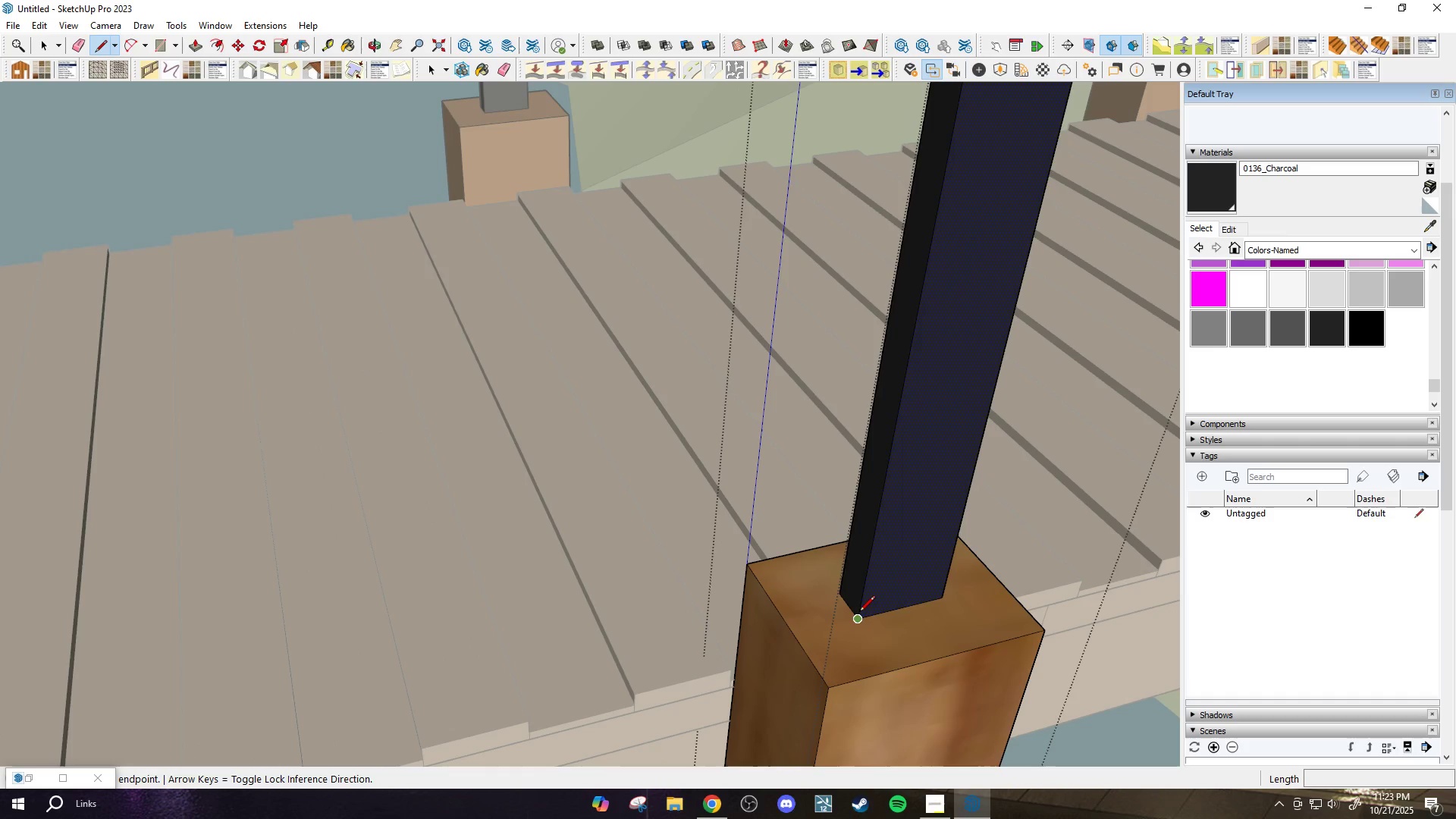 
left_click([859, 613])
 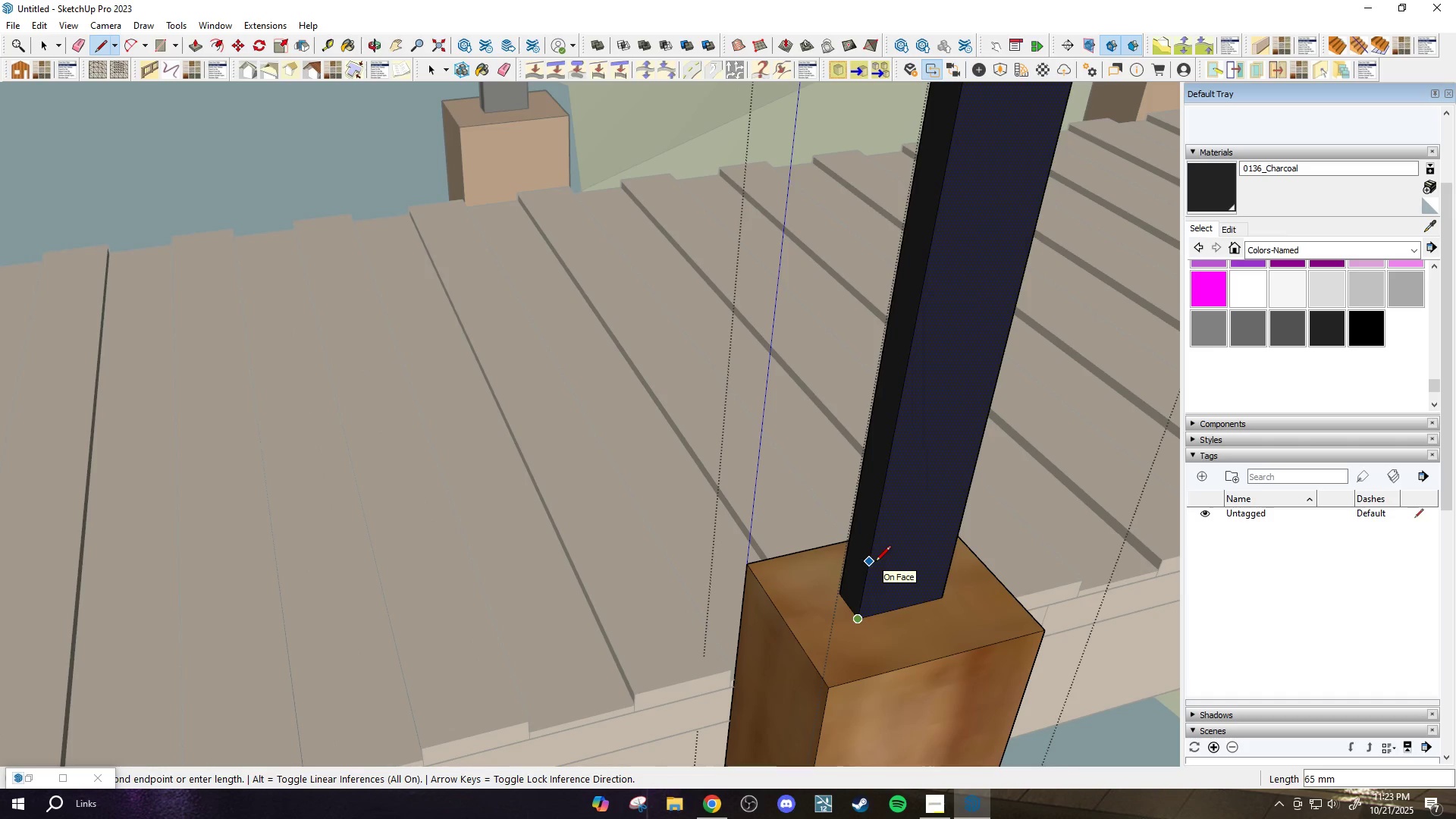 
scroll: coordinate [848, 592], scroll_direction: up, amount: 3.0
 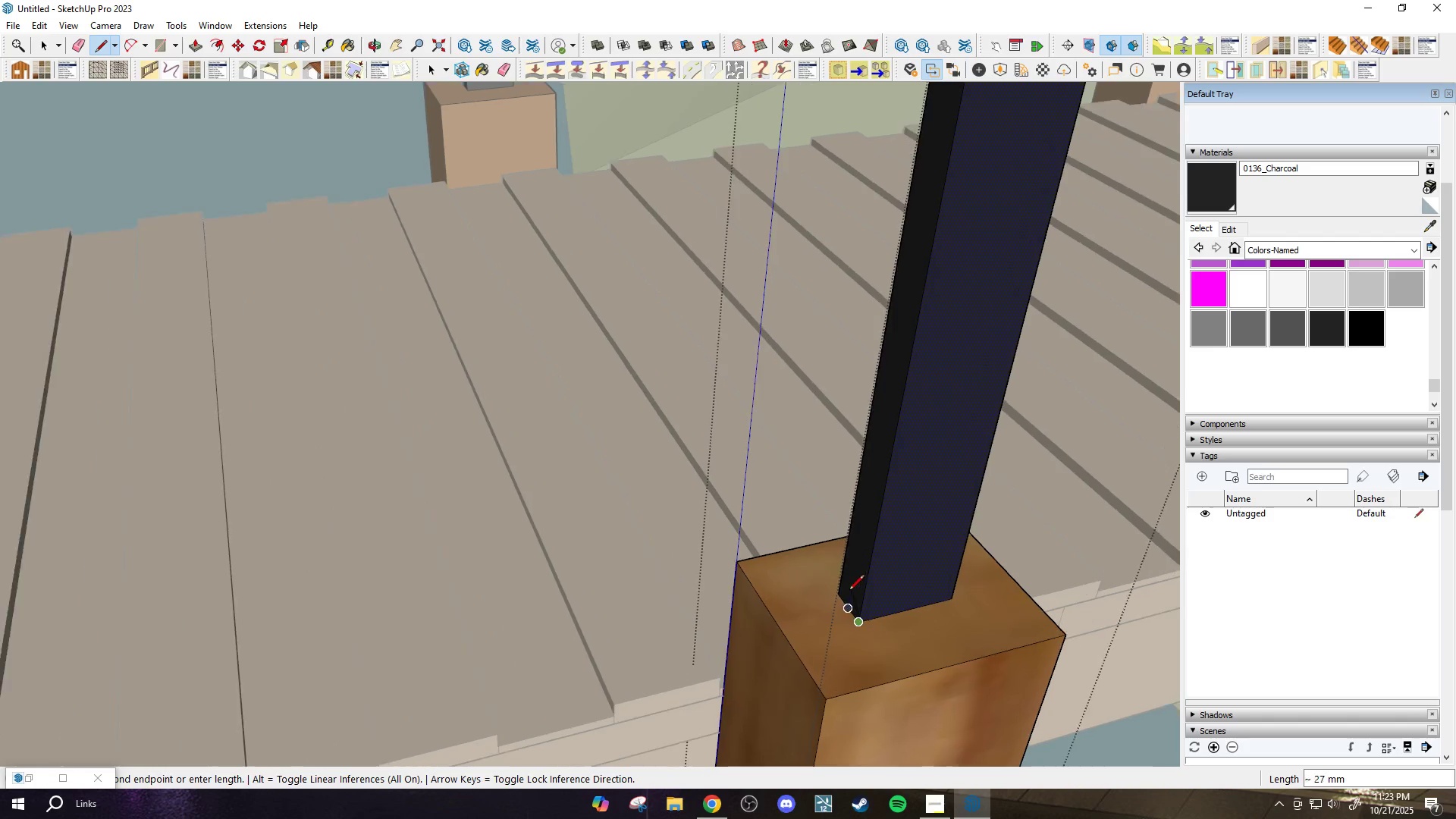 
key(T)
 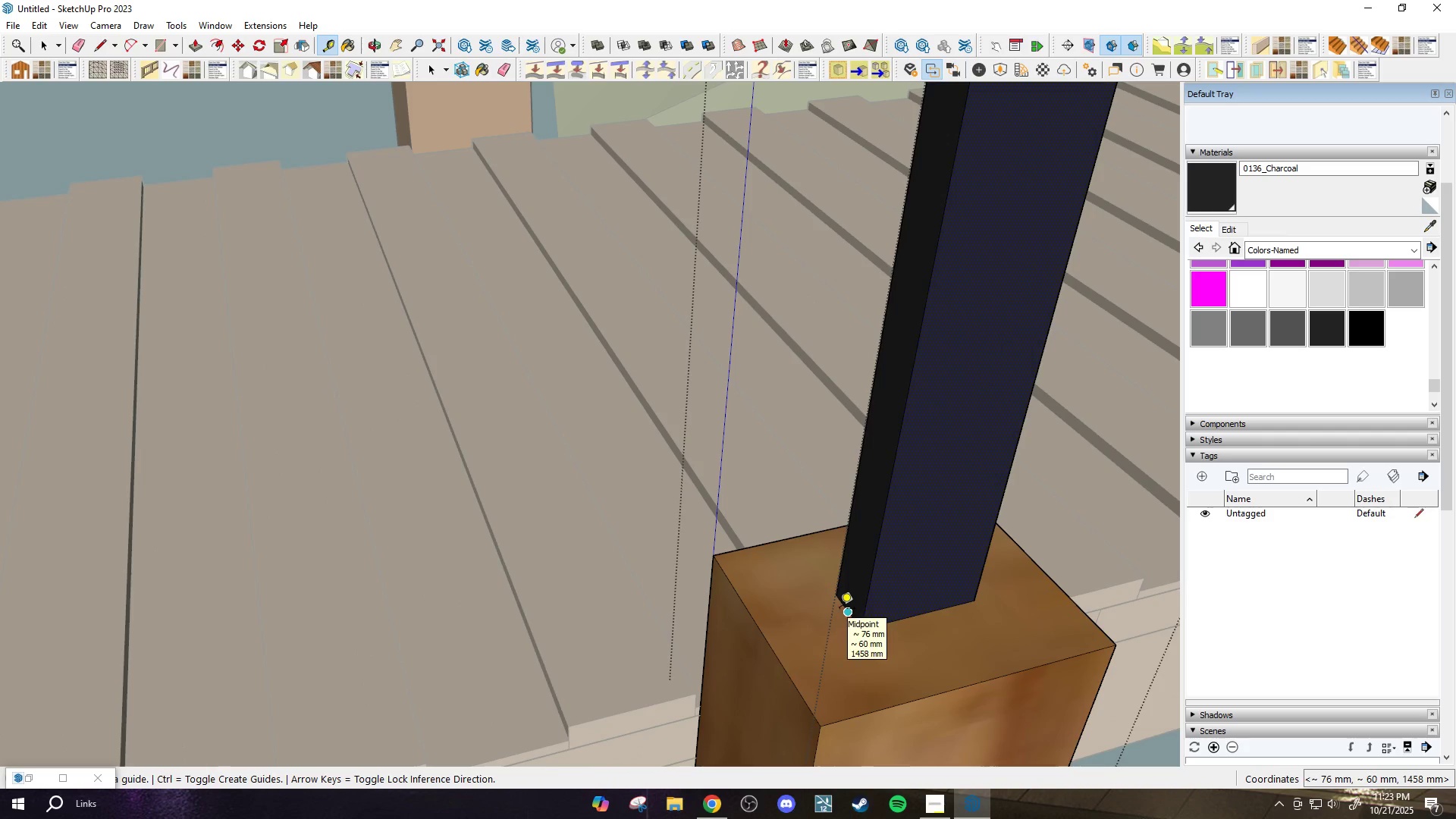 
left_click([839, 610])
 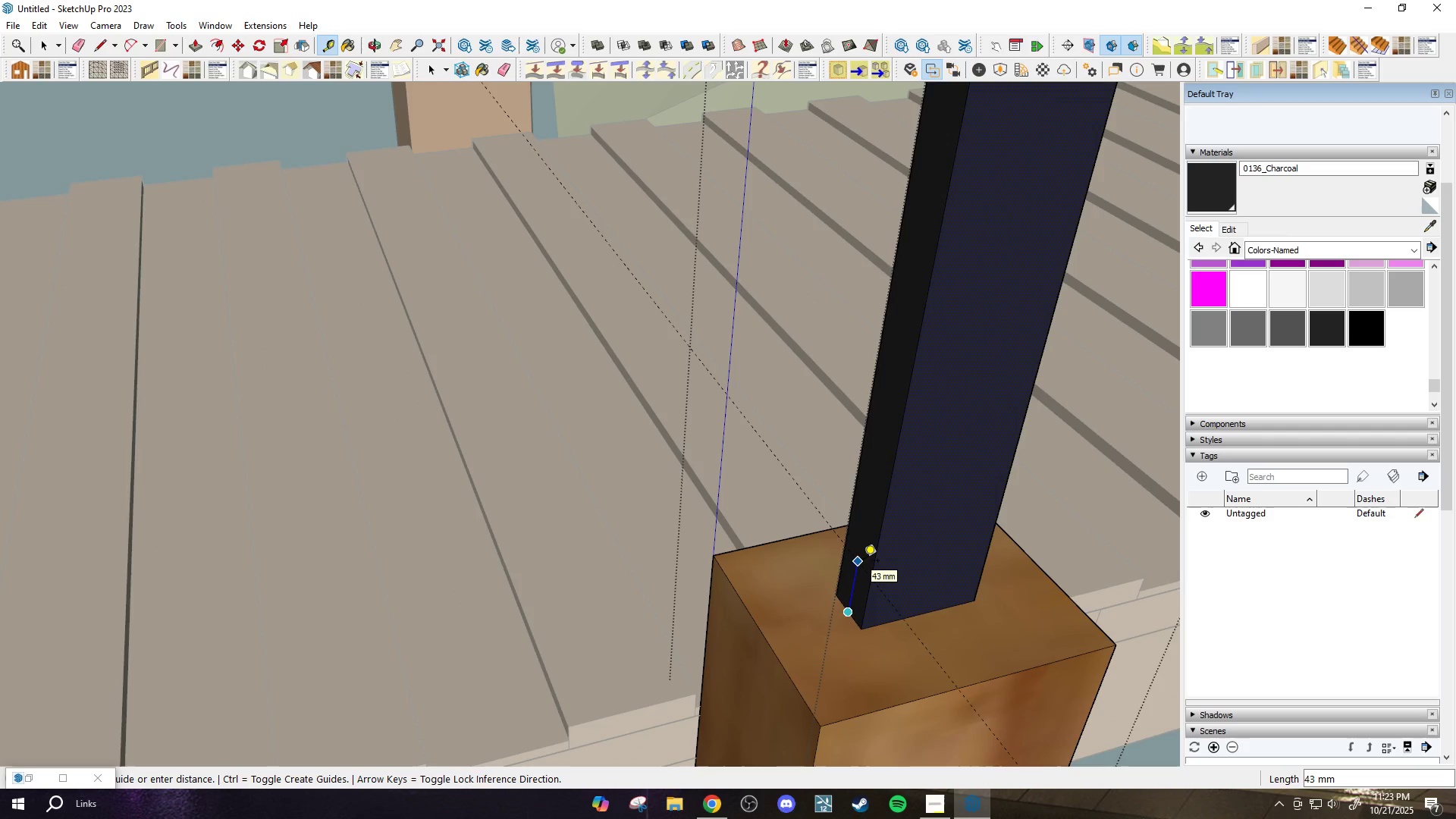 
type(100)
 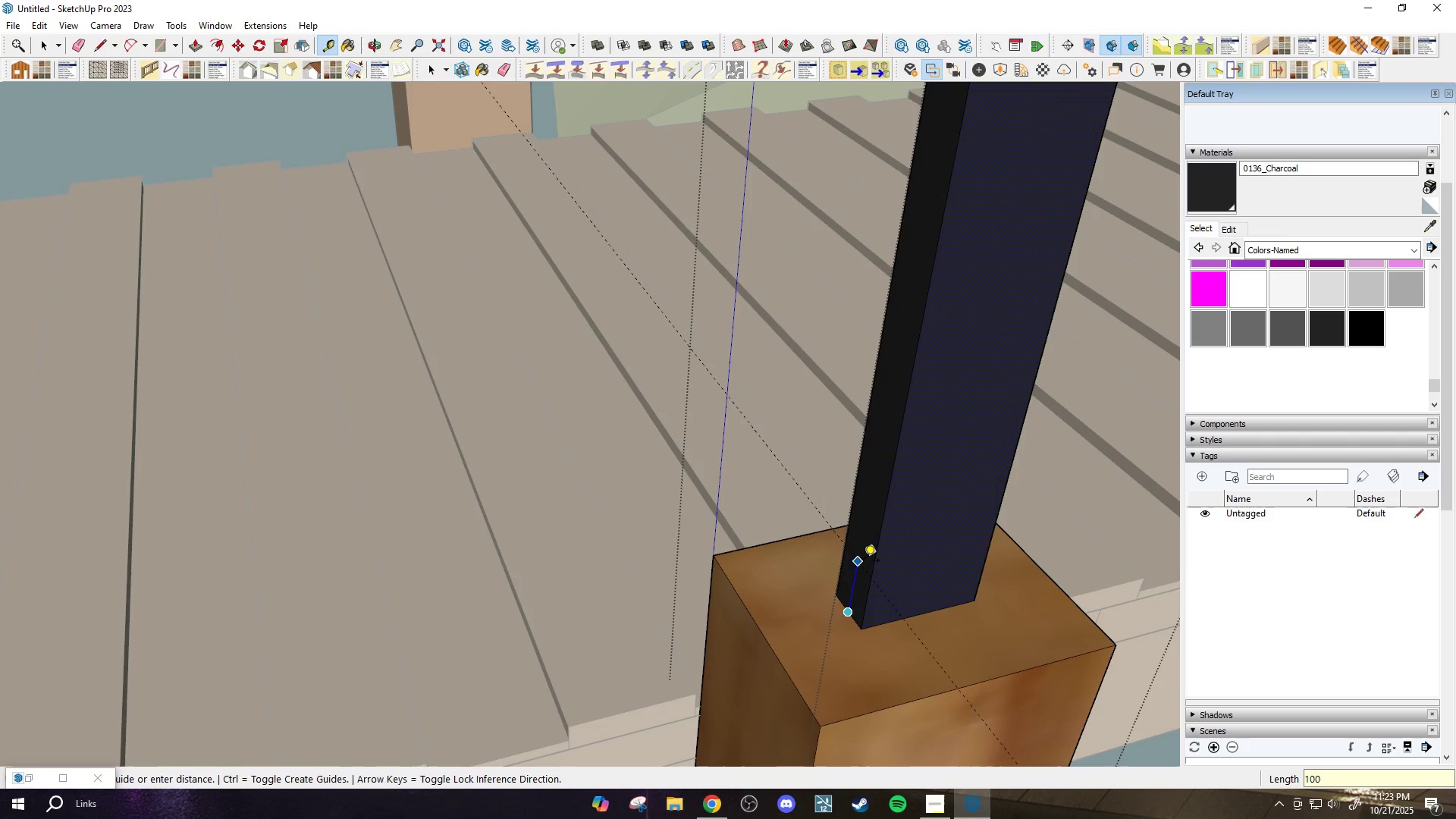 
key(Enter)
 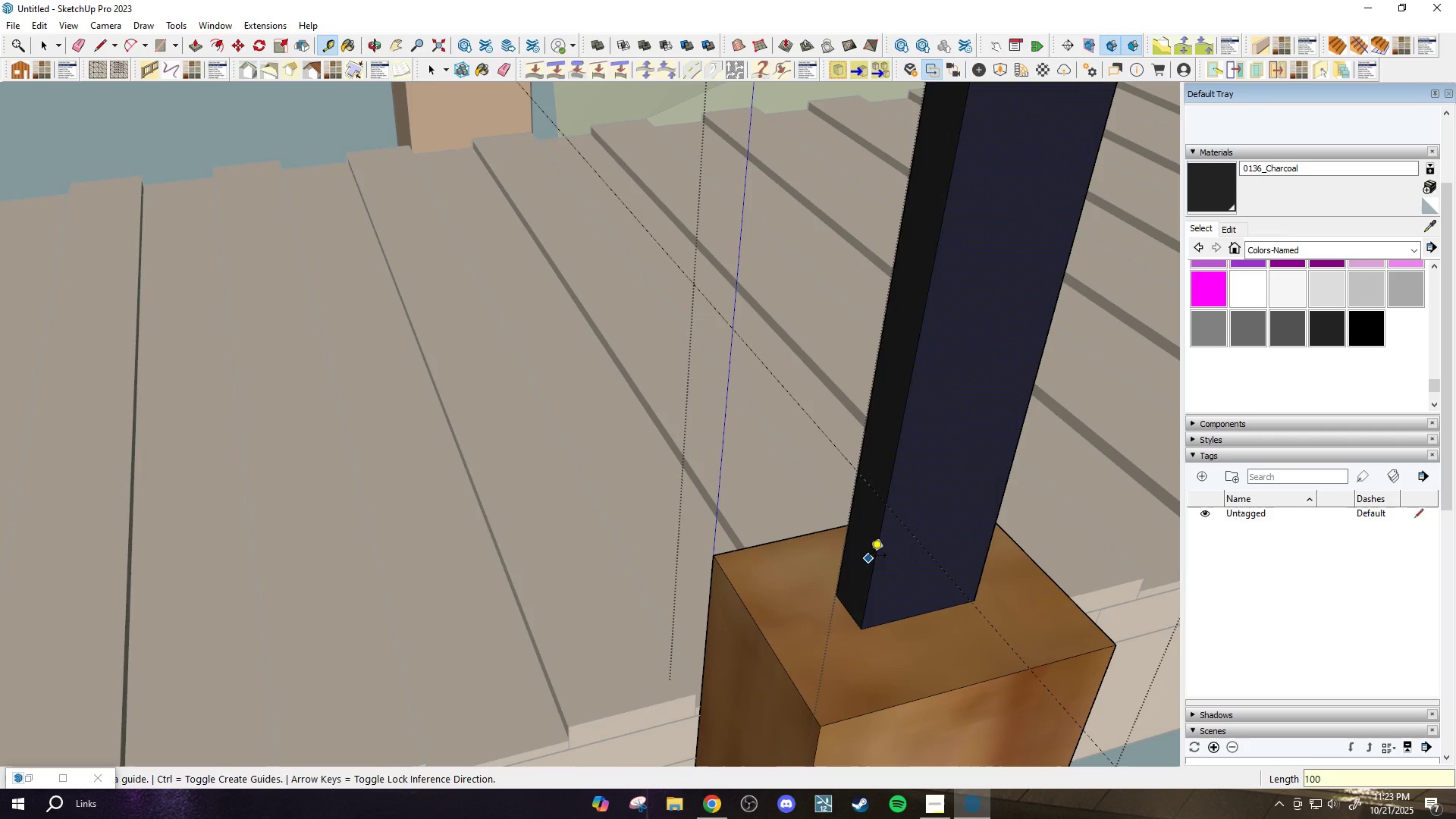 
key(L)
 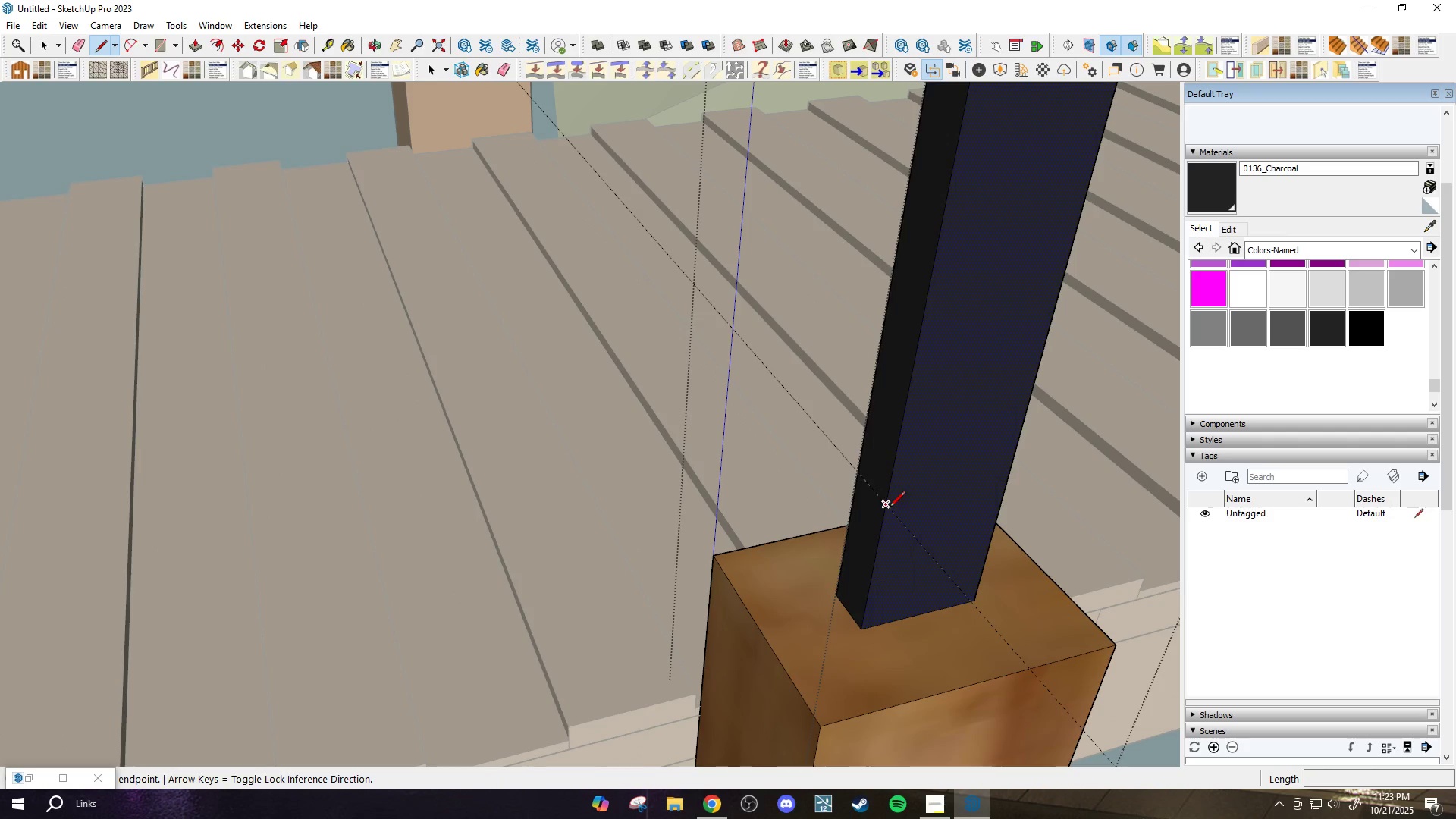 
left_click([890, 508])
 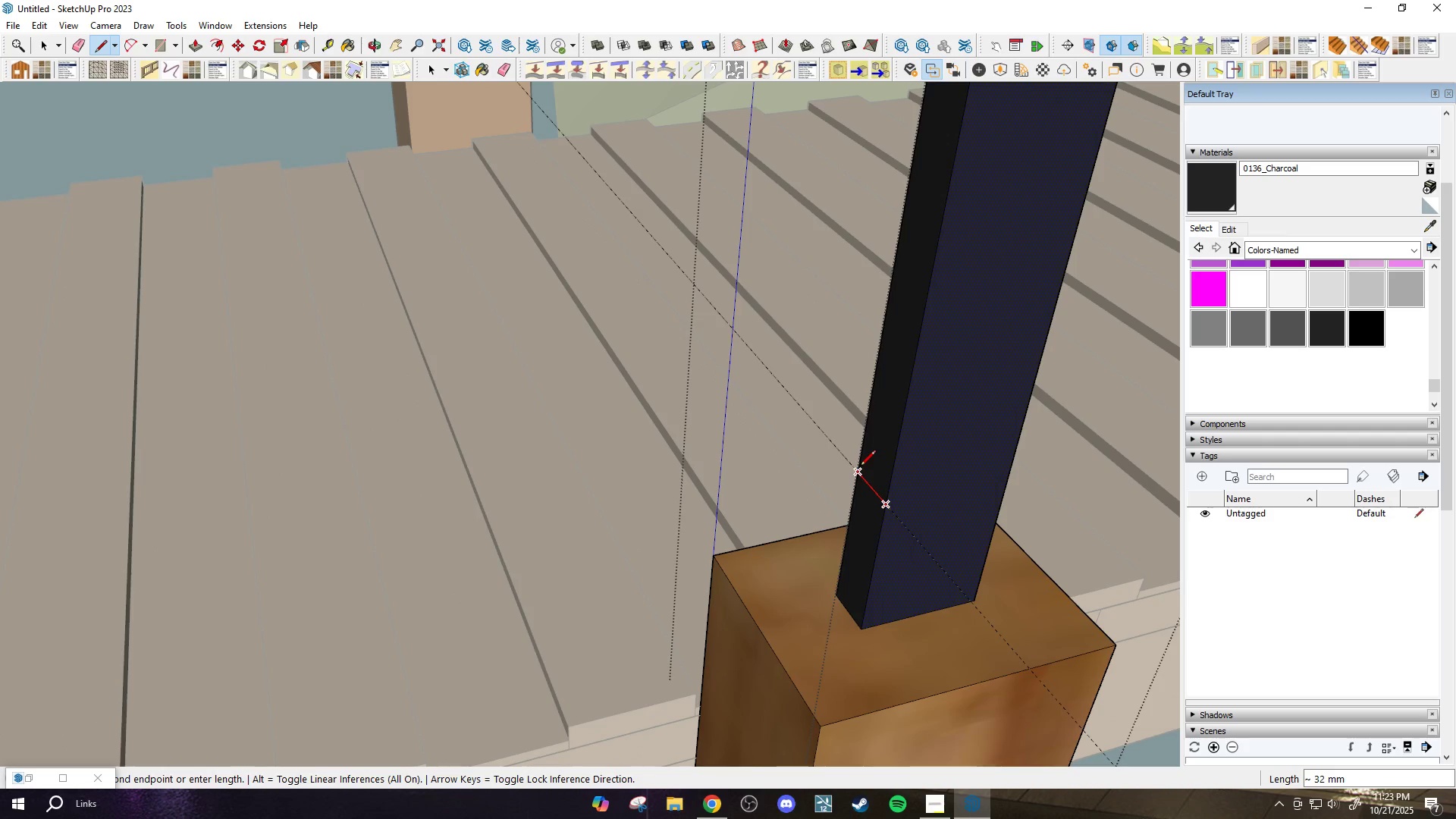 
left_click([855, 467])
 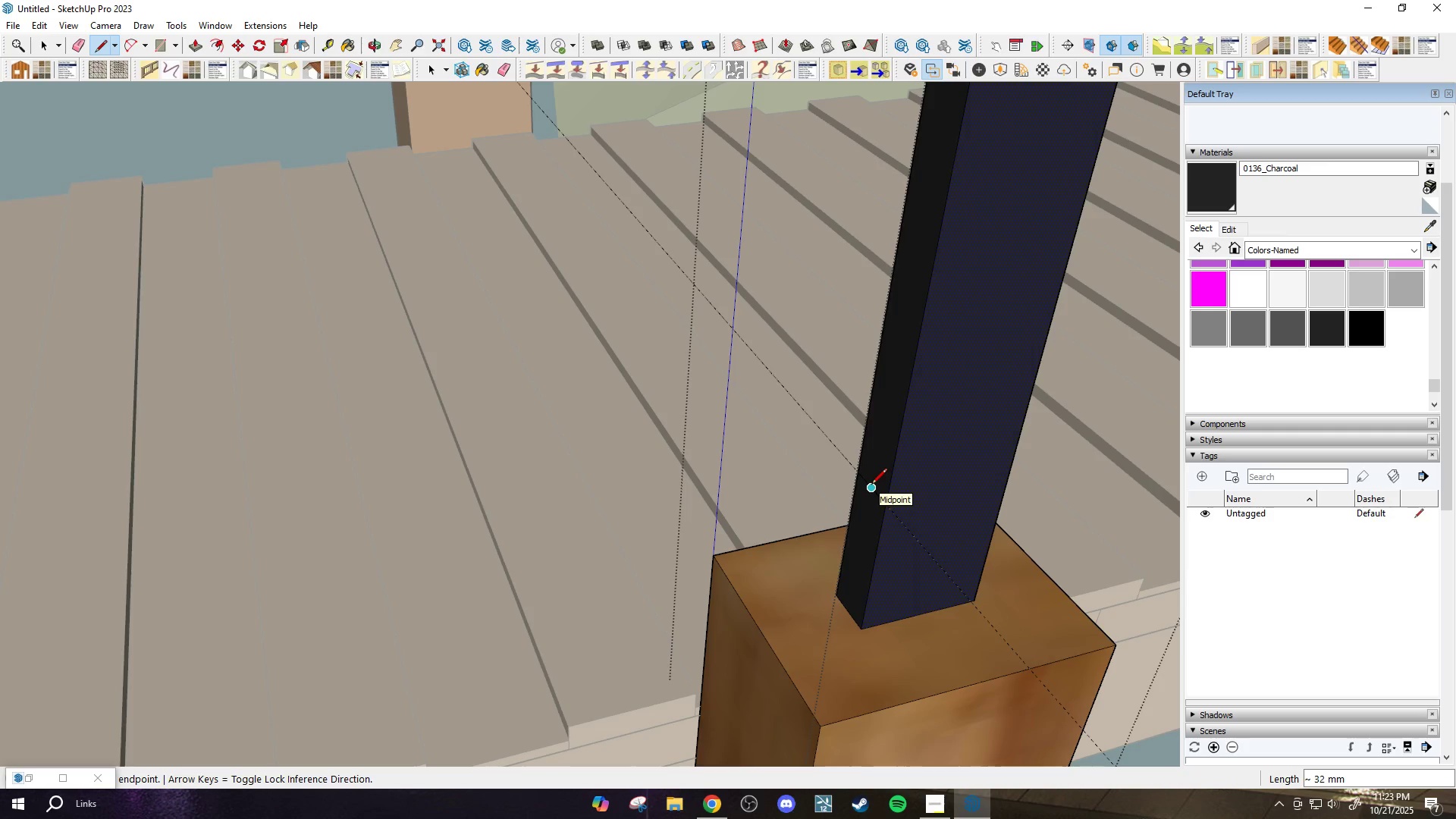 
wait(5.13)
 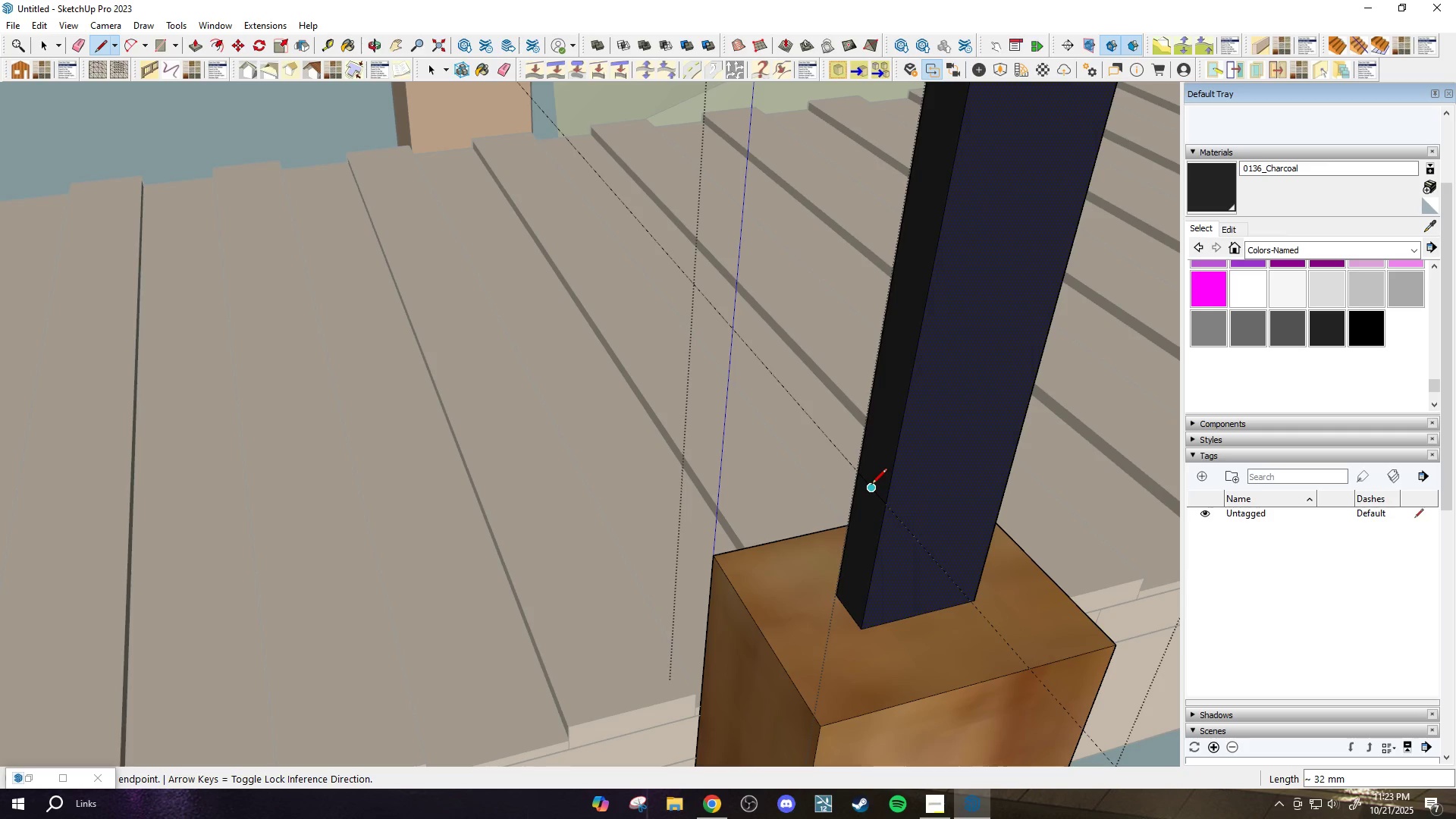 
scroll: coordinate [870, 482], scroll_direction: up, amount: 6.0
 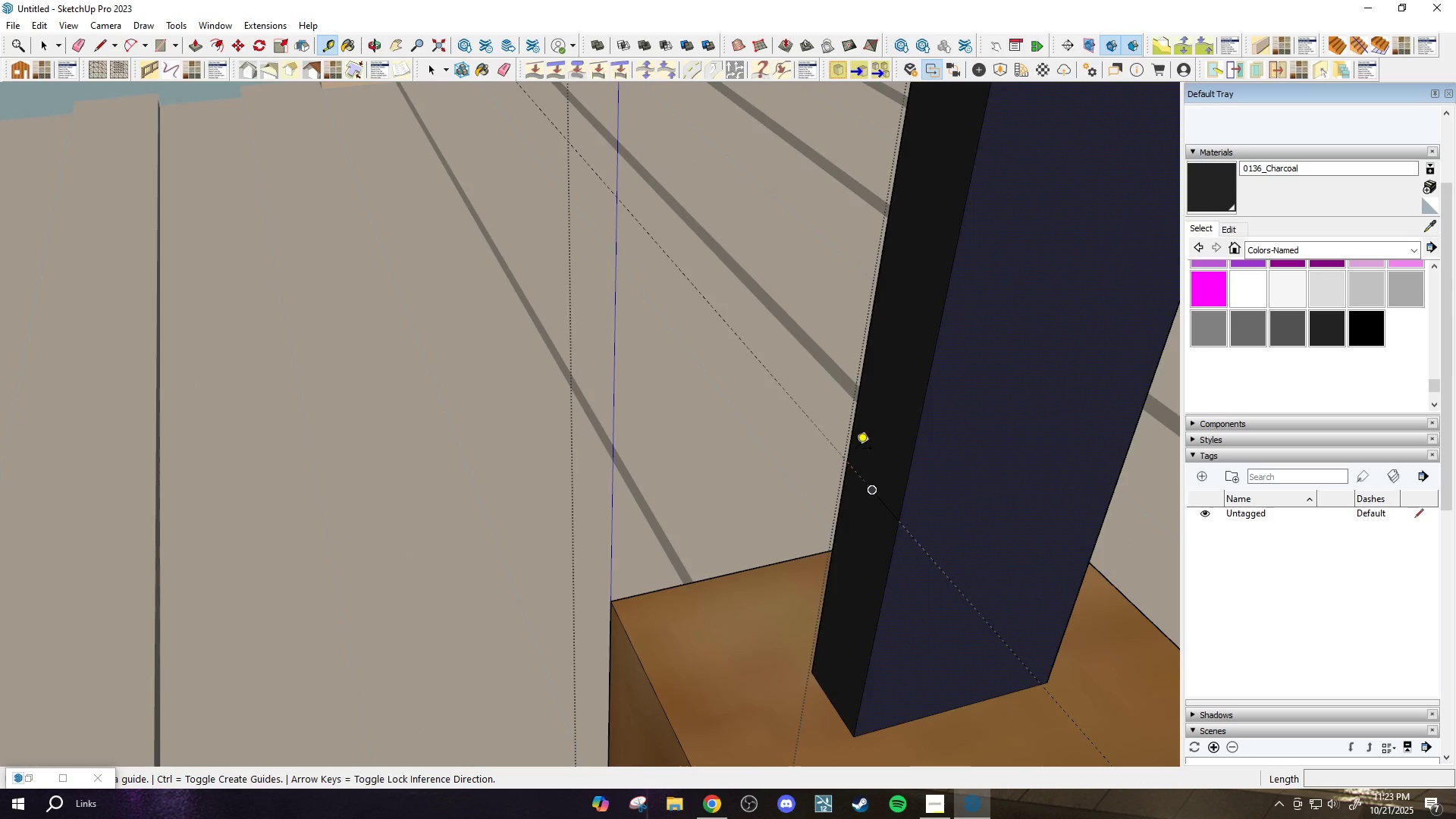 
key(T)
 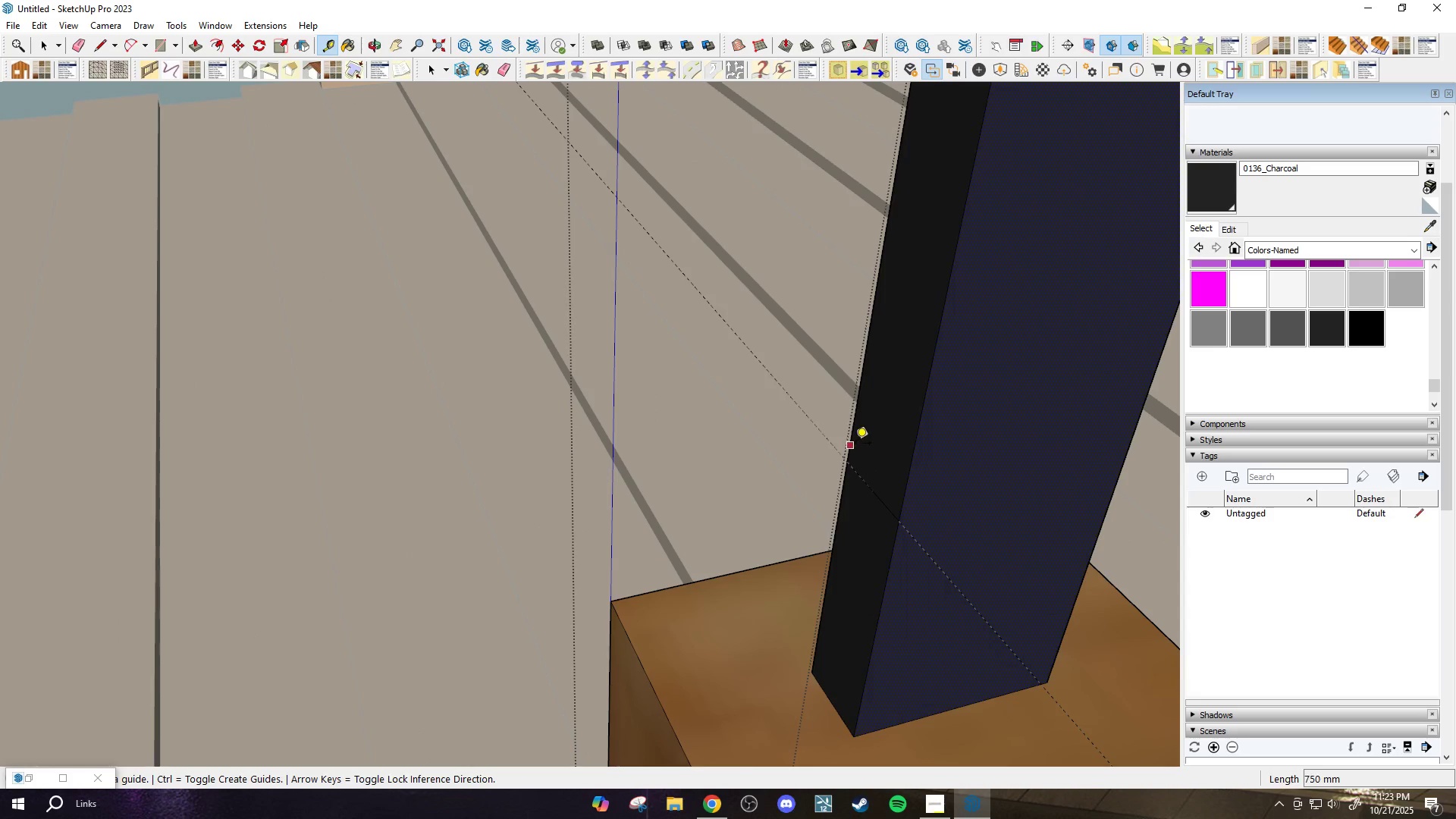 
left_click([855, 442])
 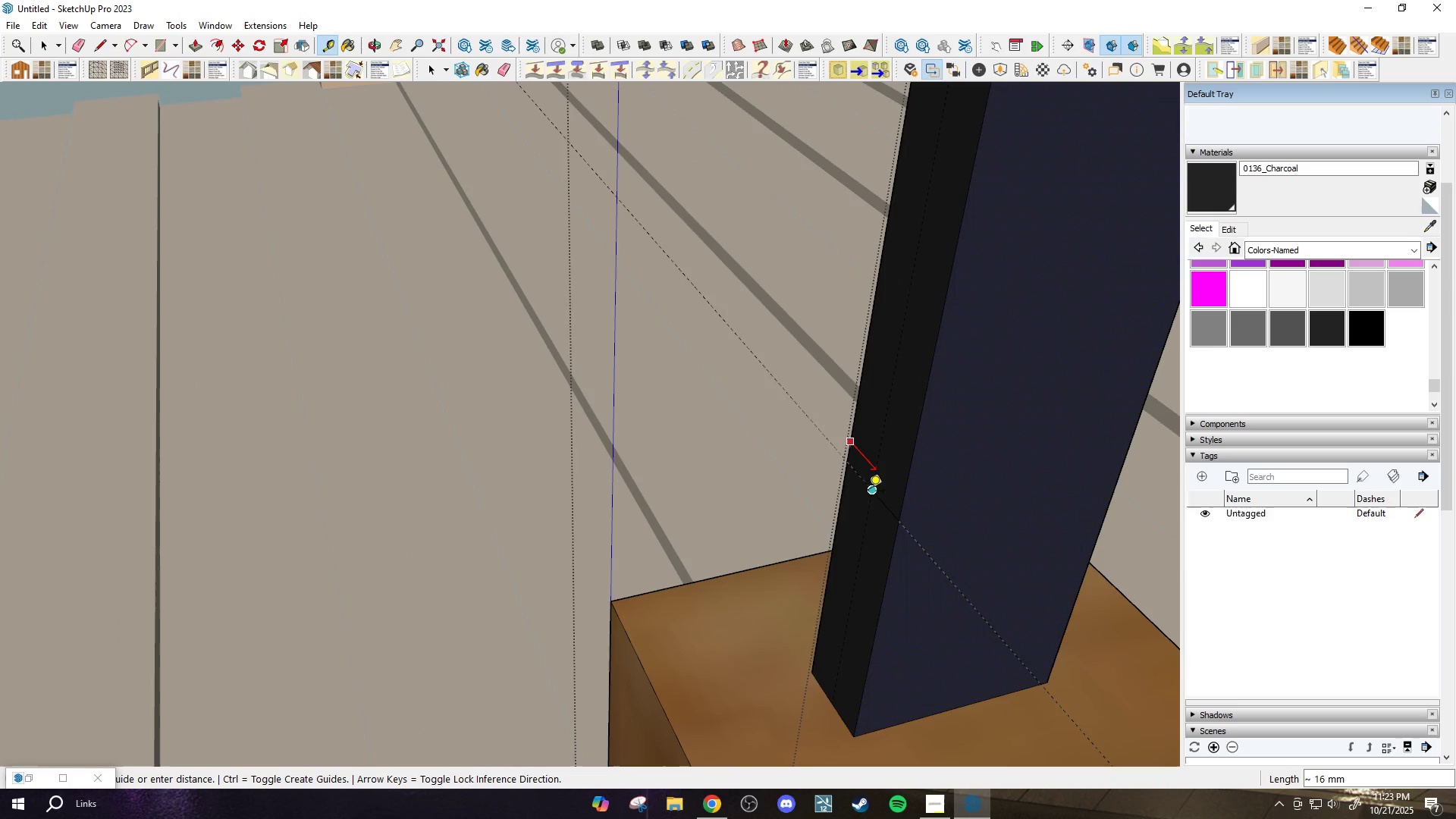 
left_click([868, 494])
 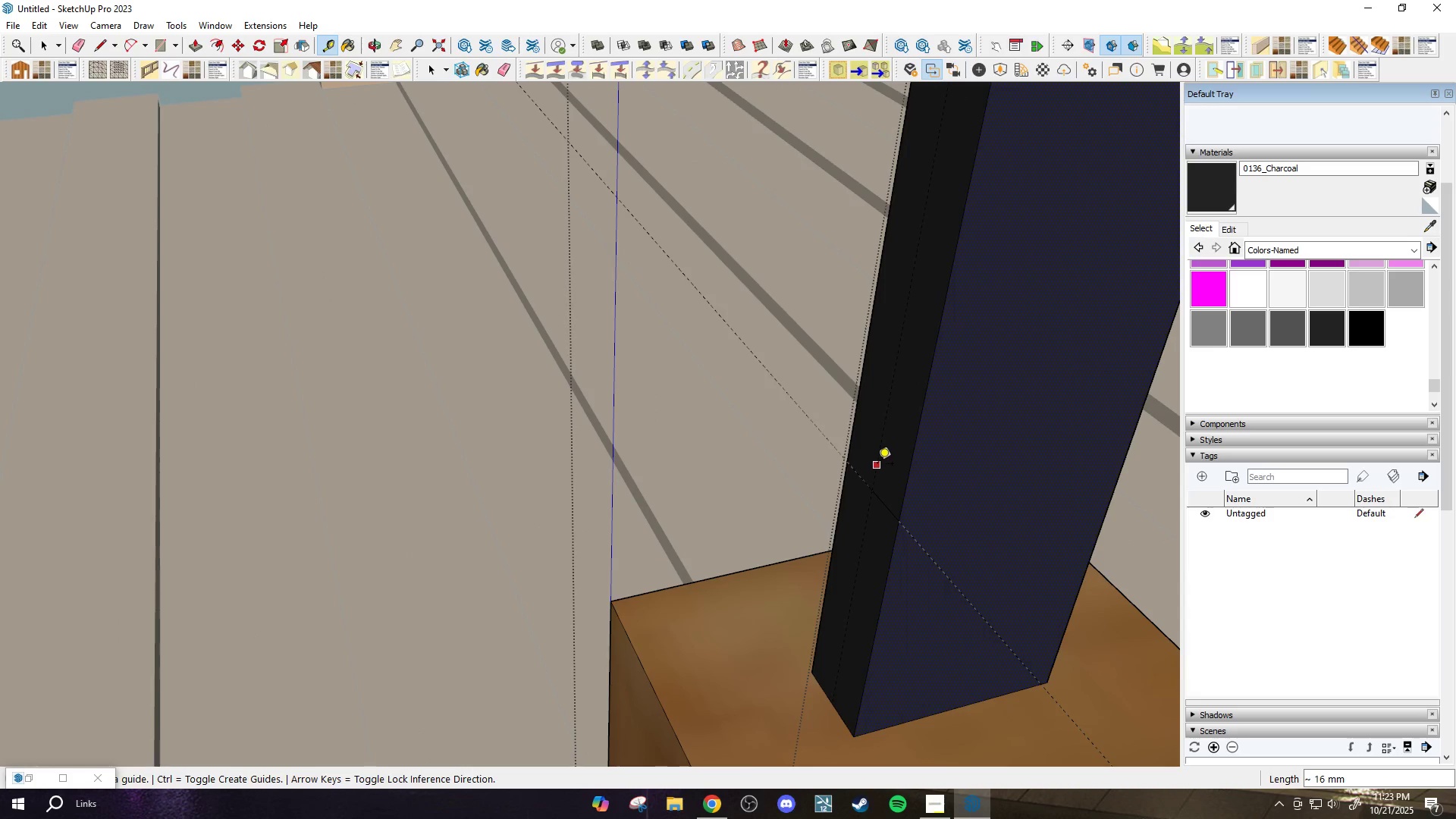 
left_click([877, 465])
 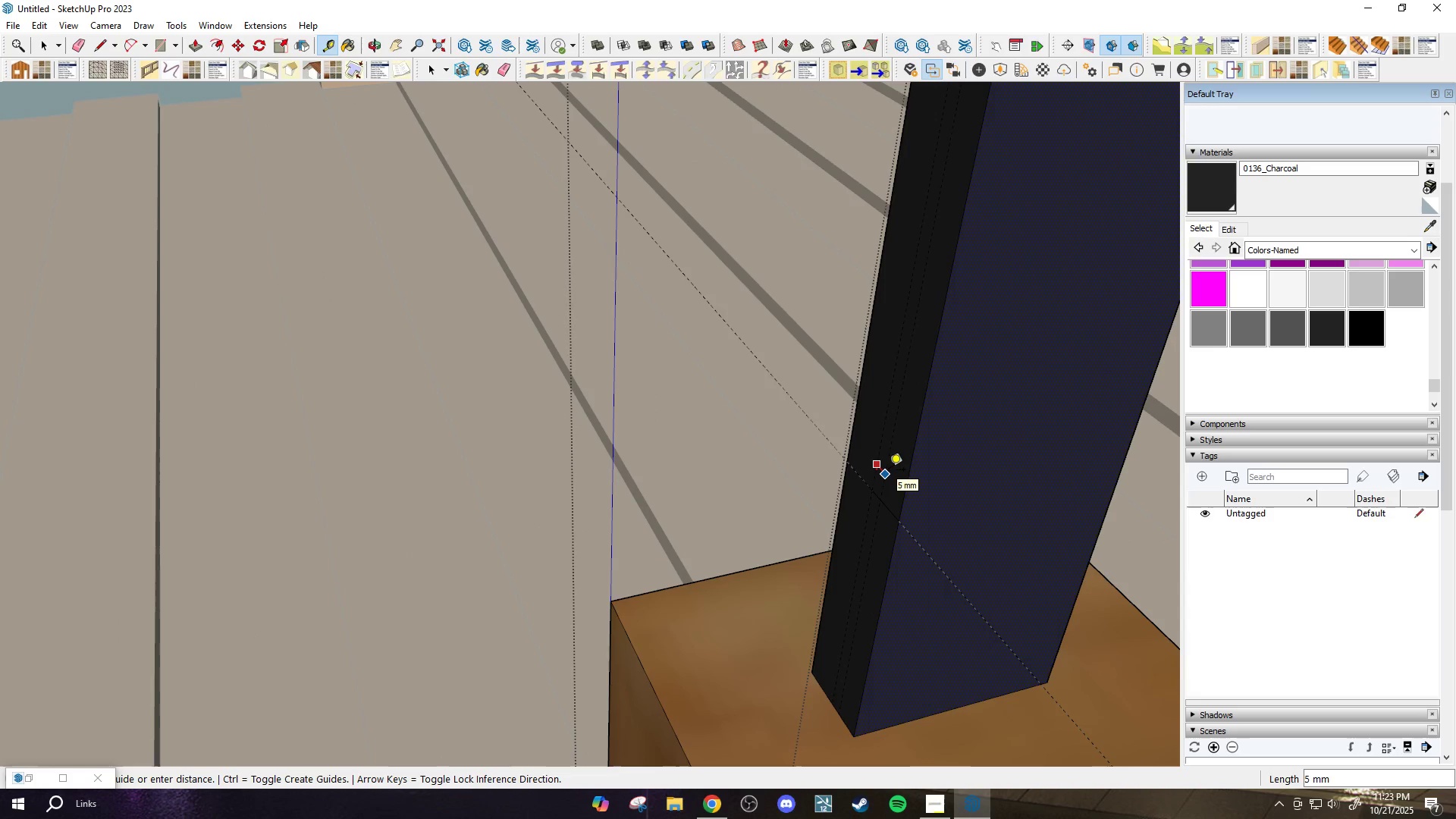 
left_click([889, 471])
 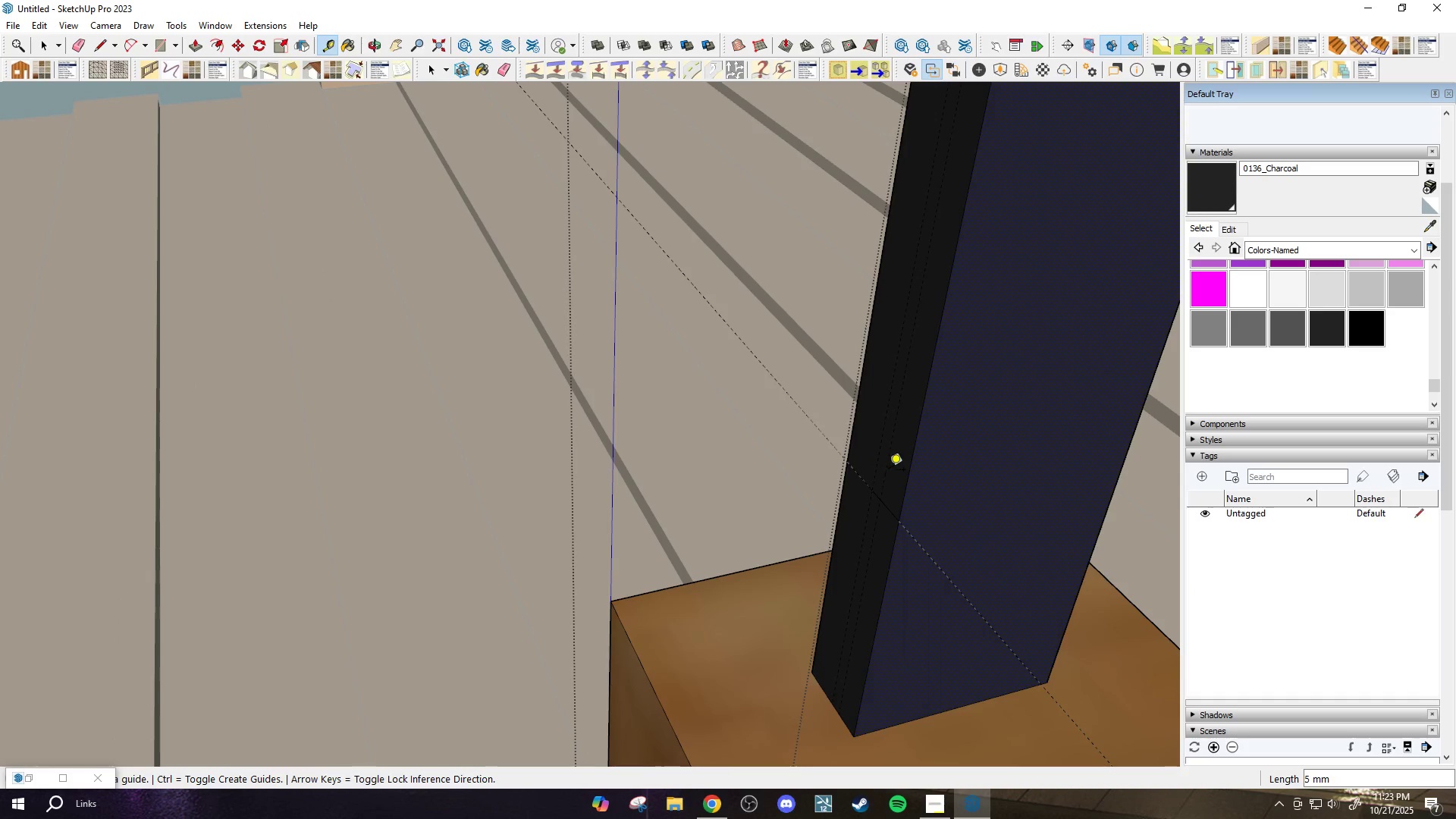 
key(R)
 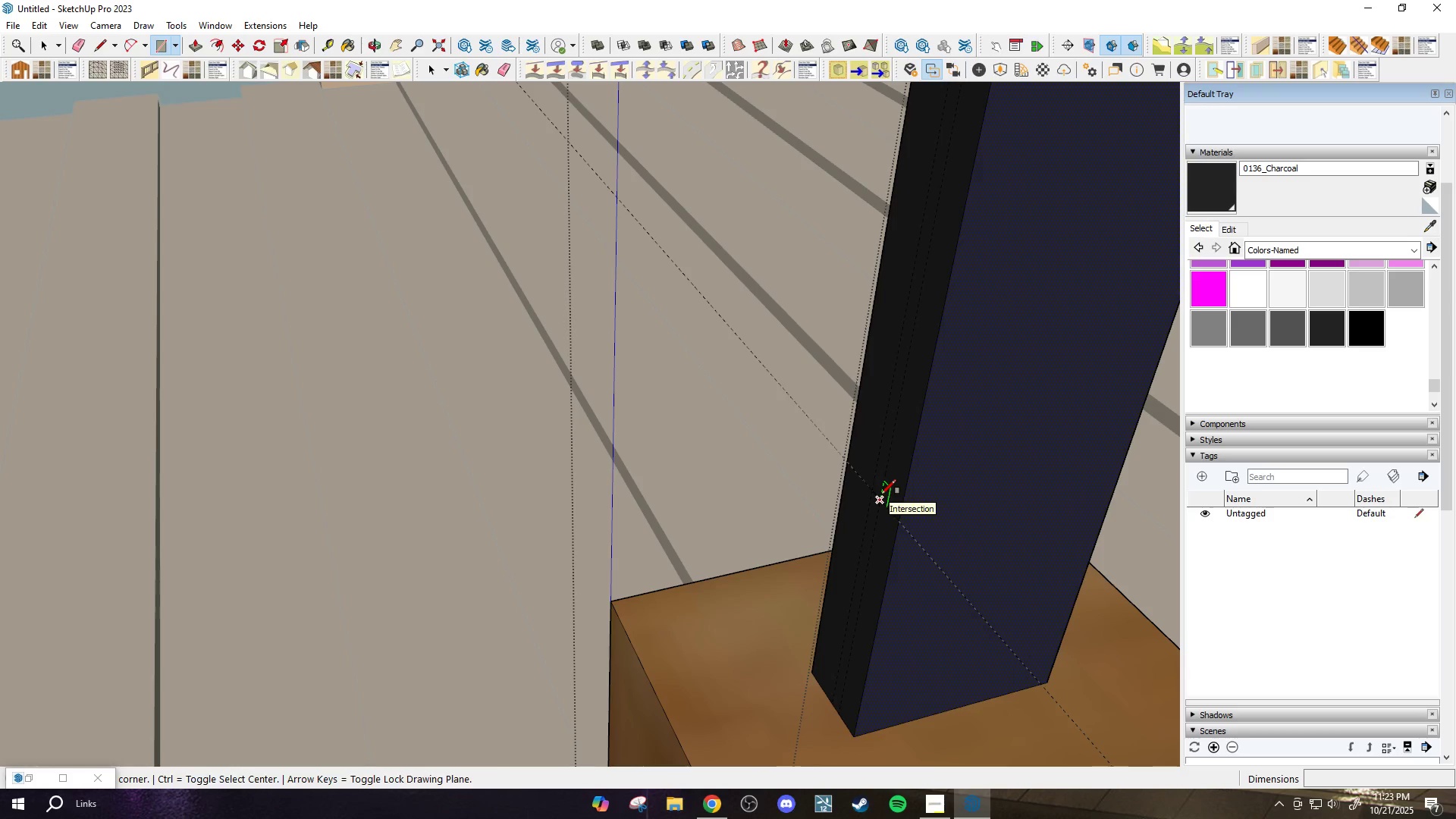 
left_click([881, 494])
 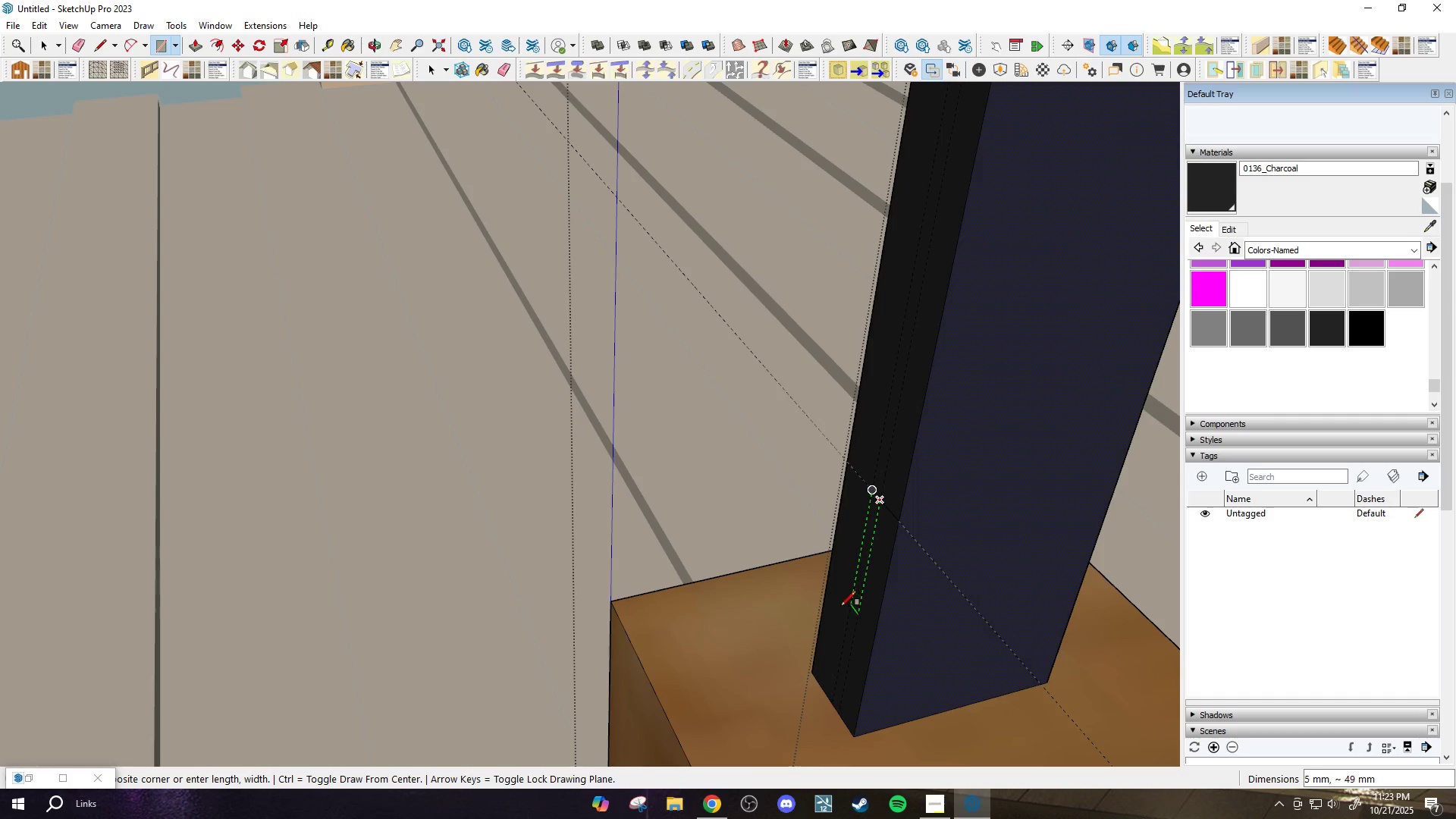 
scroll: coordinate [914, 241], scroll_direction: down, amount: 12.0
 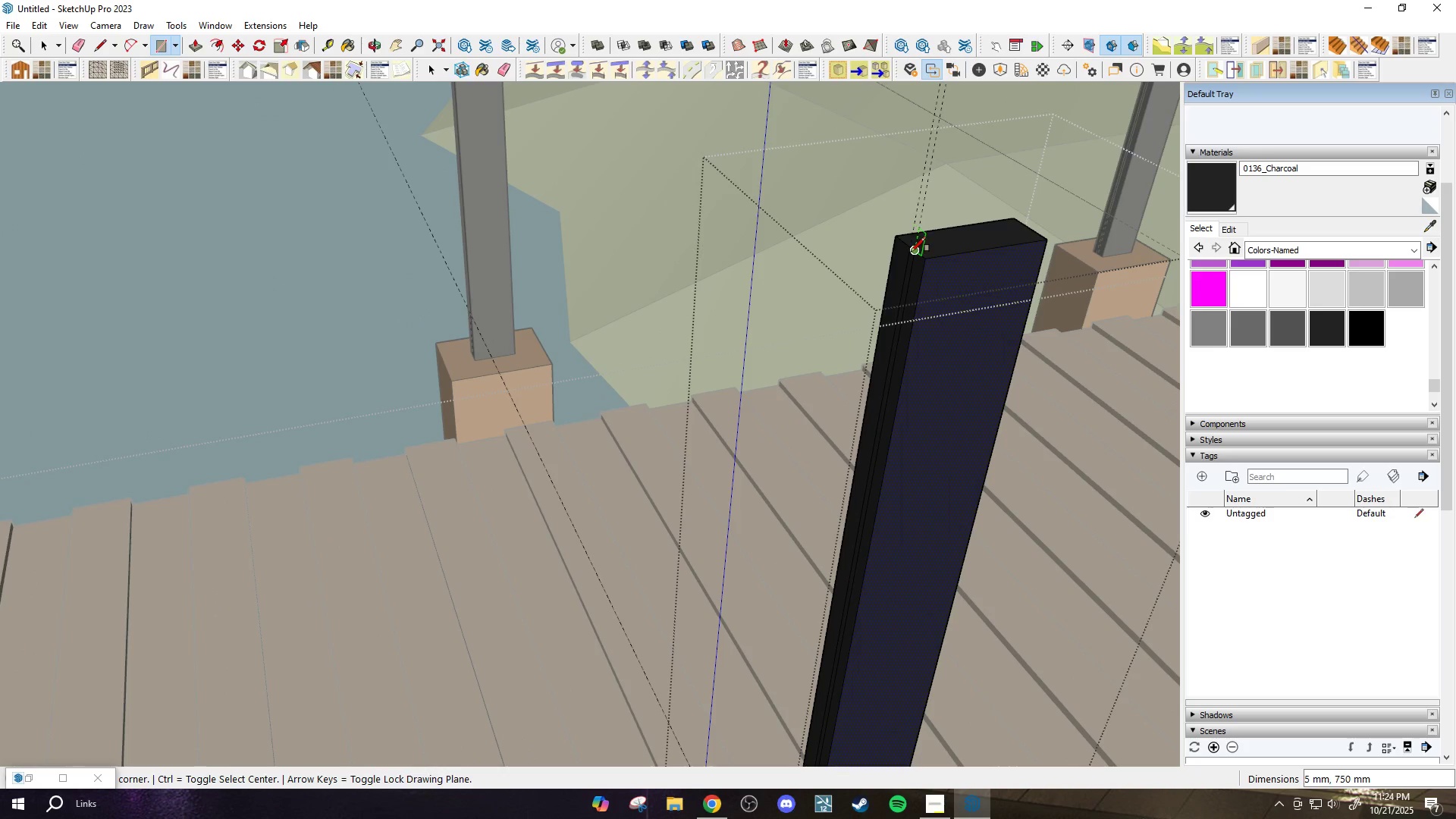 
key(P)
 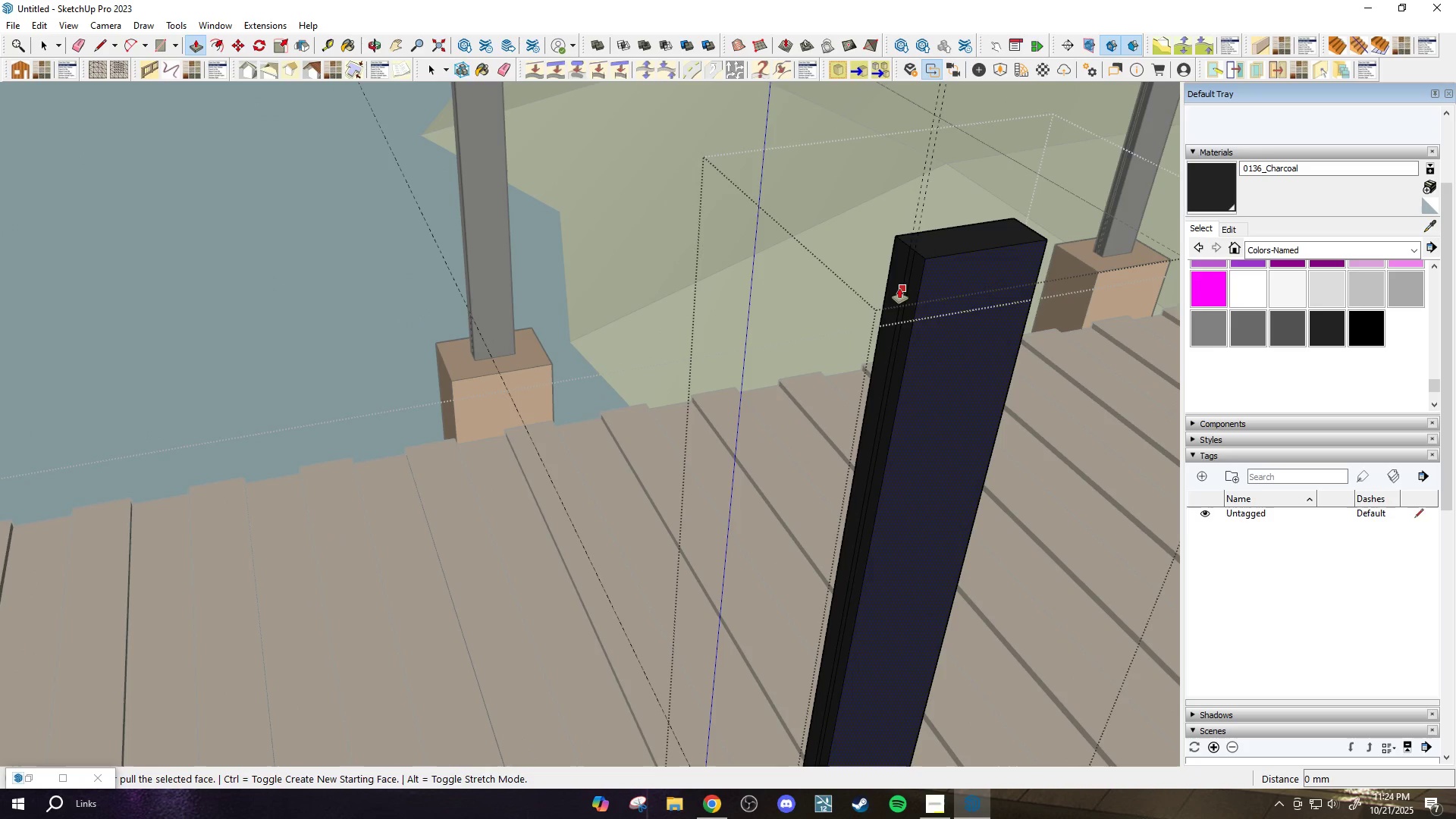 
scroll: coordinate [905, 278], scroll_direction: up, amount: 5.0
 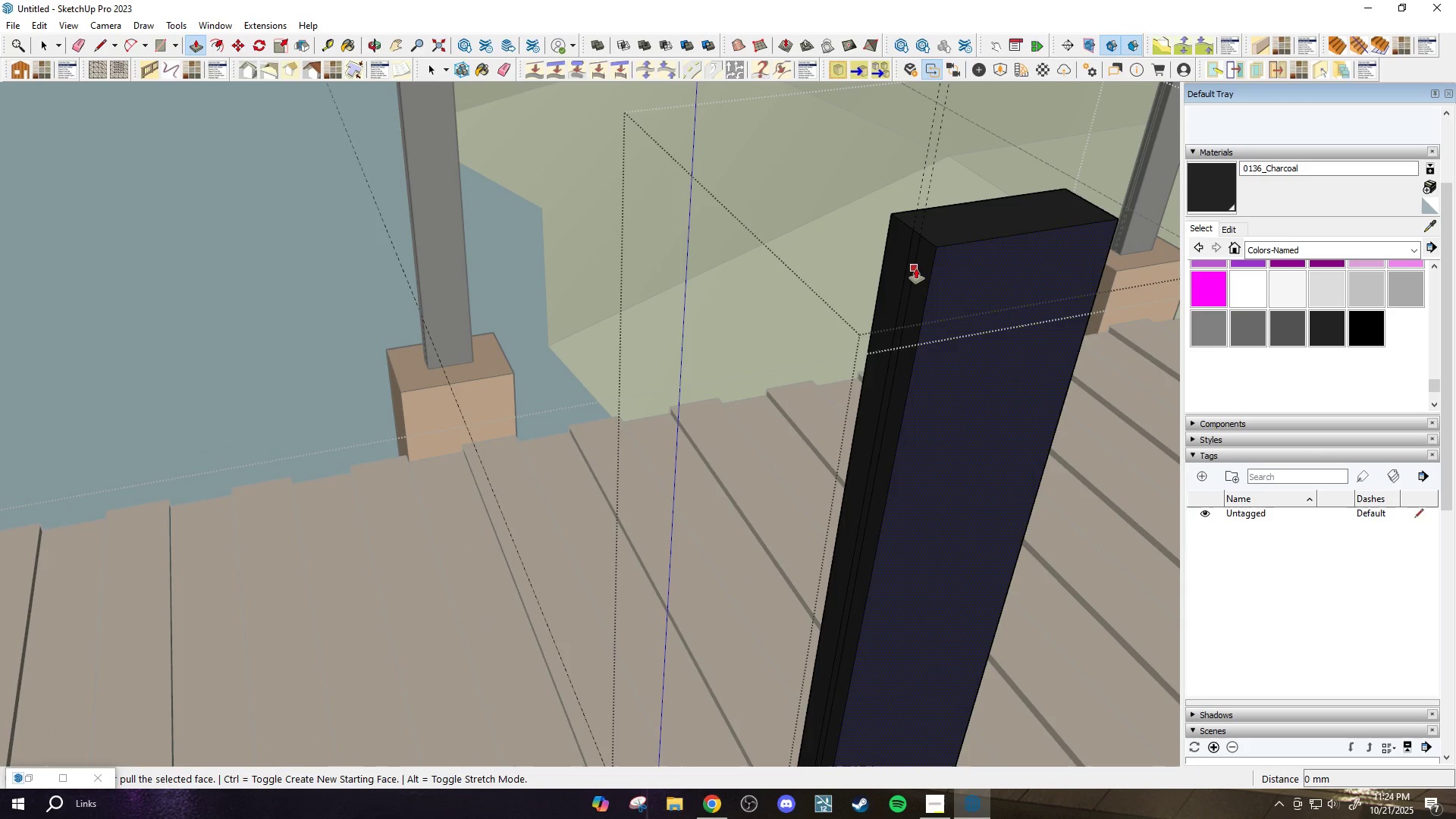 
left_click([916, 268])
 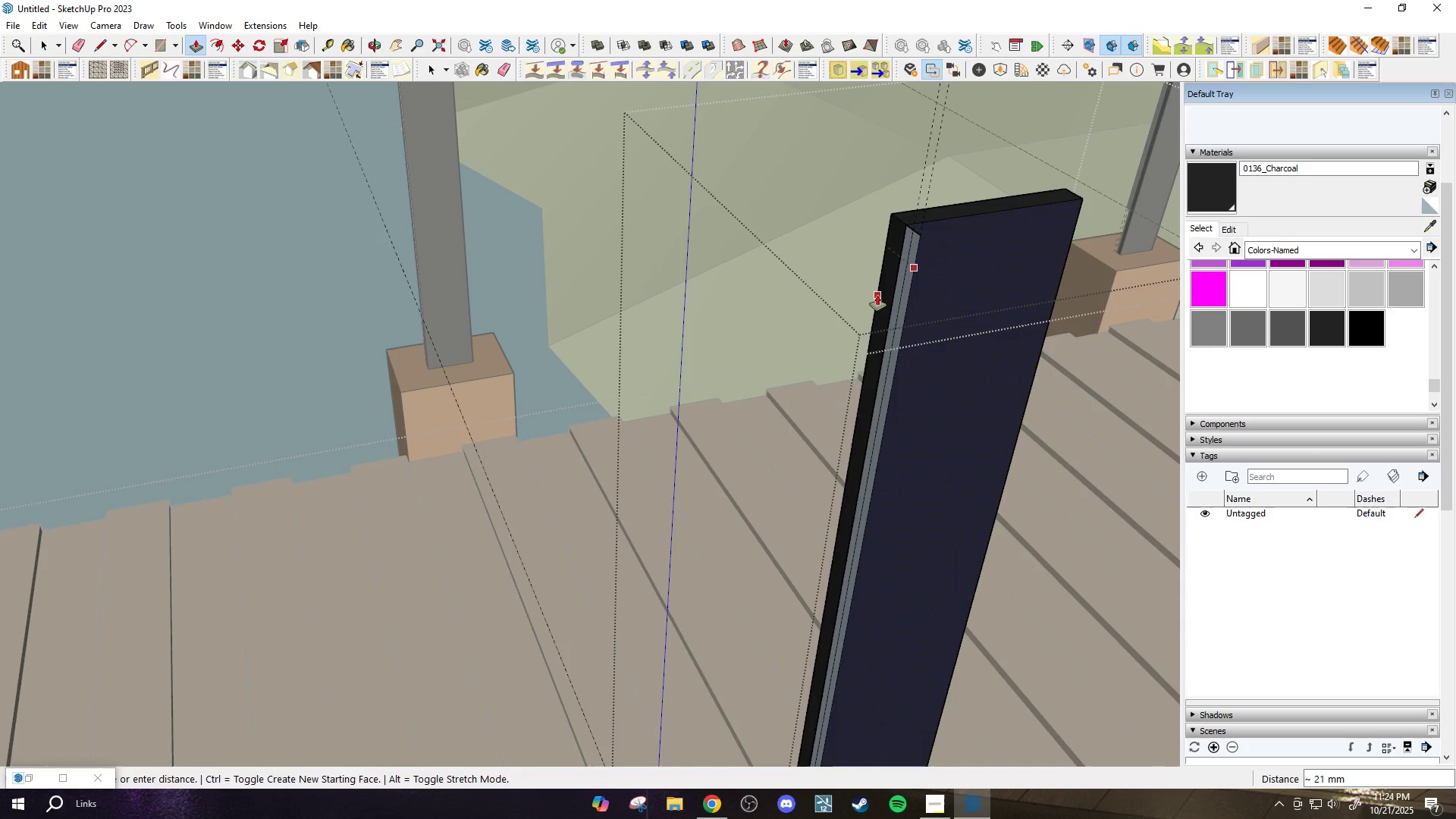 
key(Escape)
 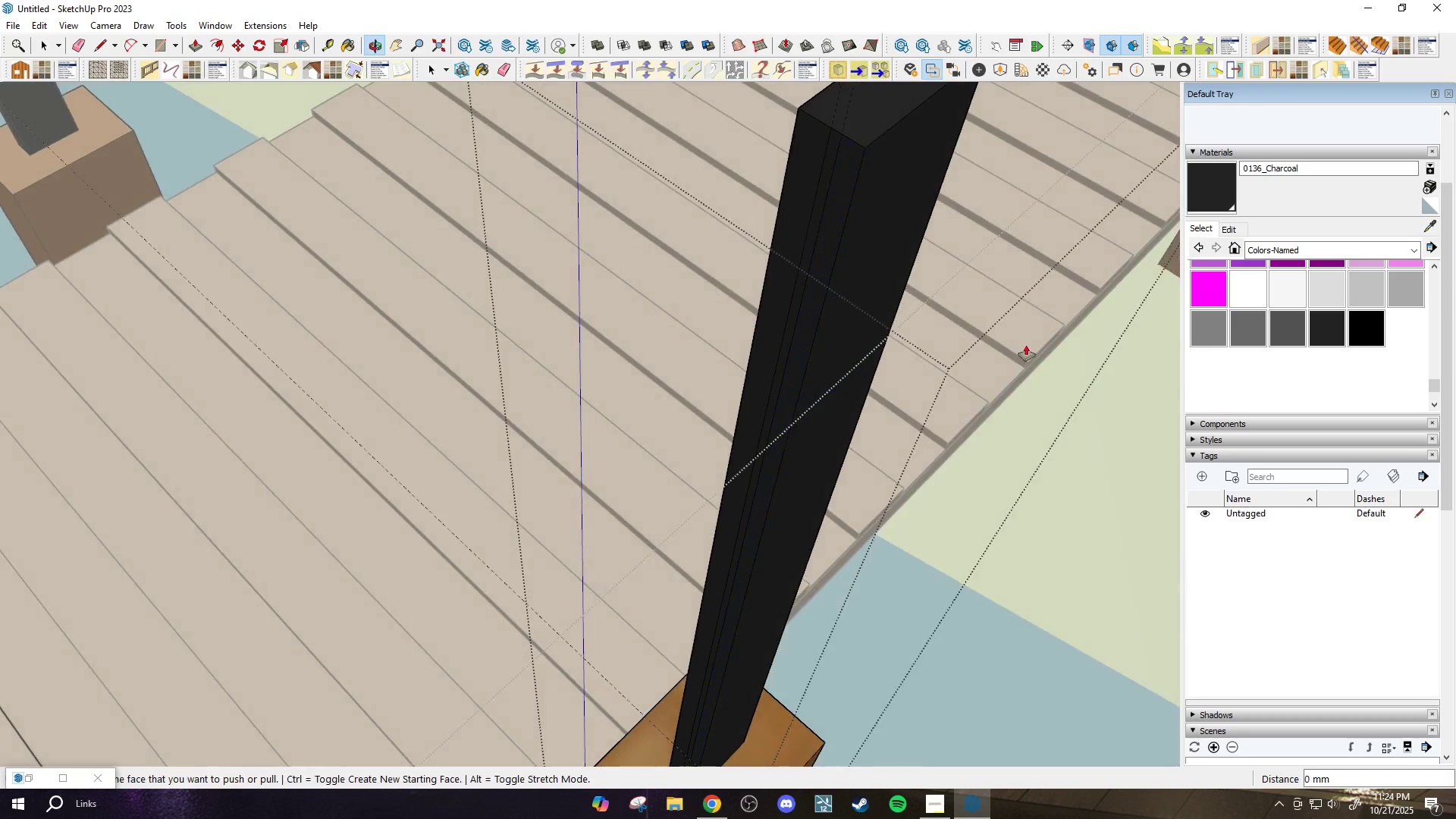 
scroll: coordinate [879, 164], scroll_direction: up, amount: 2.0
 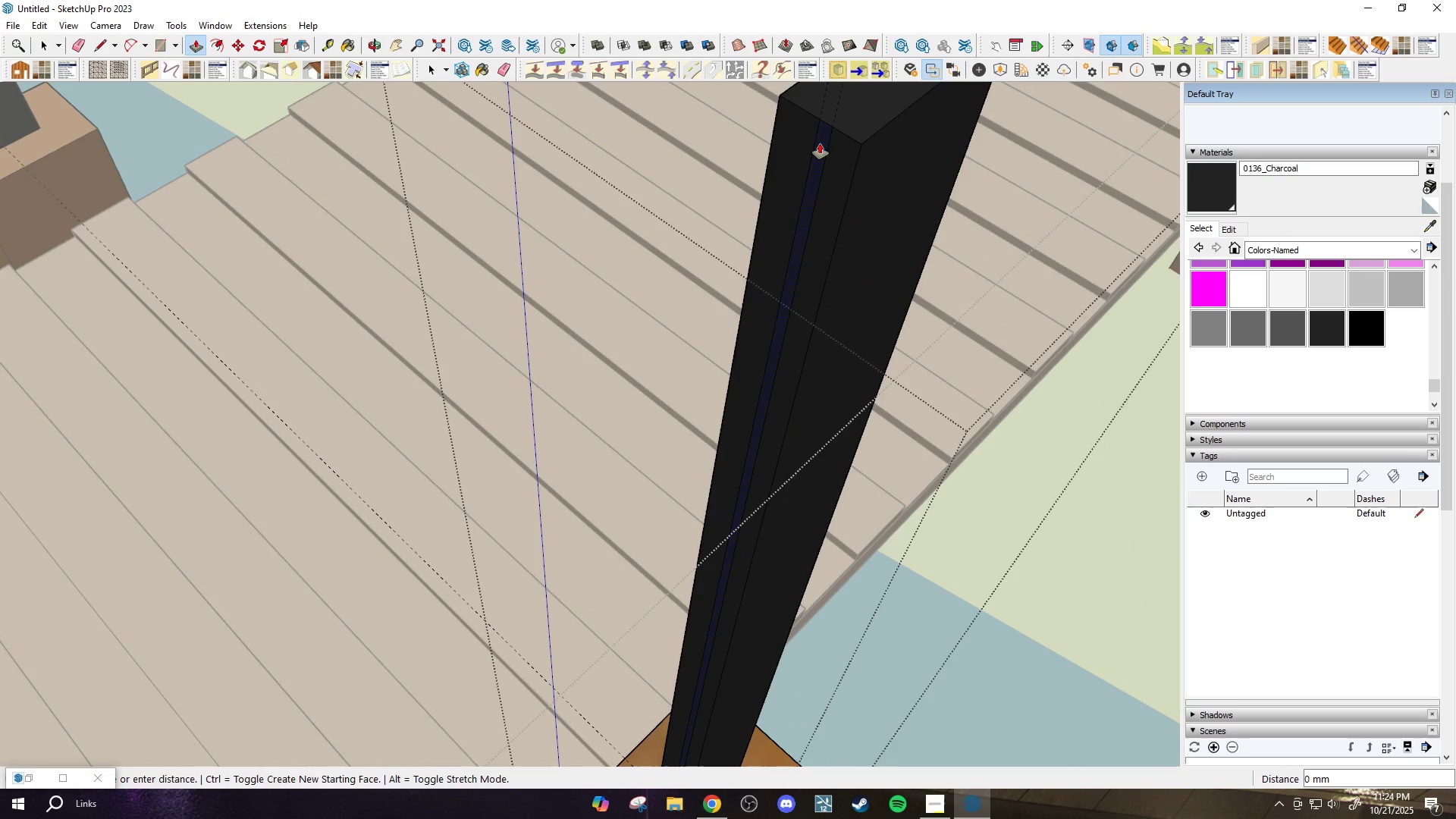 
scroll: coordinate [721, 230], scroll_direction: down, amount: 5.0
 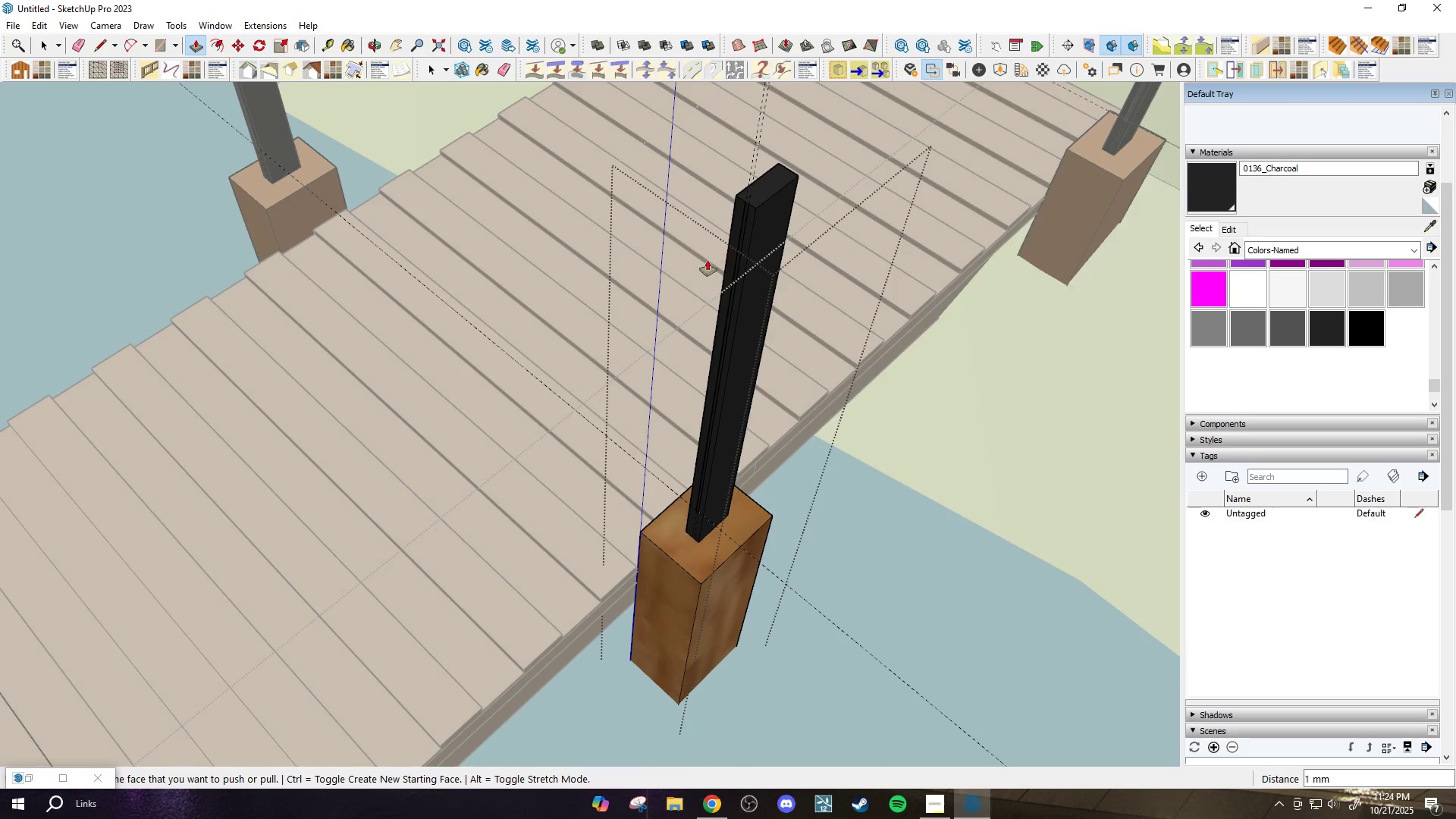 
scroll: coordinate [746, 202], scroll_direction: up, amount: 7.0
 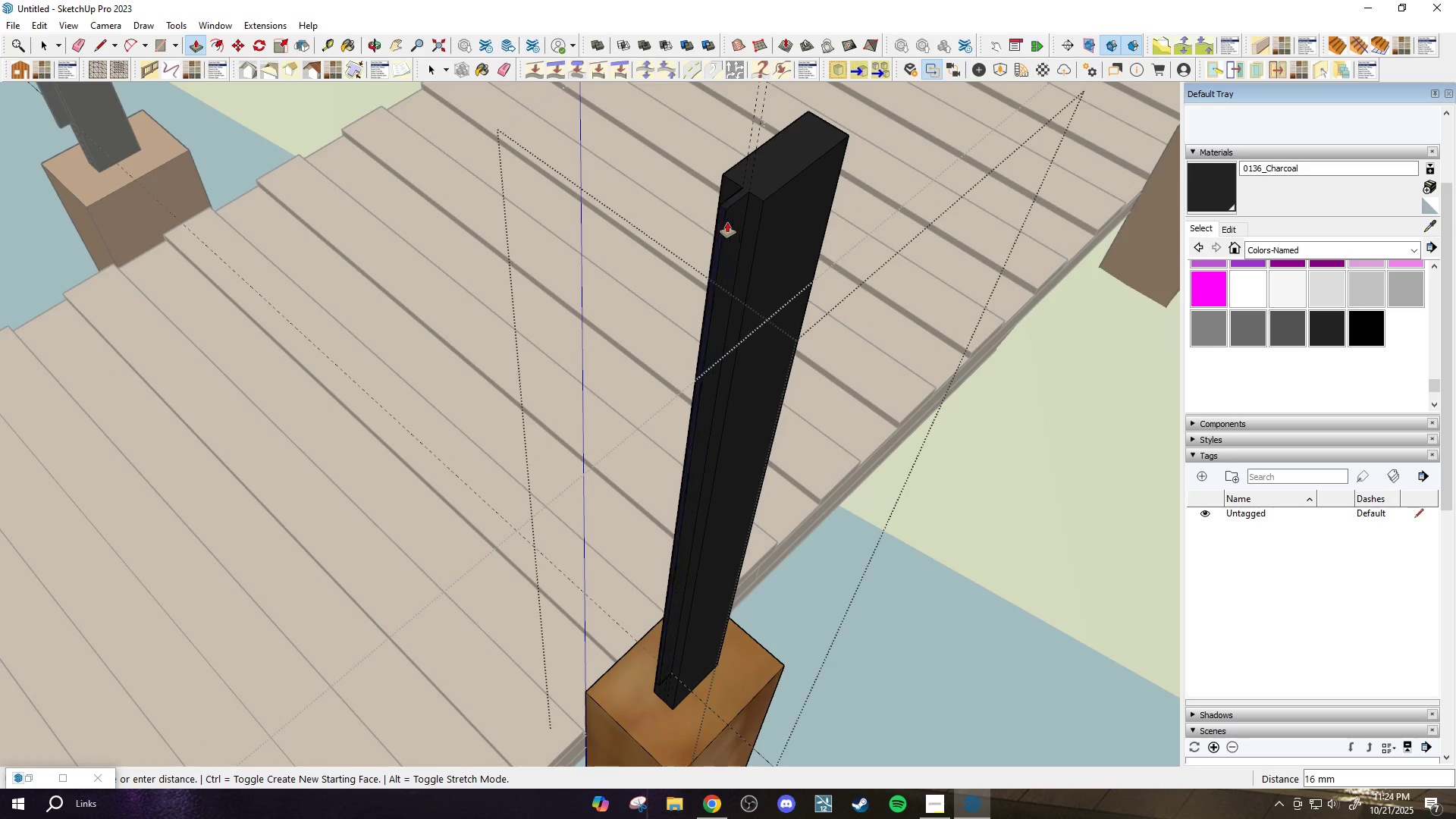 
scroll: coordinate [623, 281], scroll_direction: down, amount: 14.0
 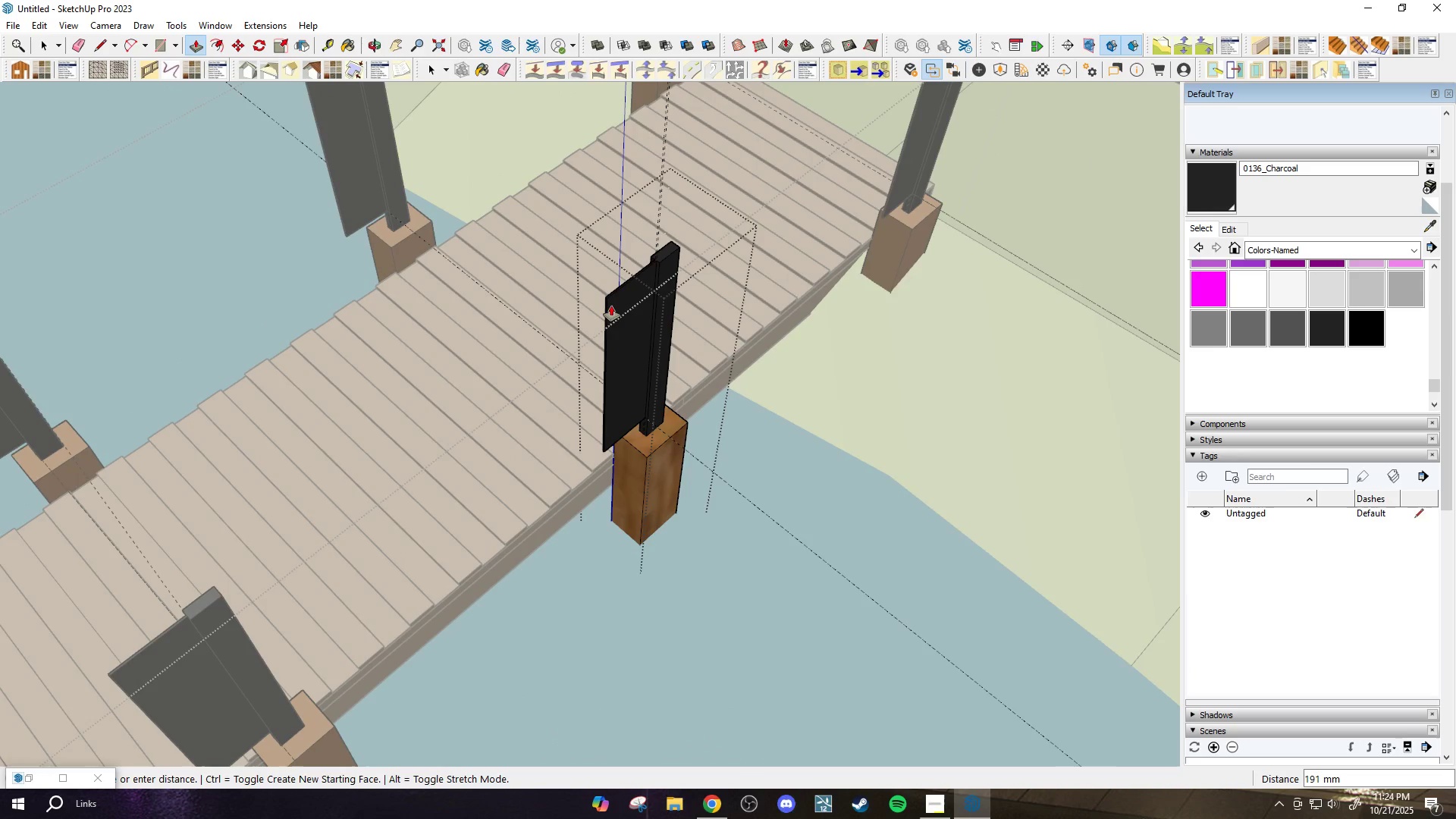 
key(Control+ControlLeft)
 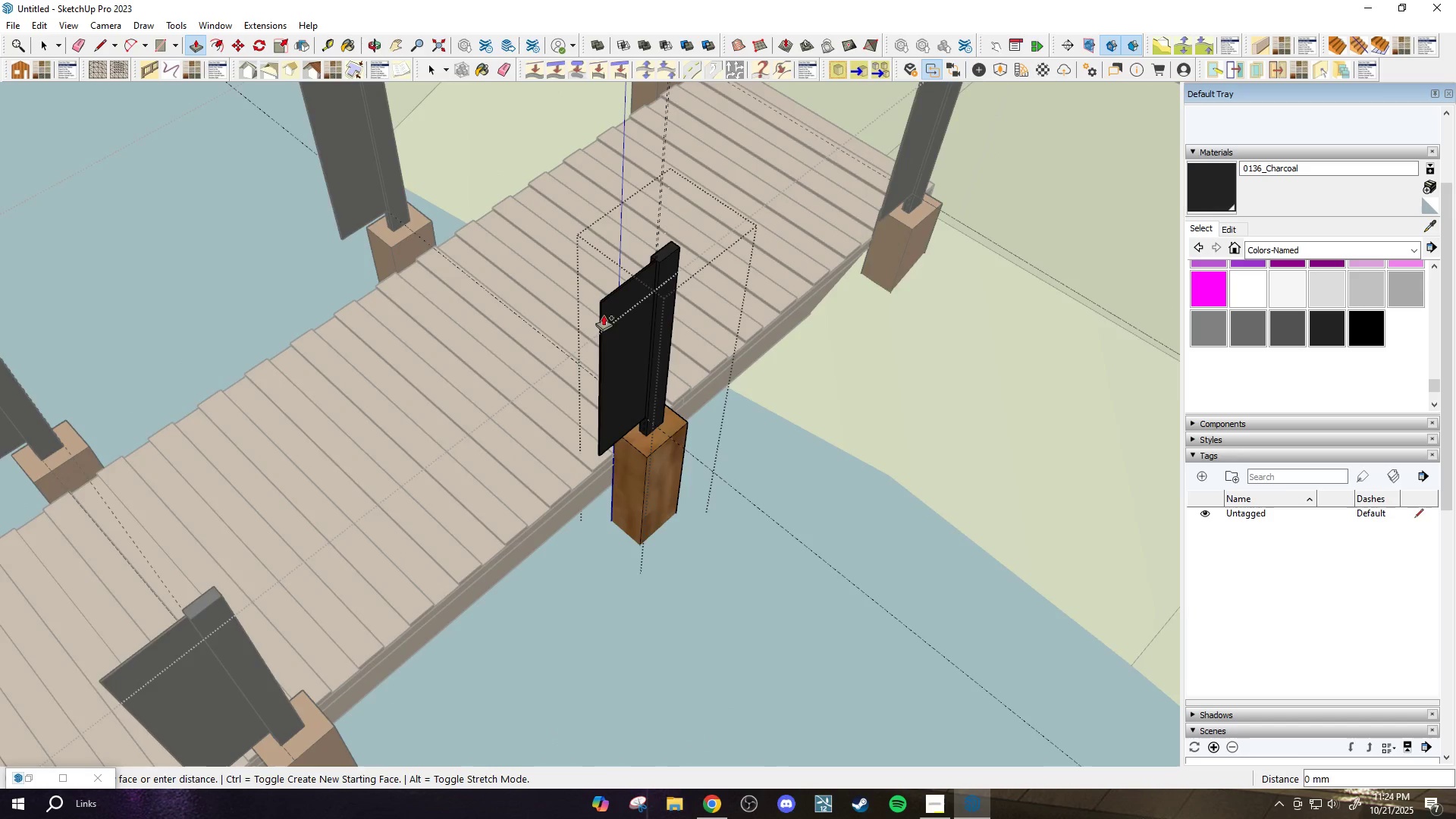 
scroll: coordinate [602, 318], scroll_direction: down, amount: 3.0
 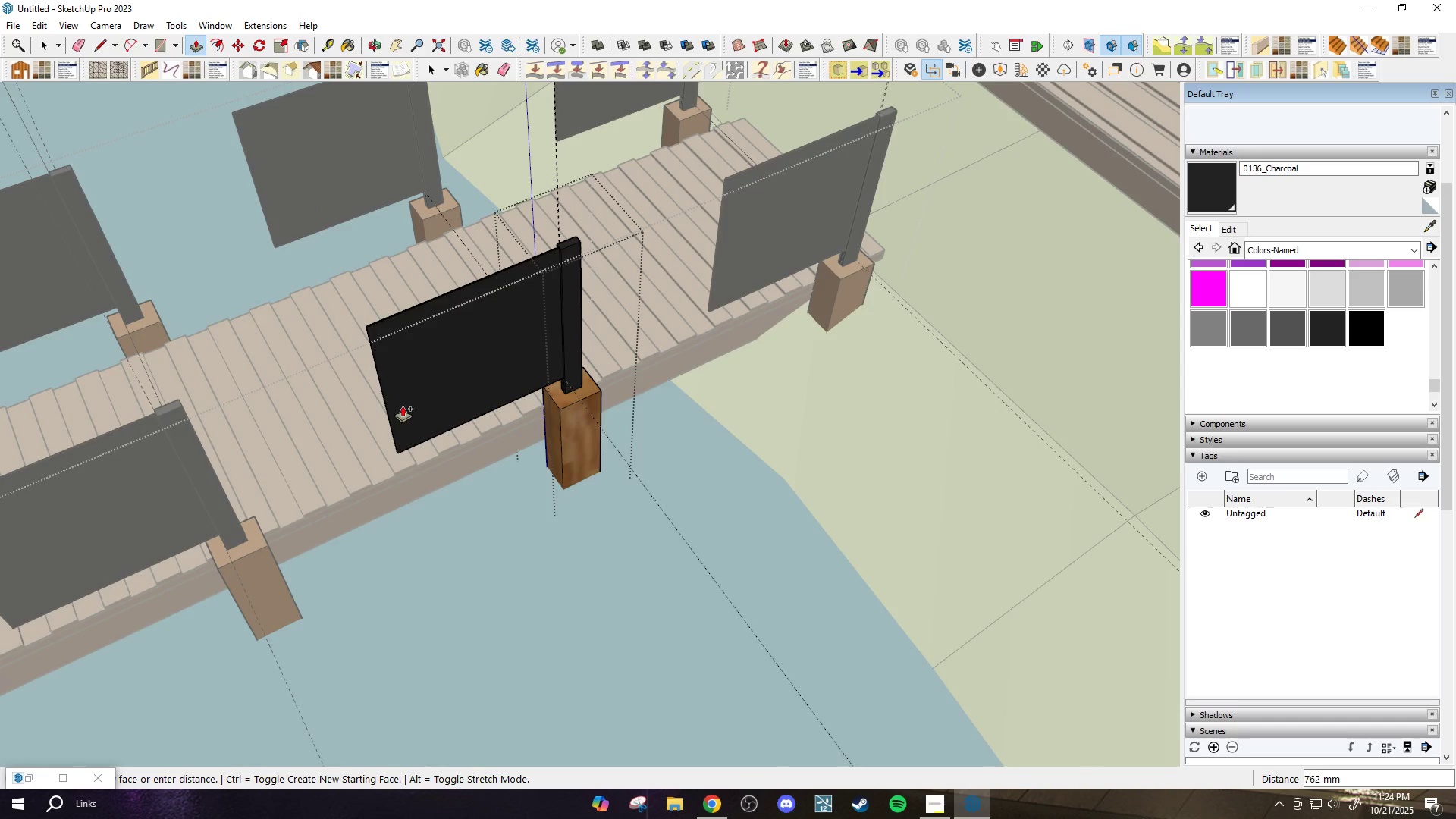 
wait(6.89)
 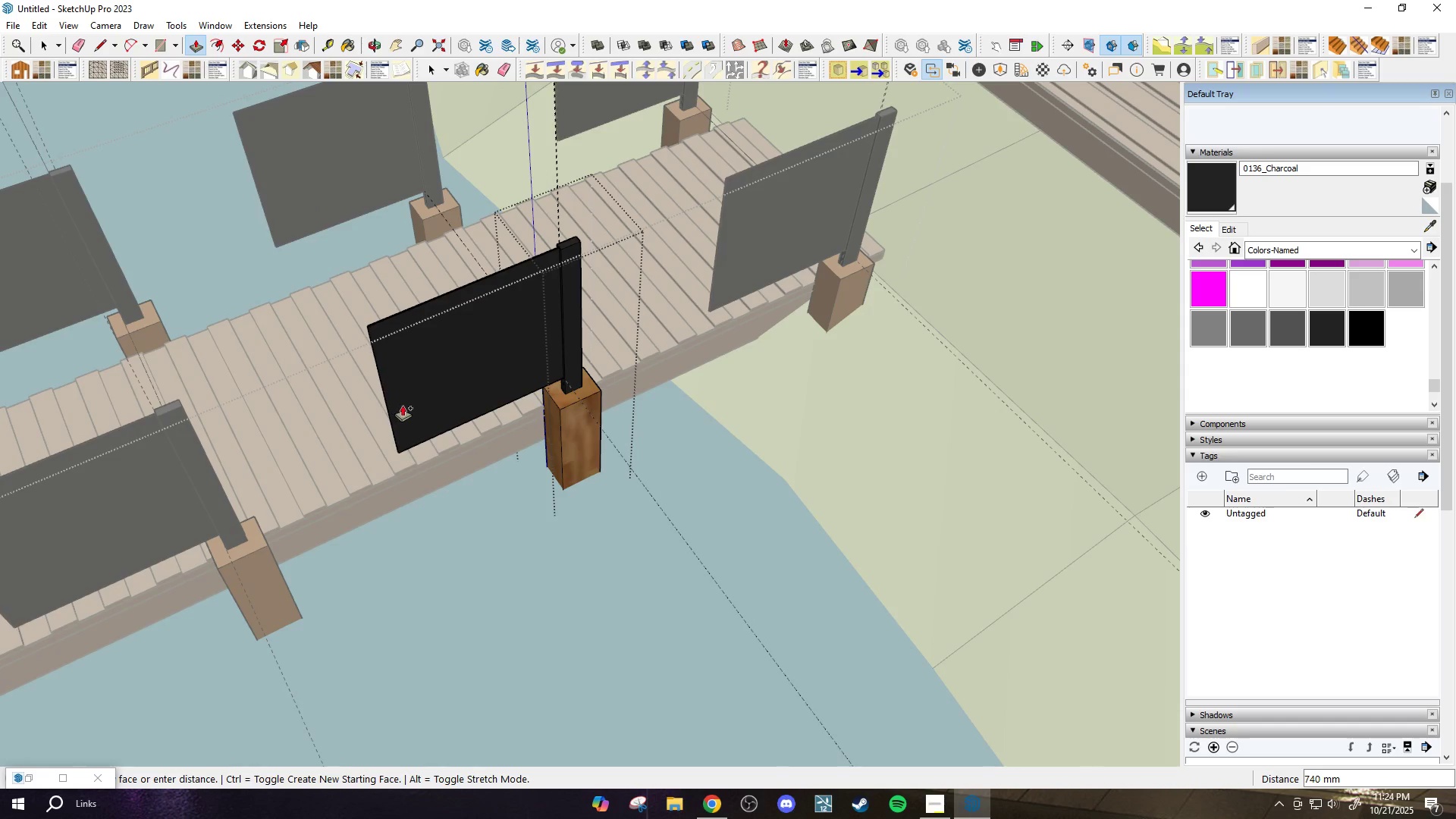 
scroll: coordinate [265, 523], scroll_direction: up, amount: 5.0
 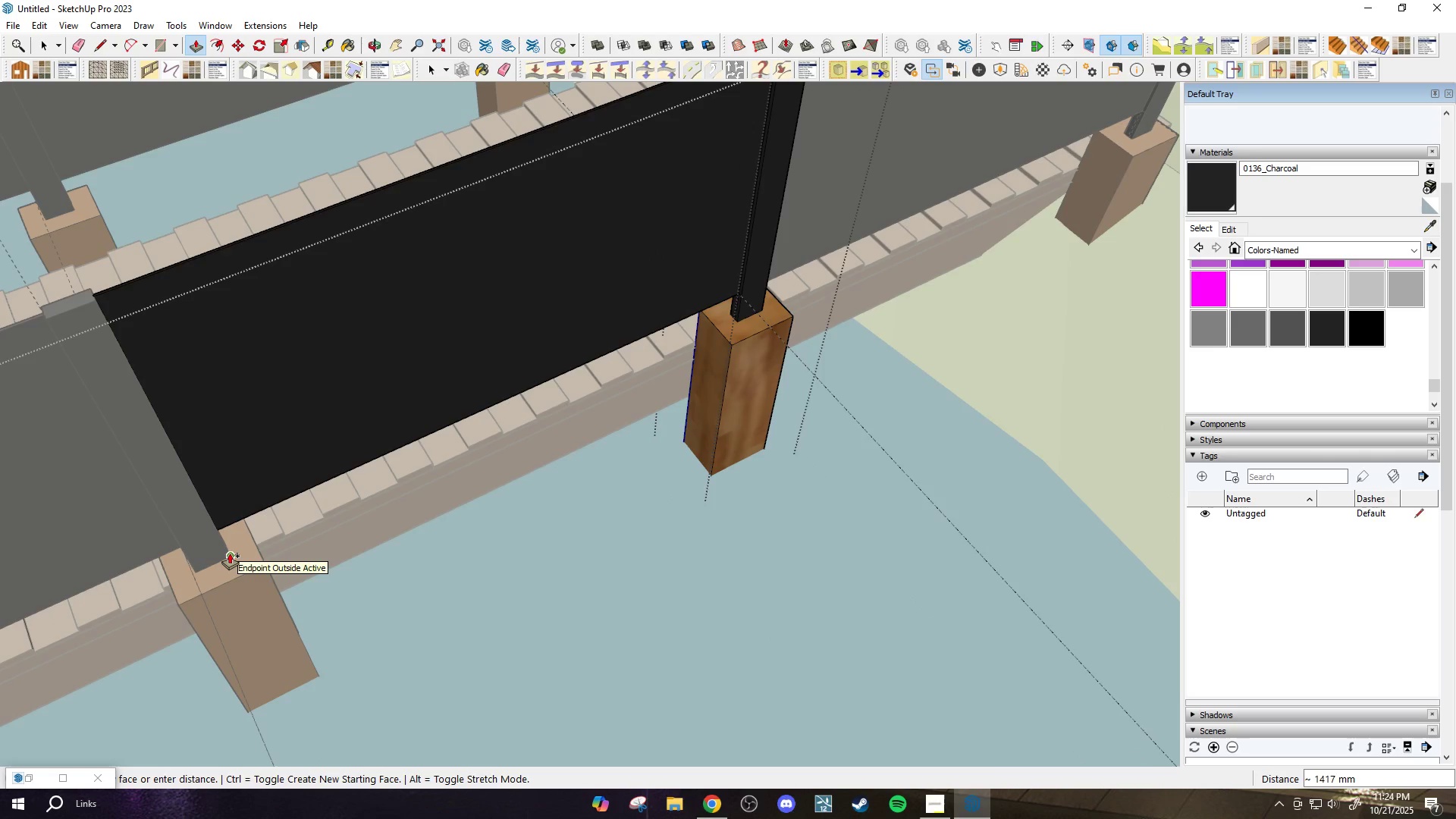 
left_click([230, 554])
 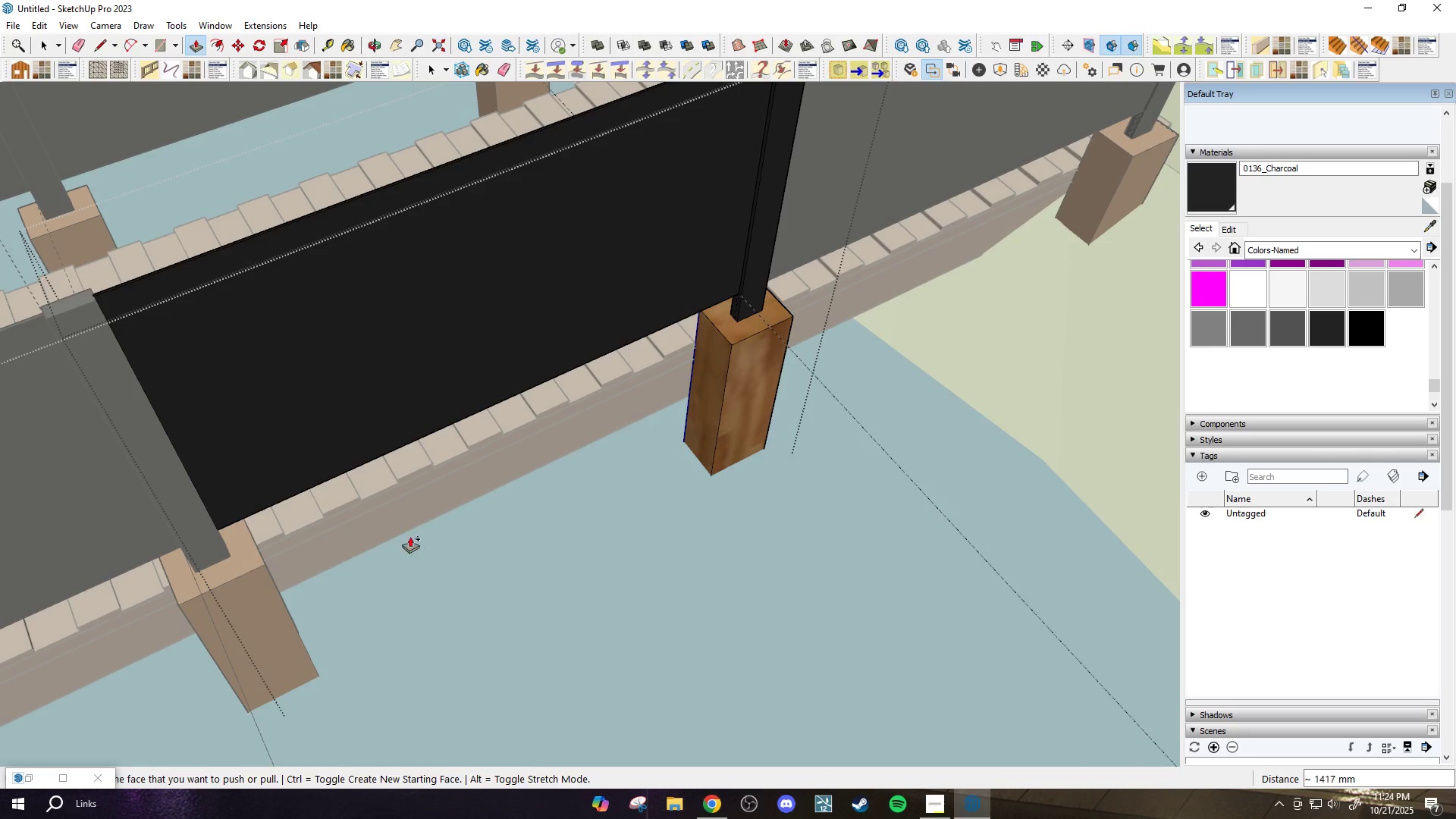 
scroll: coordinate [526, 524], scroll_direction: down, amount: 4.0
 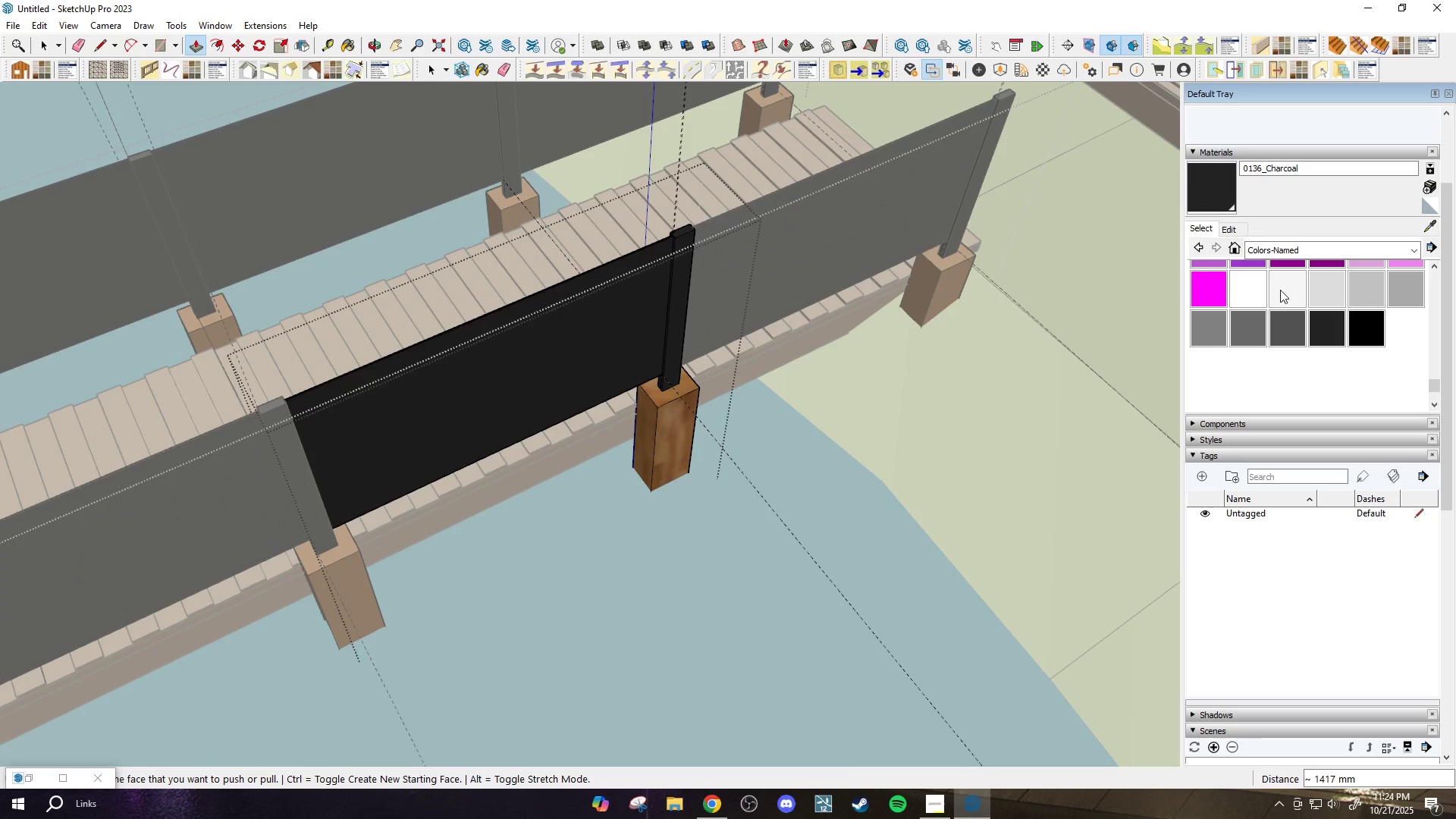 
left_click([1324, 251])
 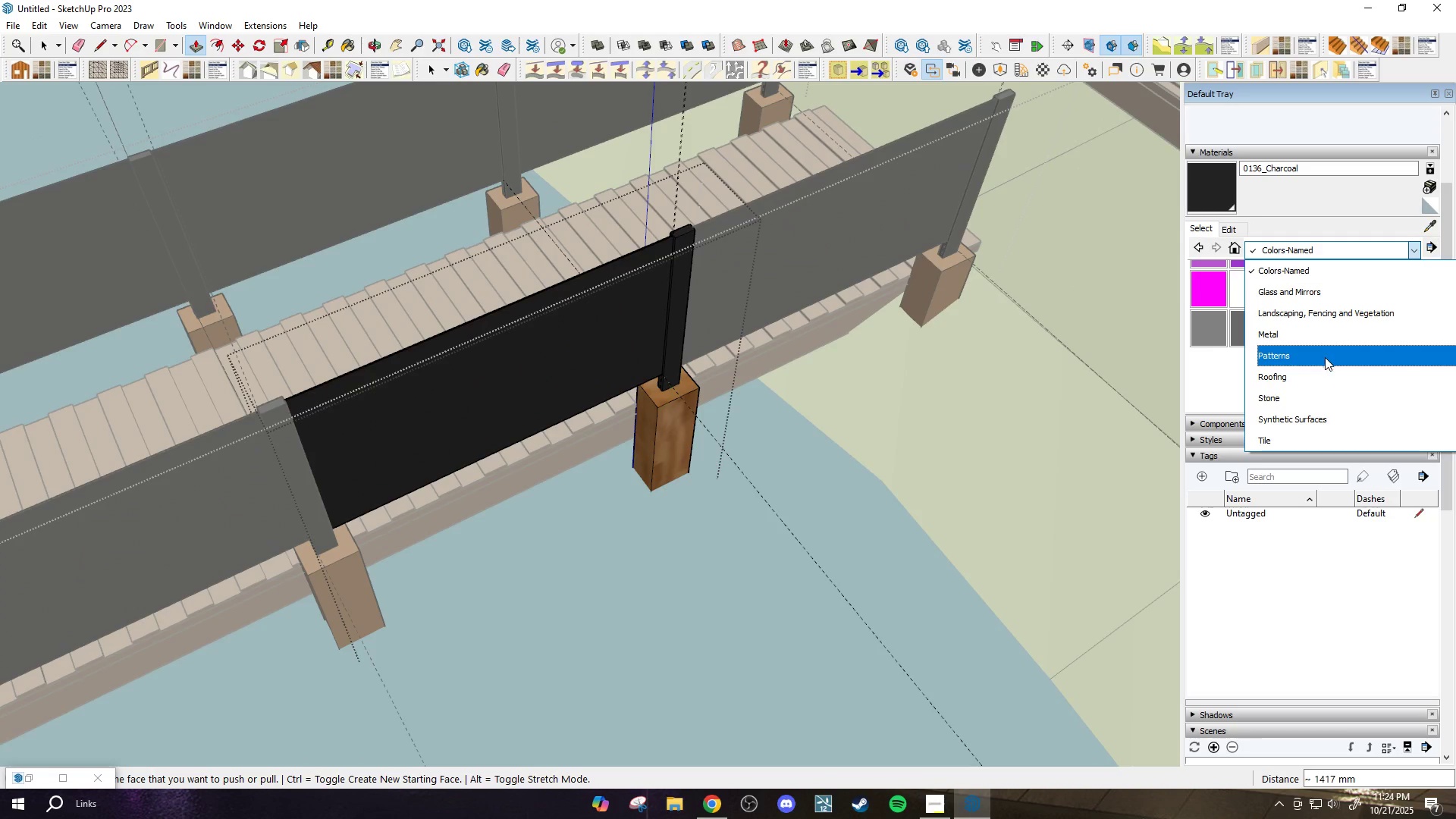 
scroll: coordinate [1325, 362], scroll_direction: up, amount: 2.0
 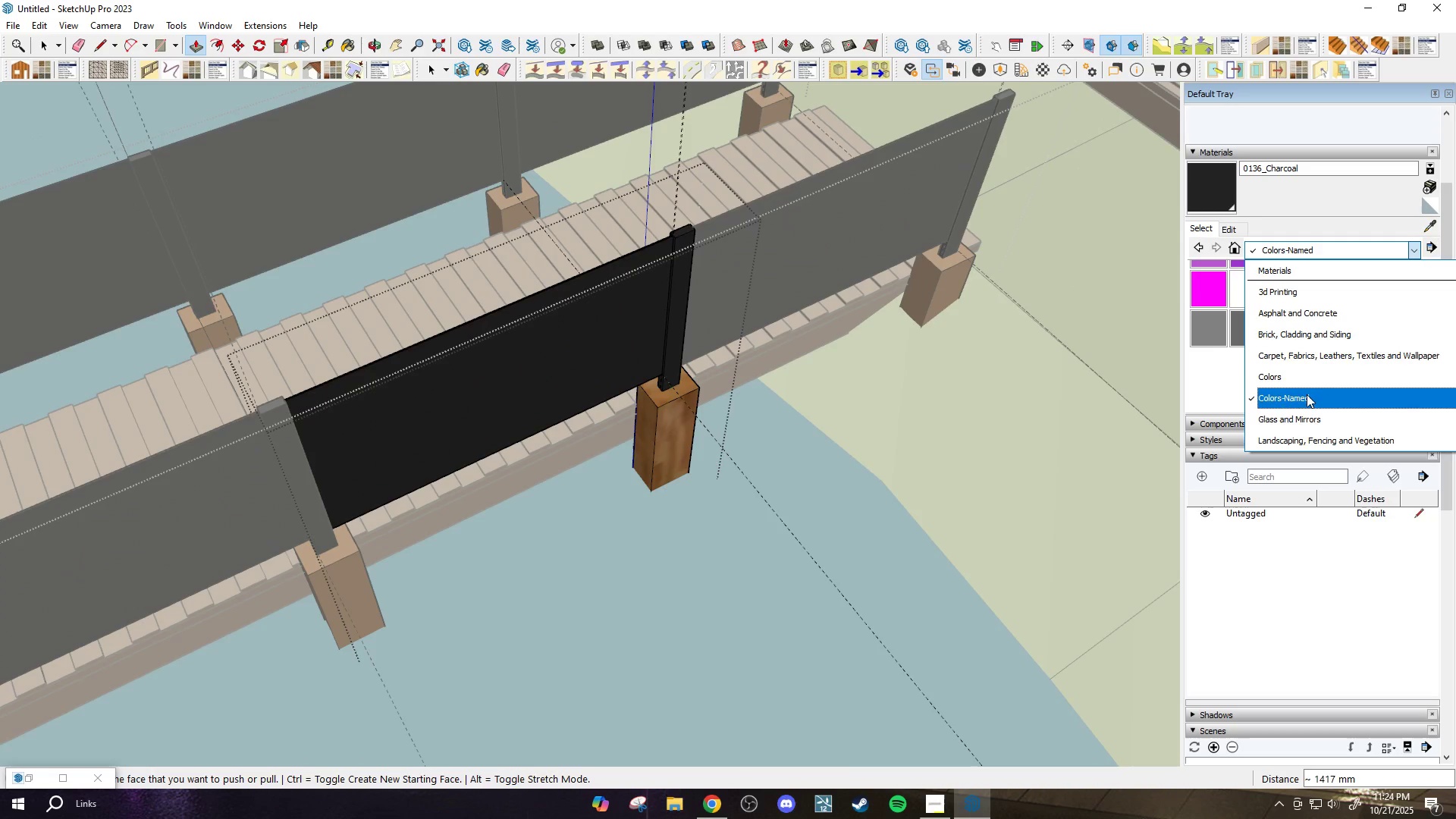 
left_click([1305, 416])
 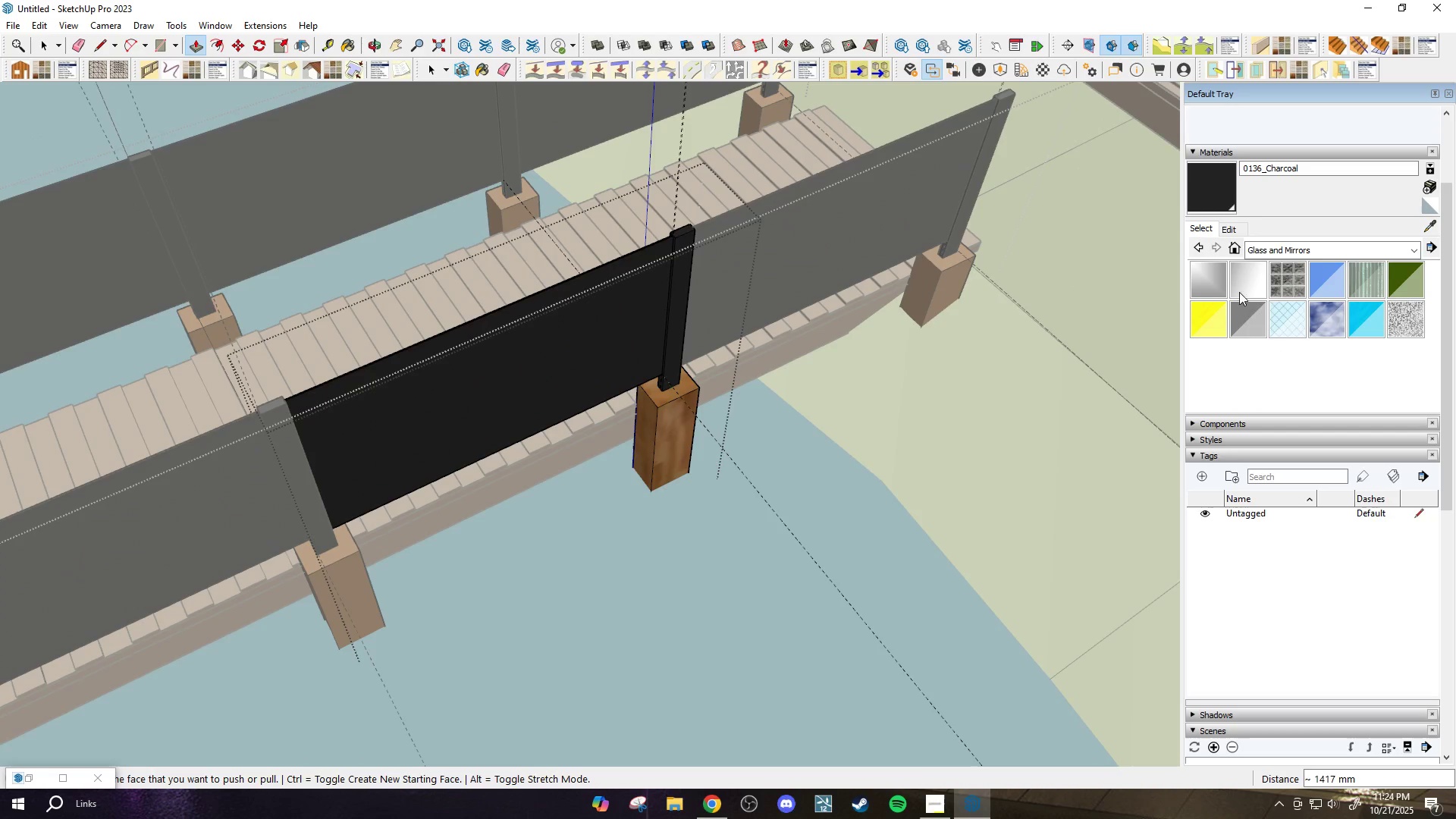 
left_click([1257, 323])
 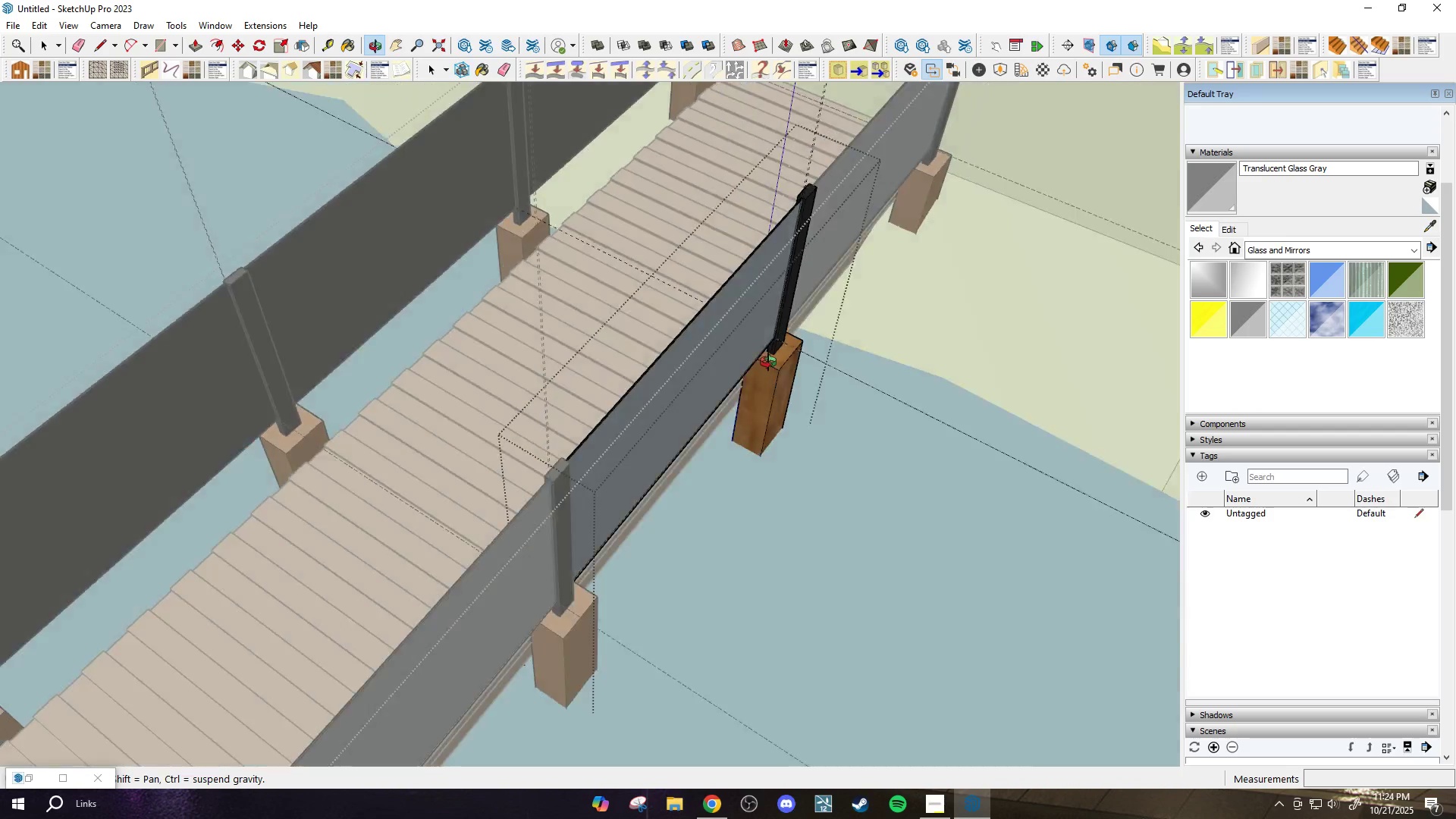 
left_click([1009, 238])
 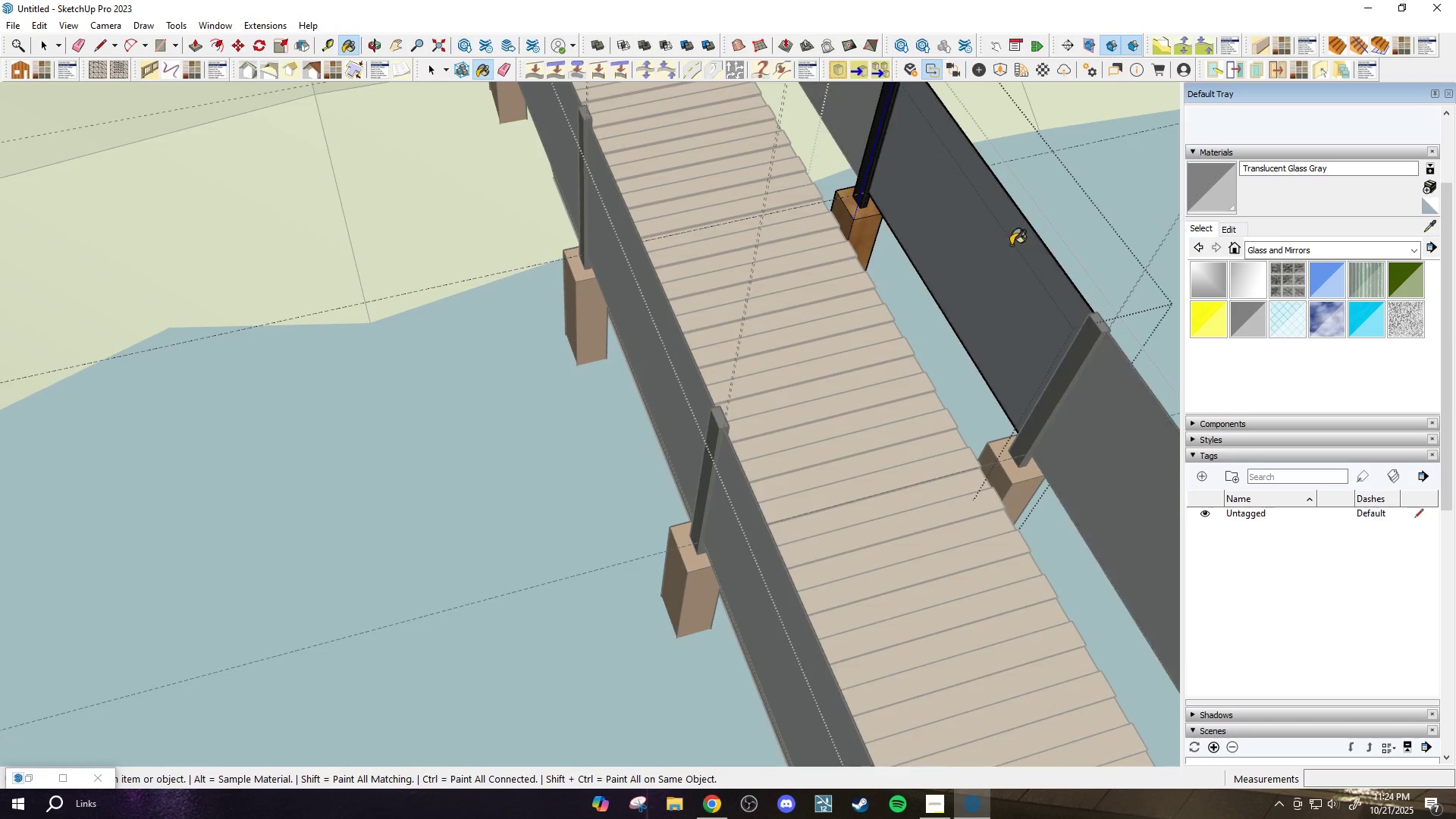 
scroll: coordinate [1090, 304], scroll_direction: up, amount: 17.0
 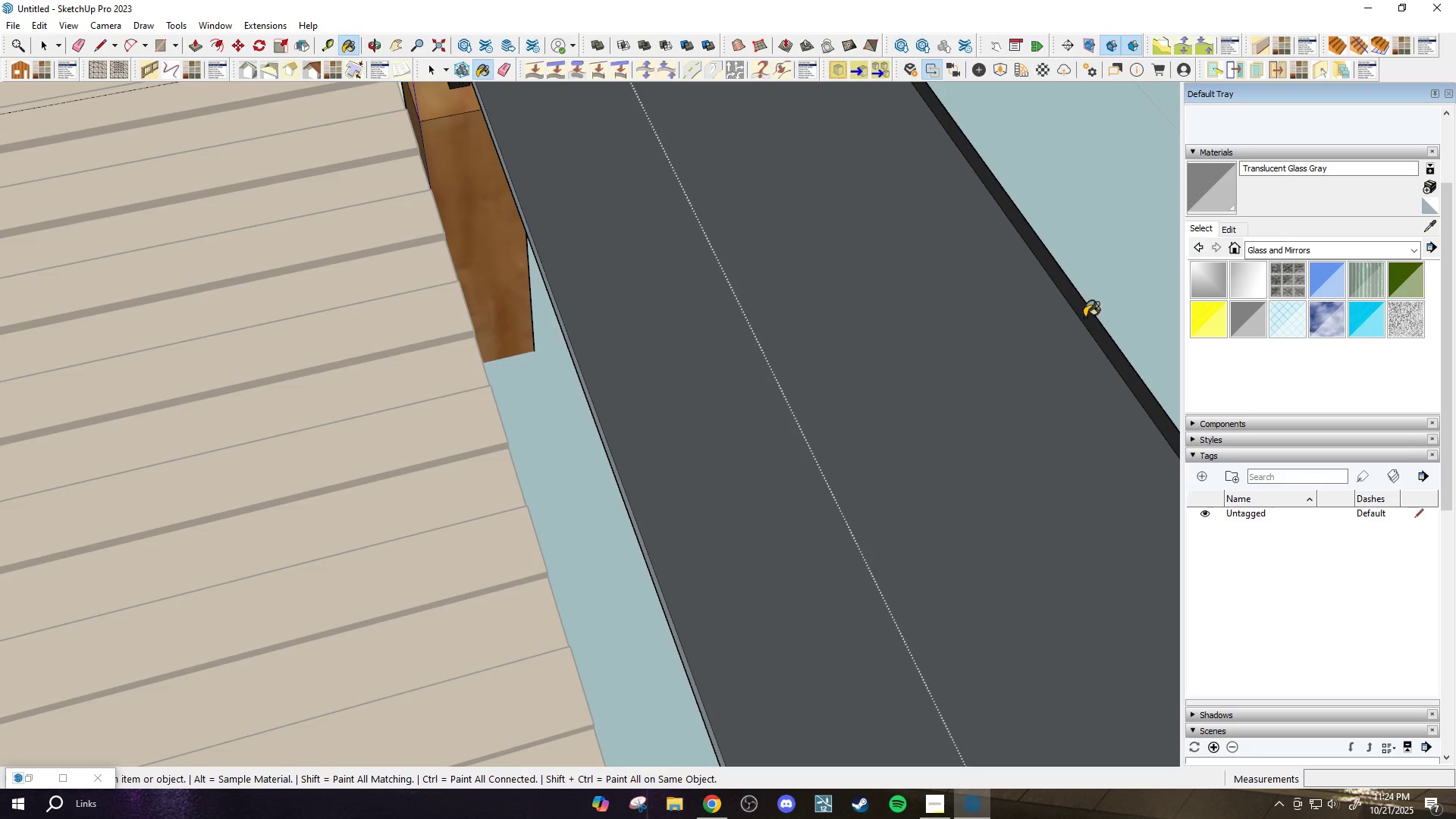 
left_click([1087, 311])
 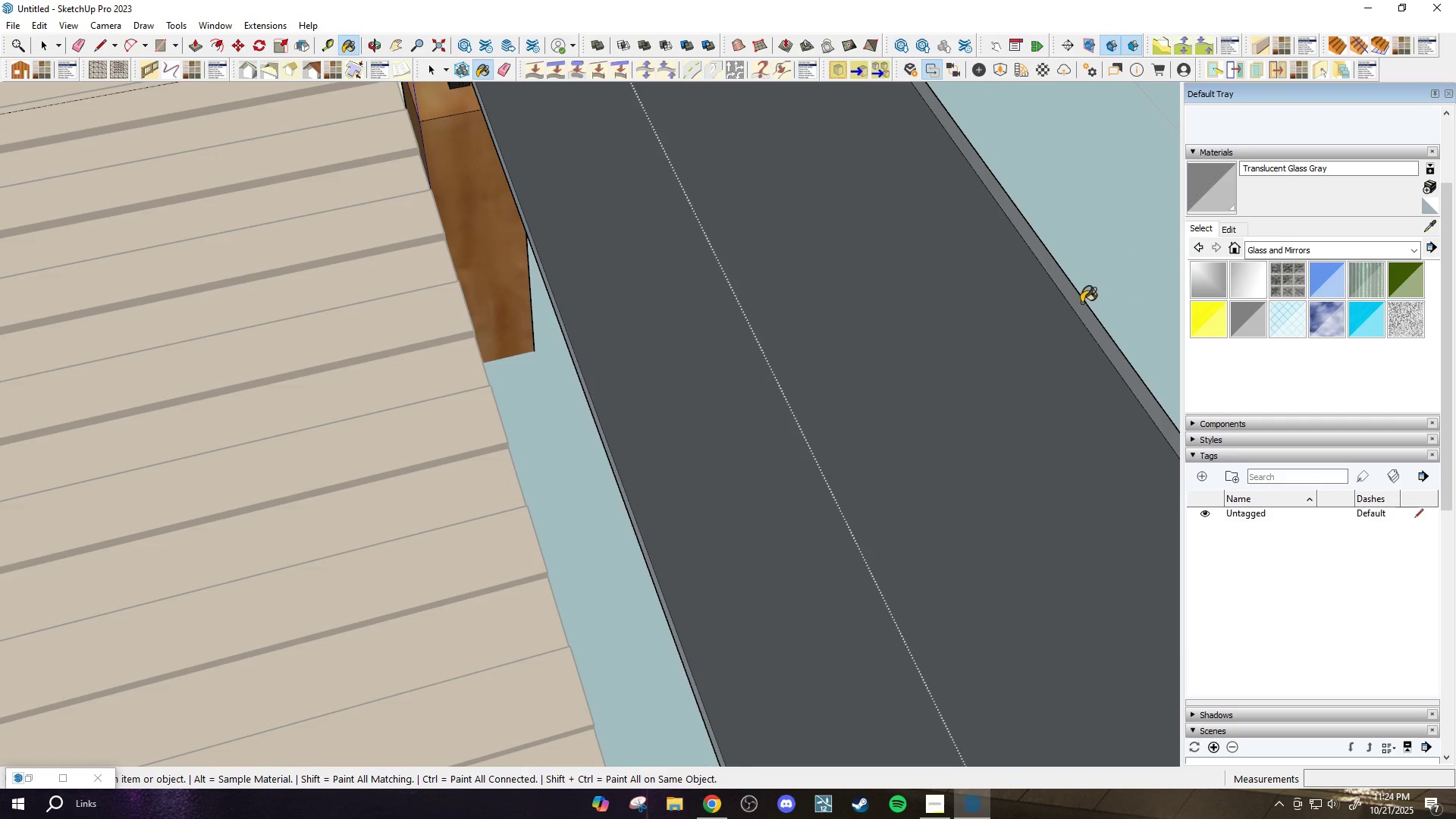 
scroll: coordinate [1065, 304], scroll_direction: down, amount: 5.0
 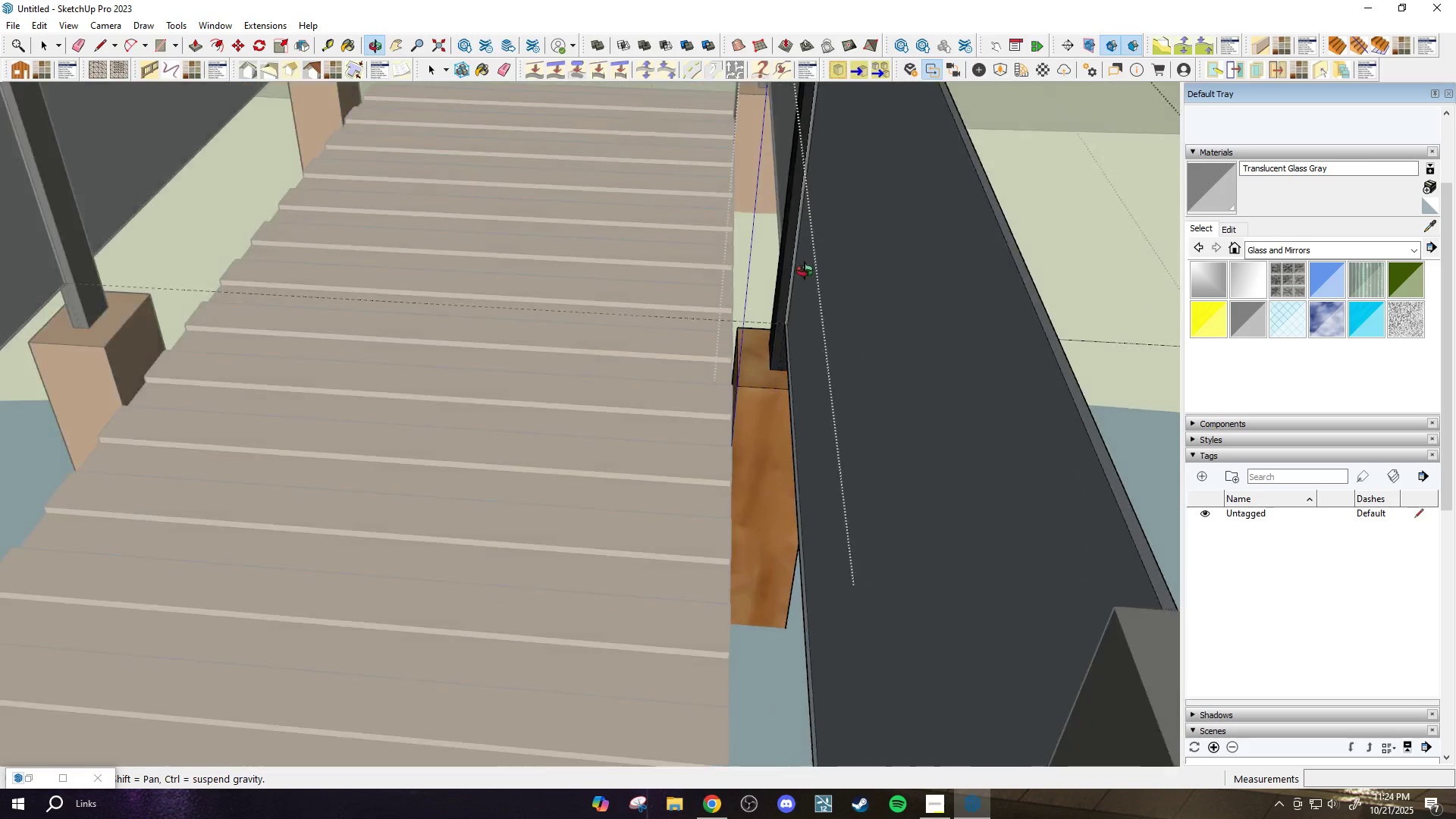 
scroll: coordinate [607, 359], scroll_direction: up, amount: 13.0
 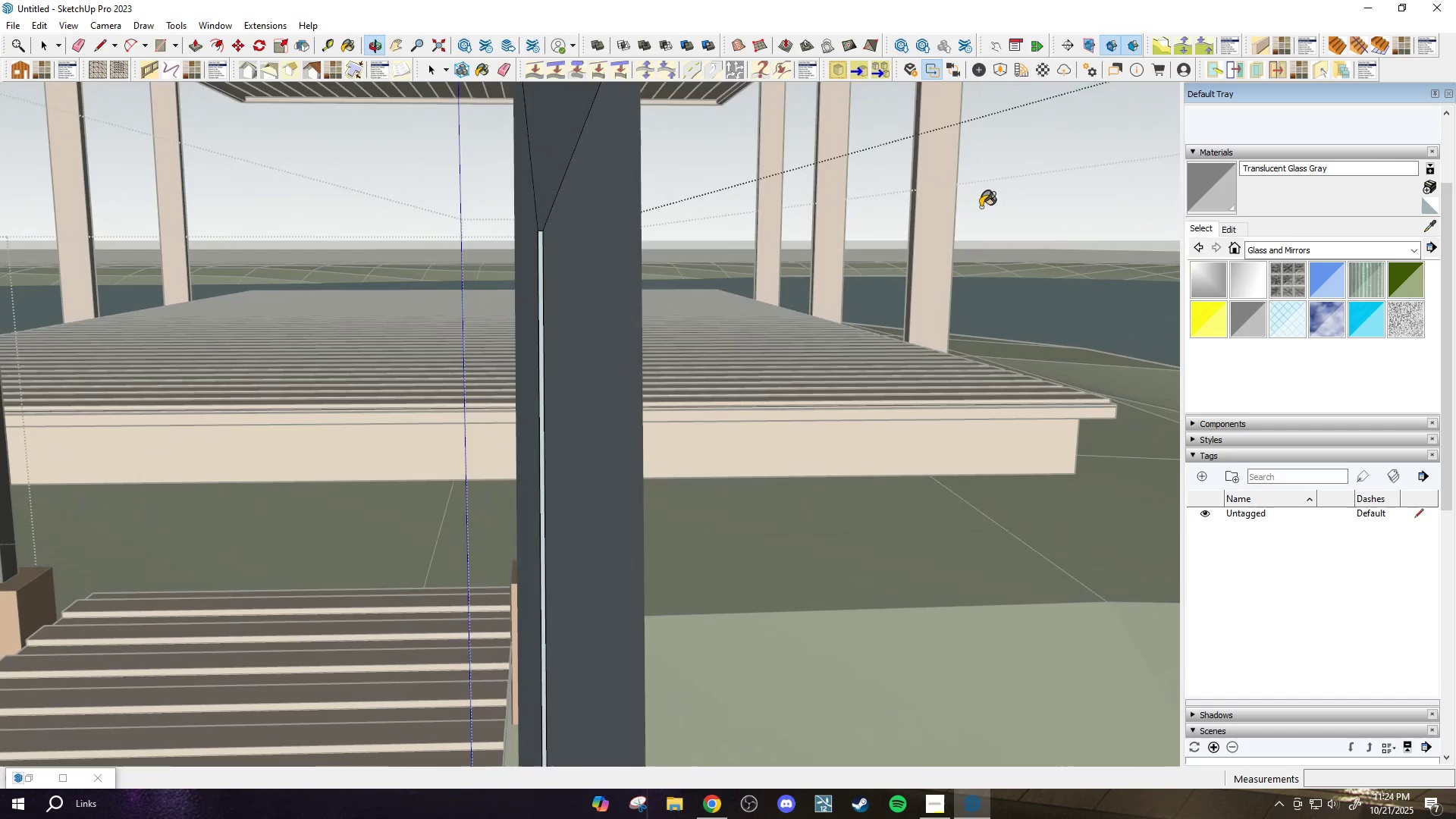 
left_click([605, 217])
 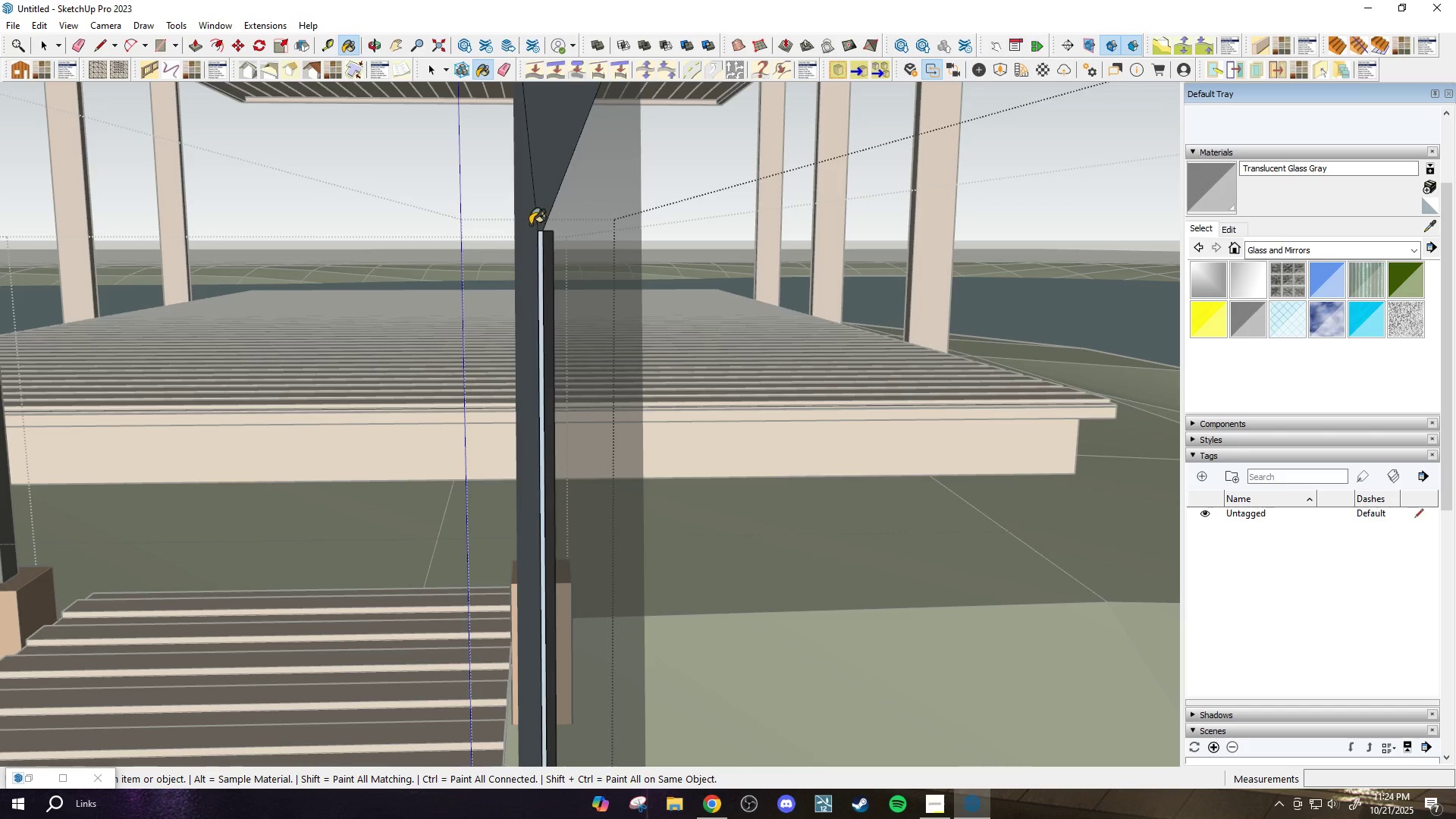 
double_click([551, 184])
 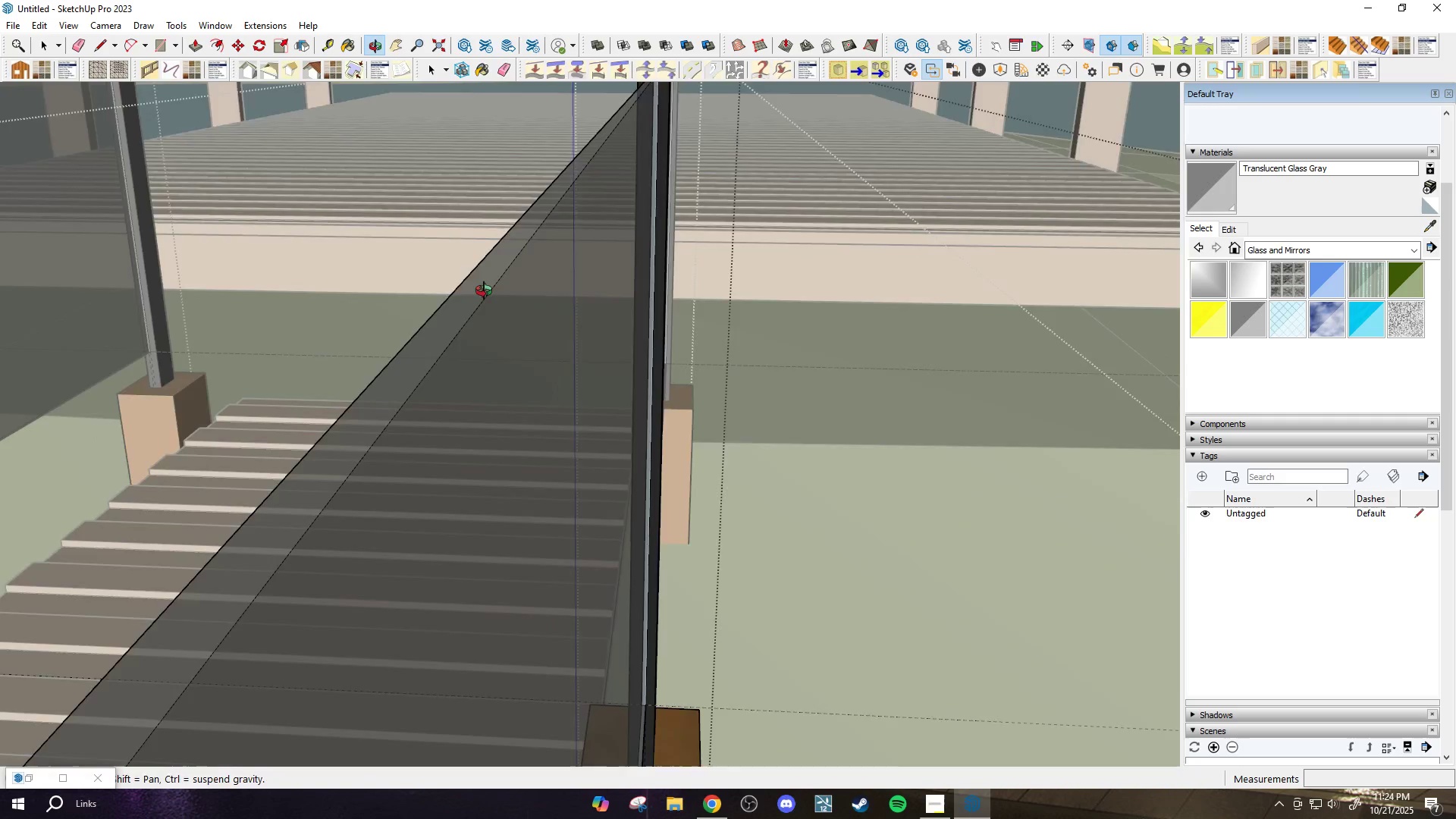 
scroll: coordinate [538, 467], scroll_direction: down, amount: 29.0
 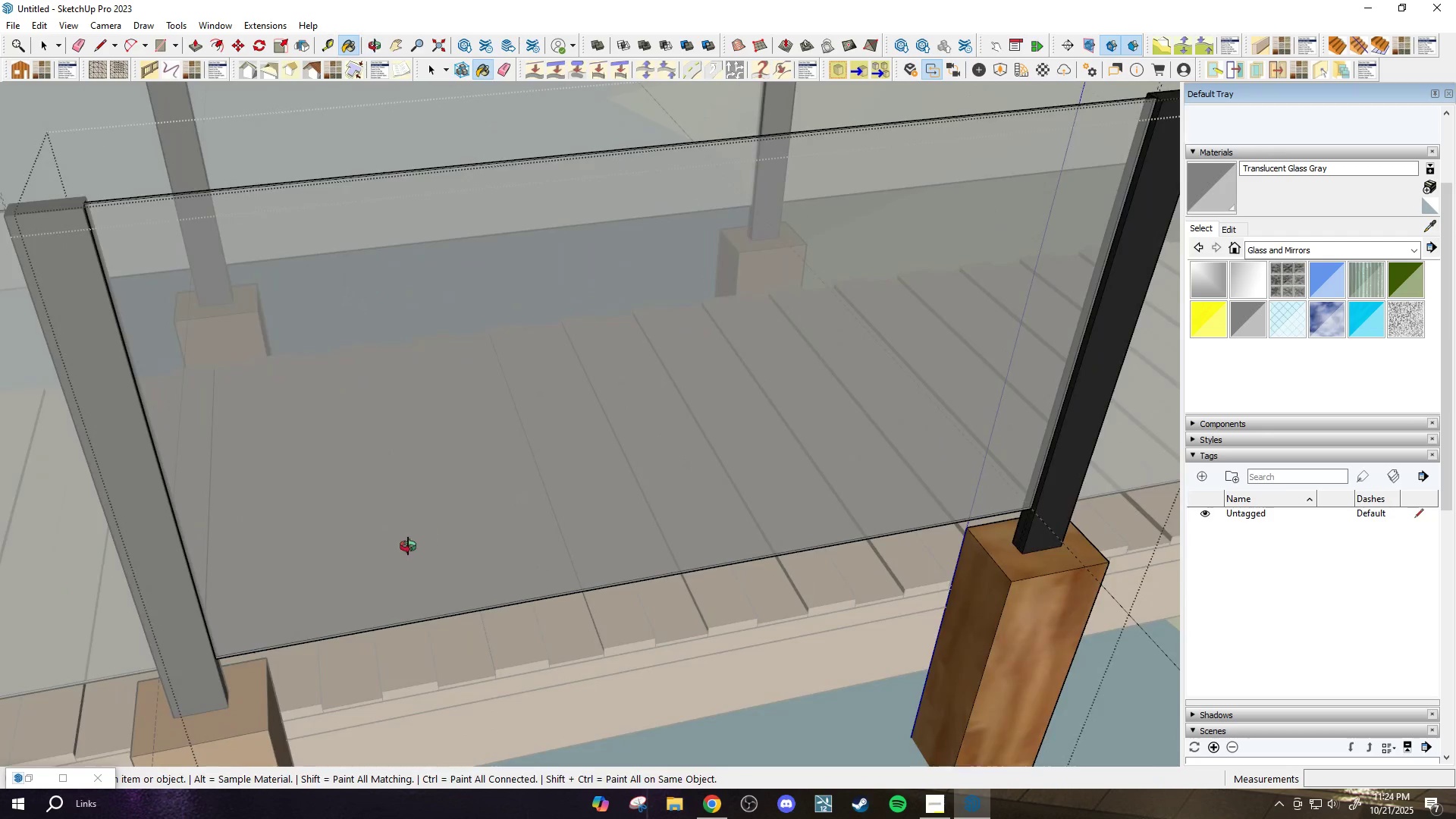 
scroll: coordinate [306, 447], scroll_direction: up, amount: 17.0
 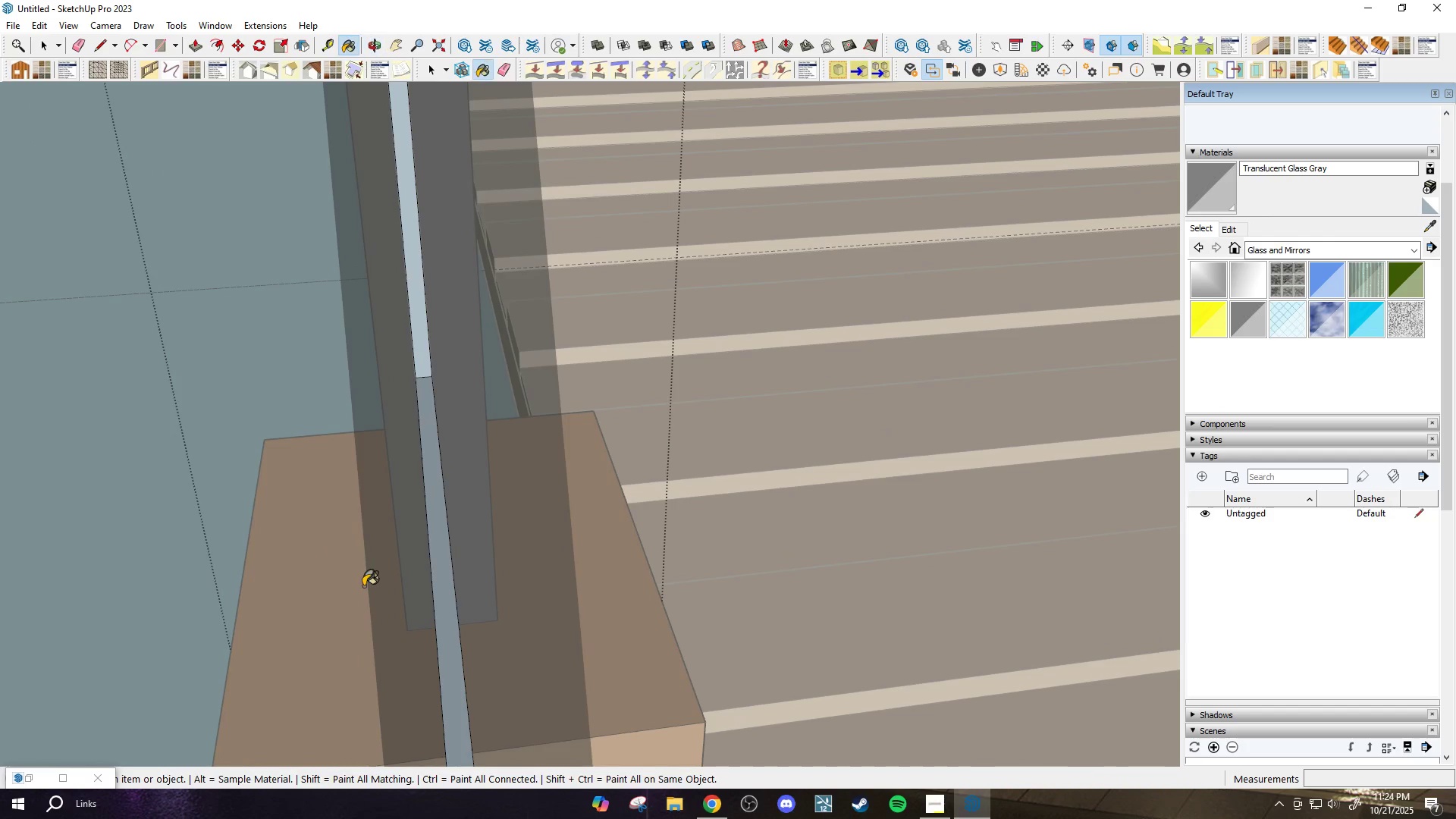 
left_click([445, 622])
 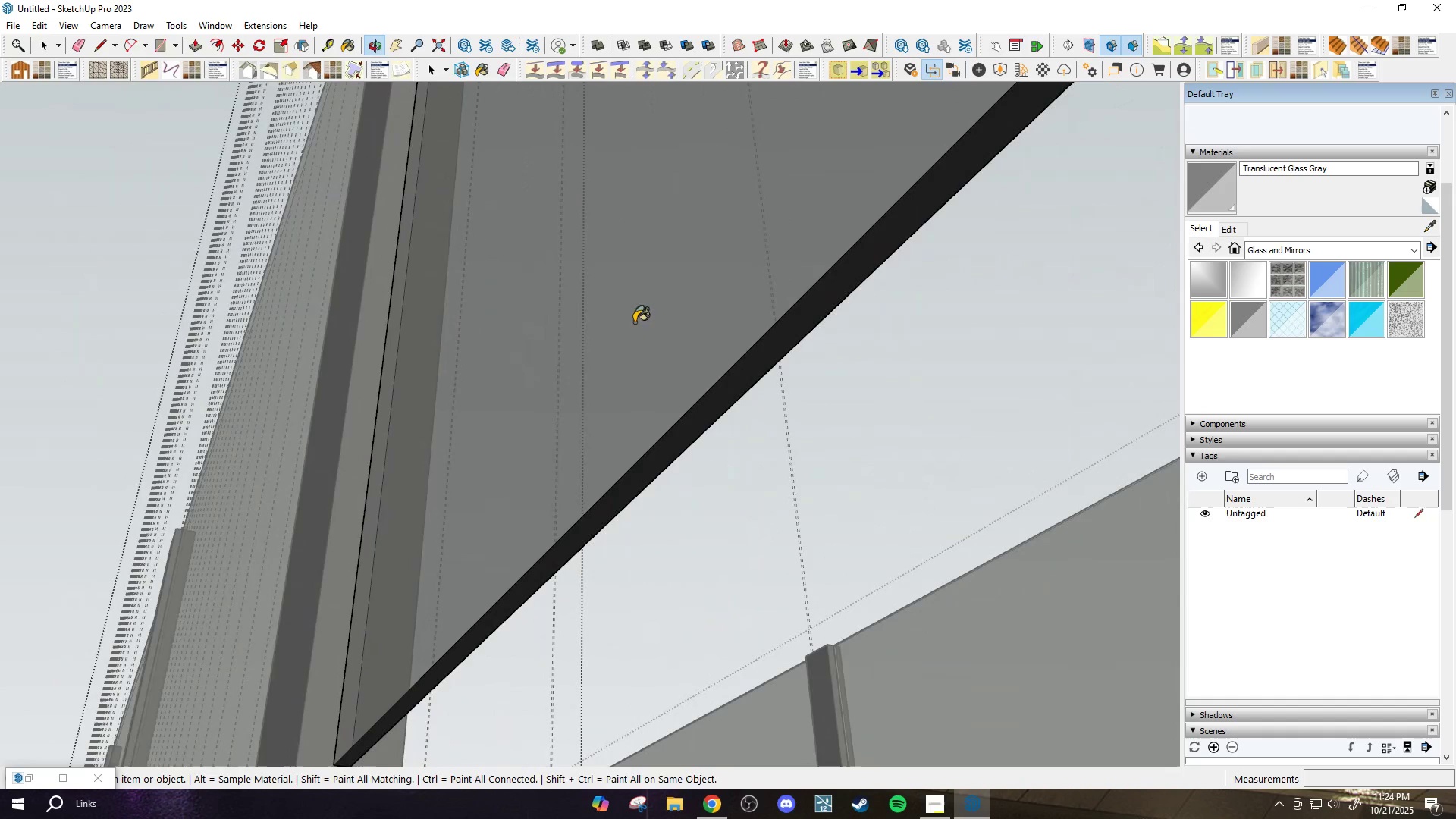 
left_click([680, 426])
 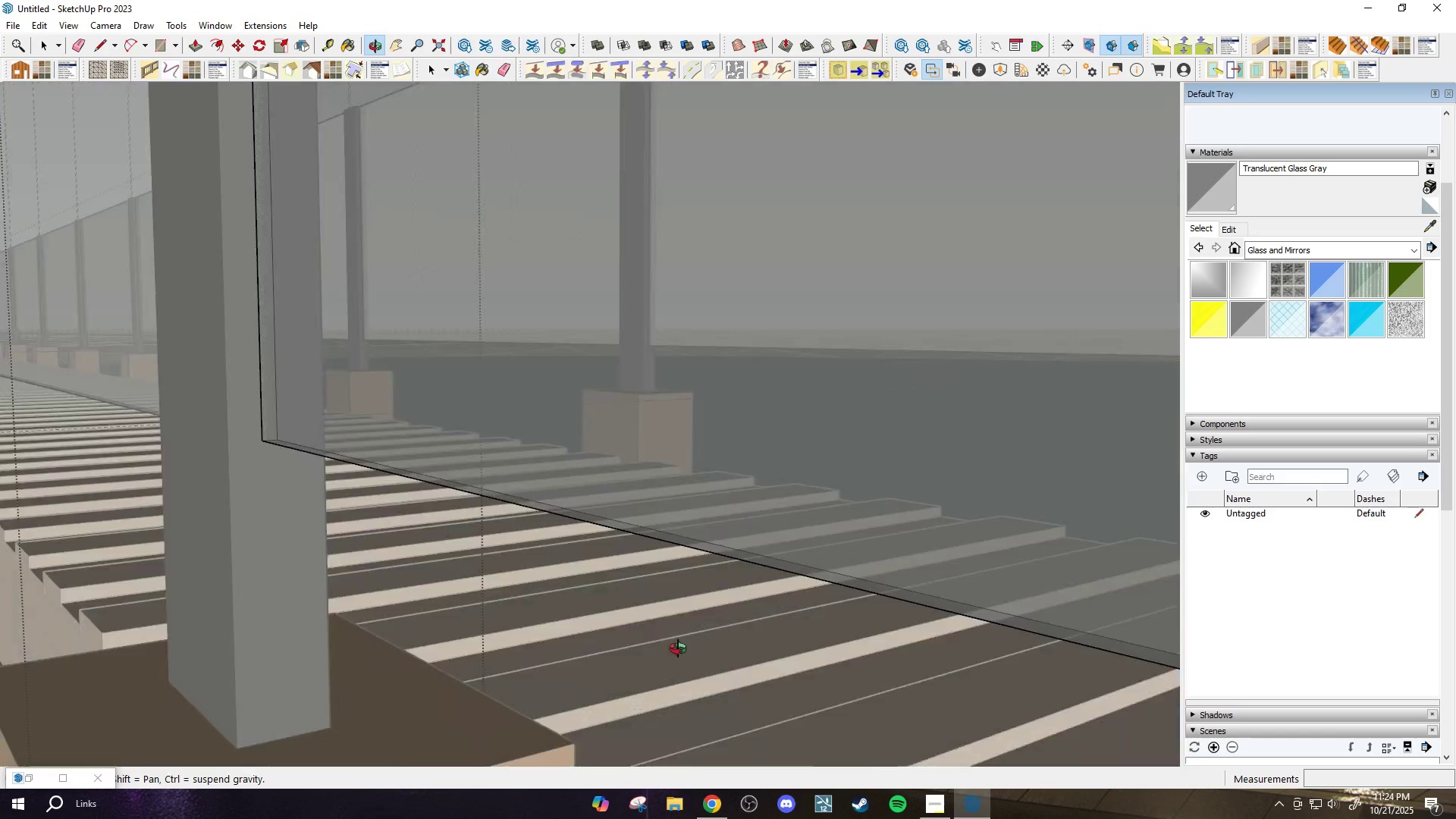 
scroll: coordinate [446, 422], scroll_direction: down, amount: 20.0
 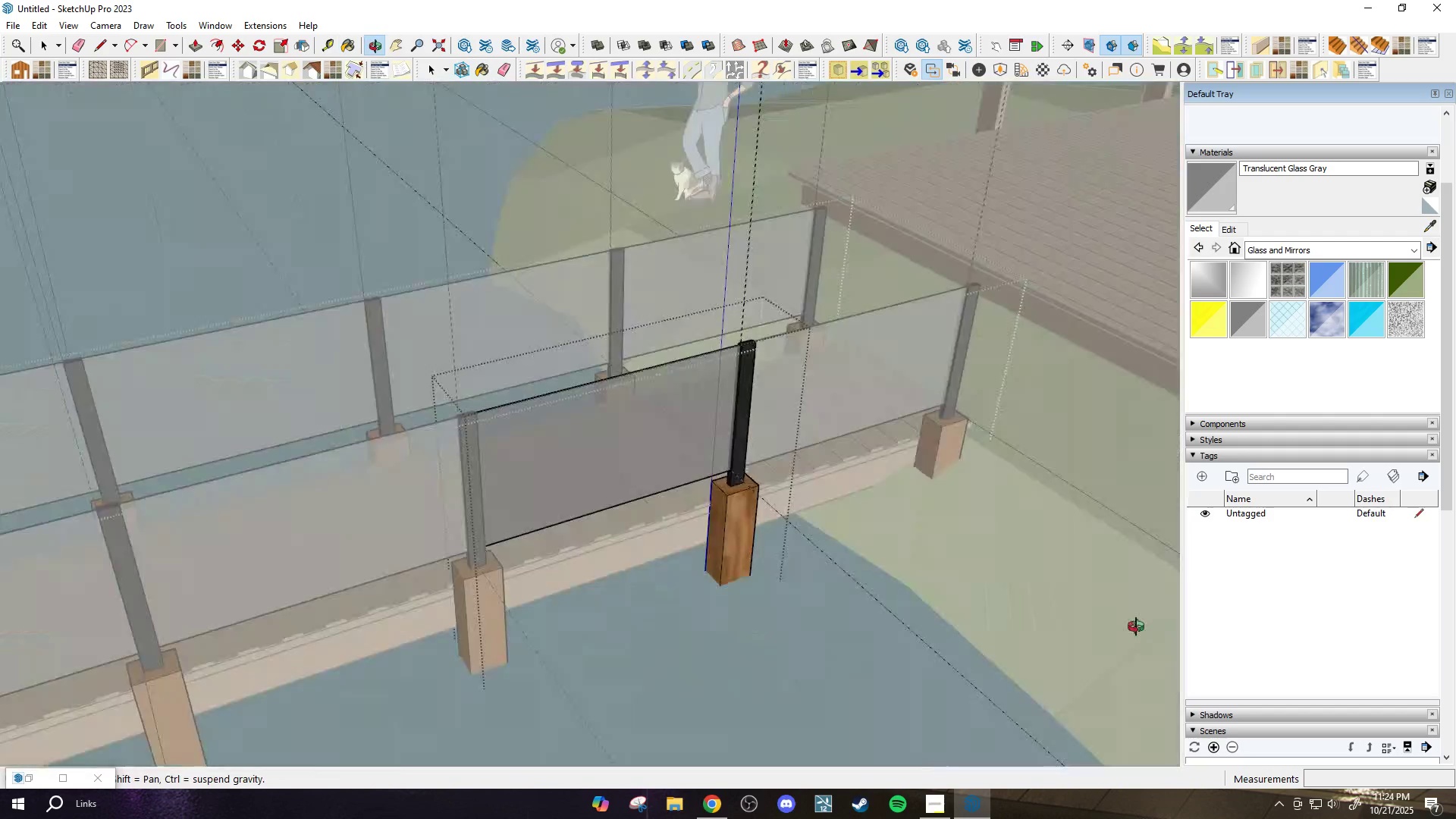 
scroll: coordinate [814, 382], scroll_direction: up, amount: 47.0
 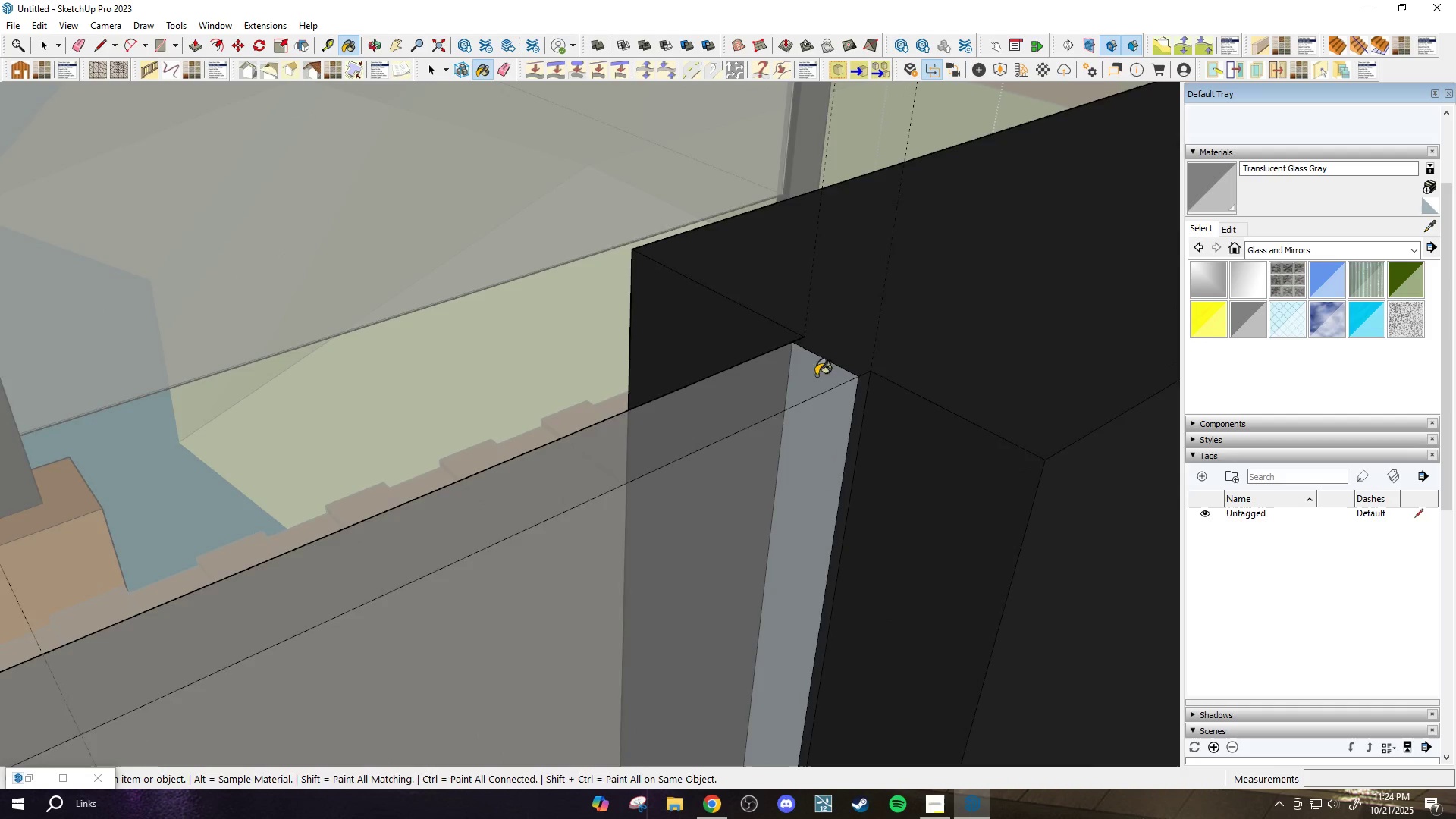 
key(L)
 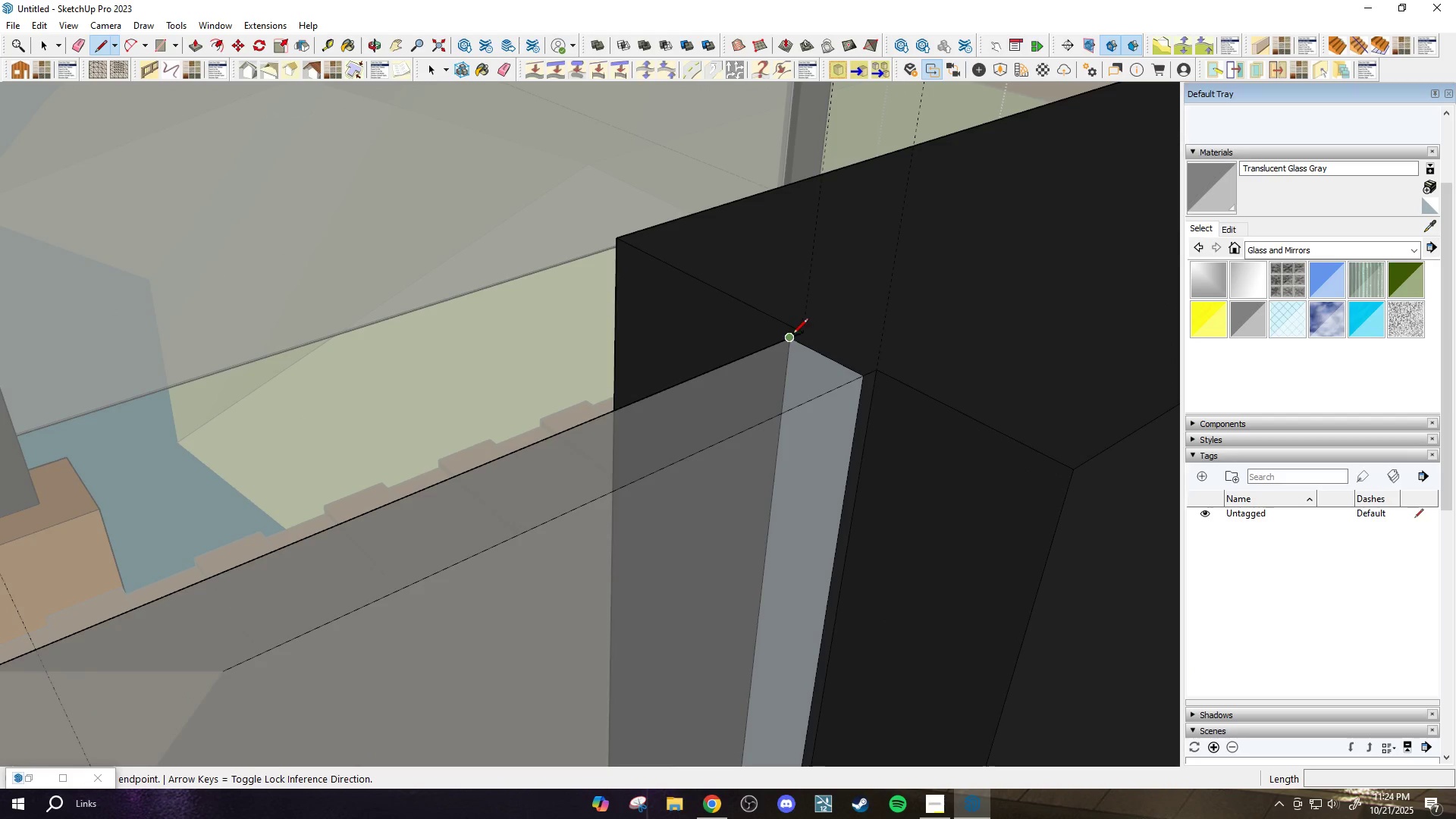 
left_click([792, 335])
 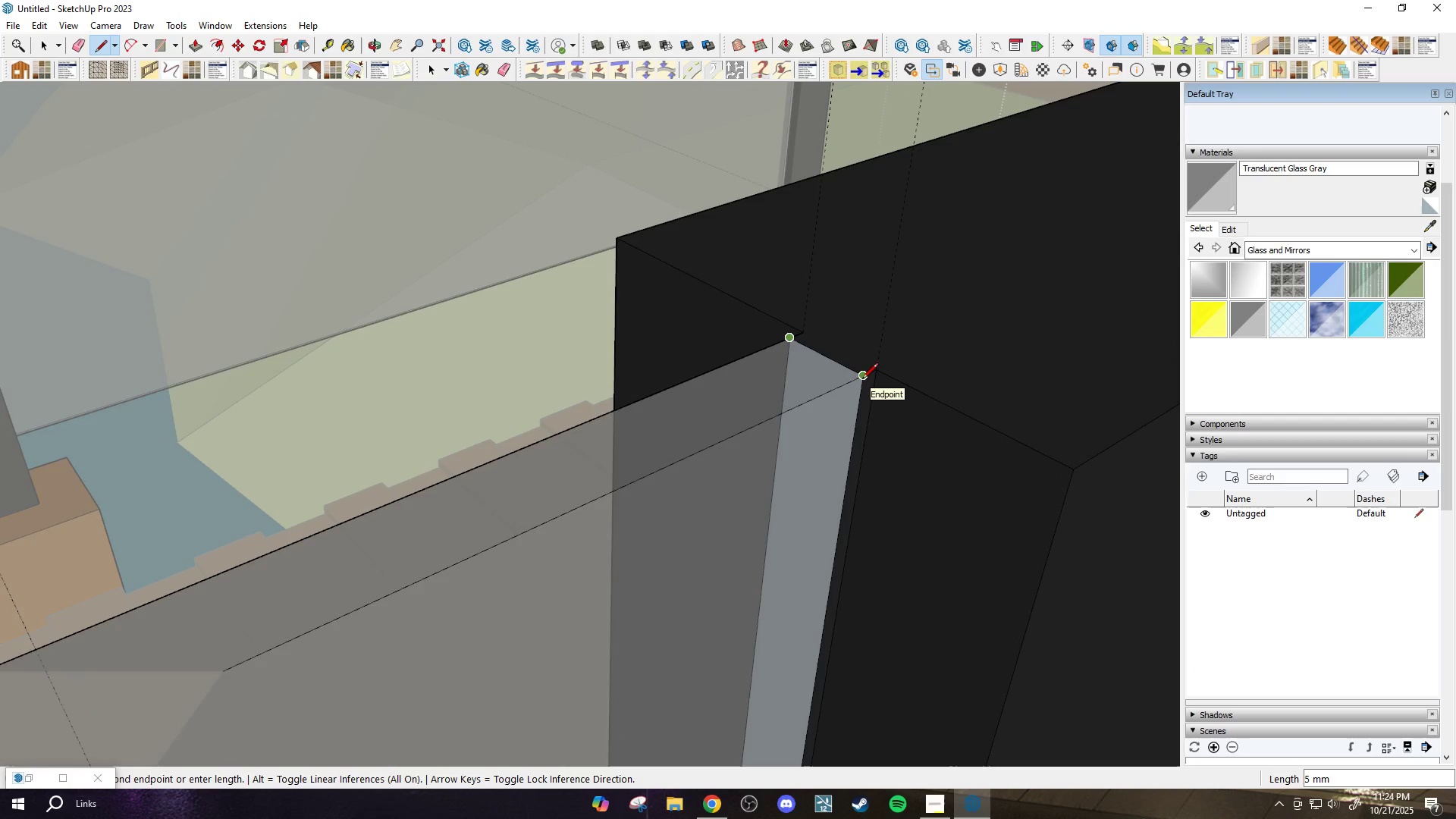 
scroll: coordinate [863, 380], scroll_direction: up, amount: 5.0
 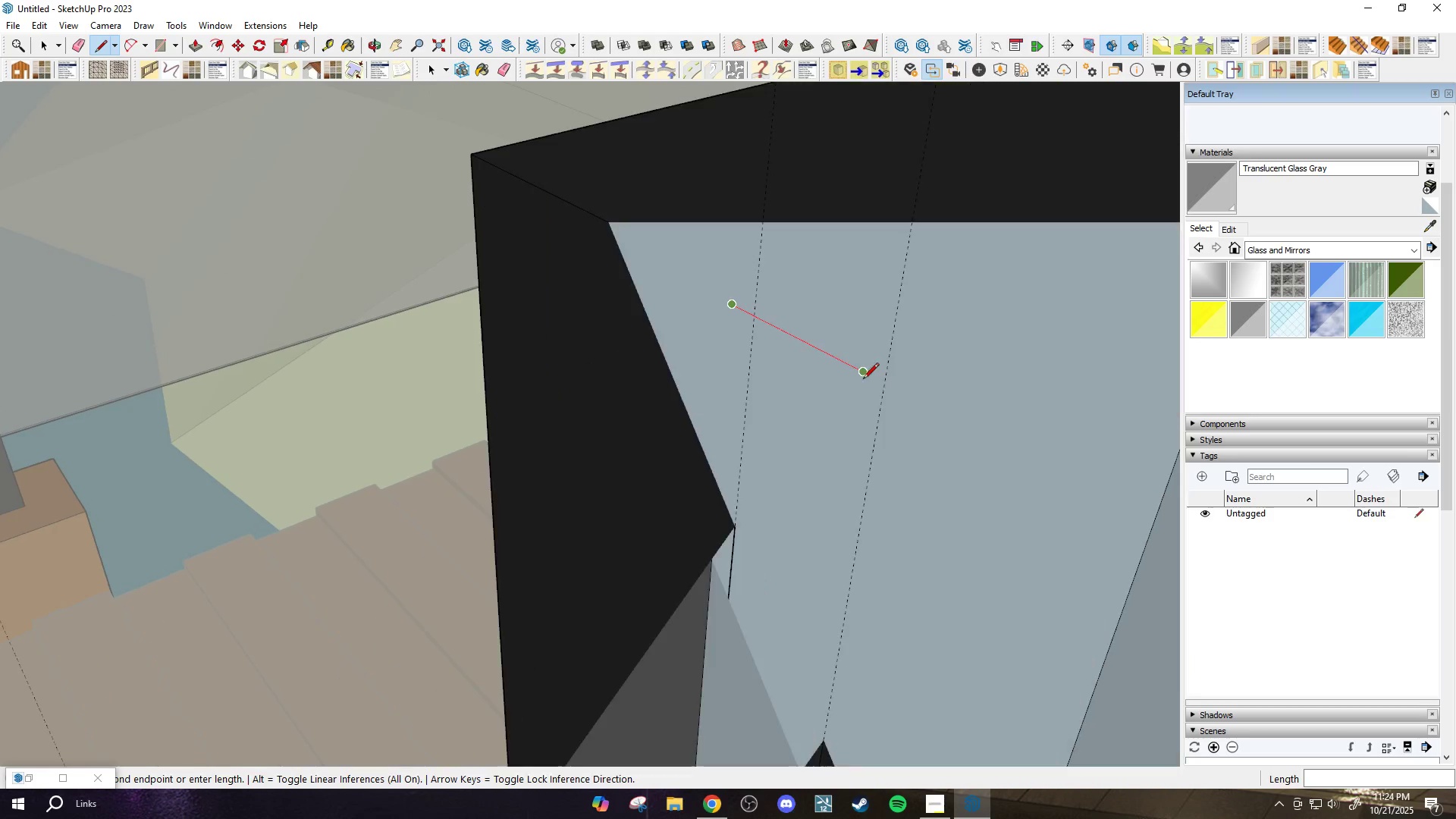 
key(Escape)
 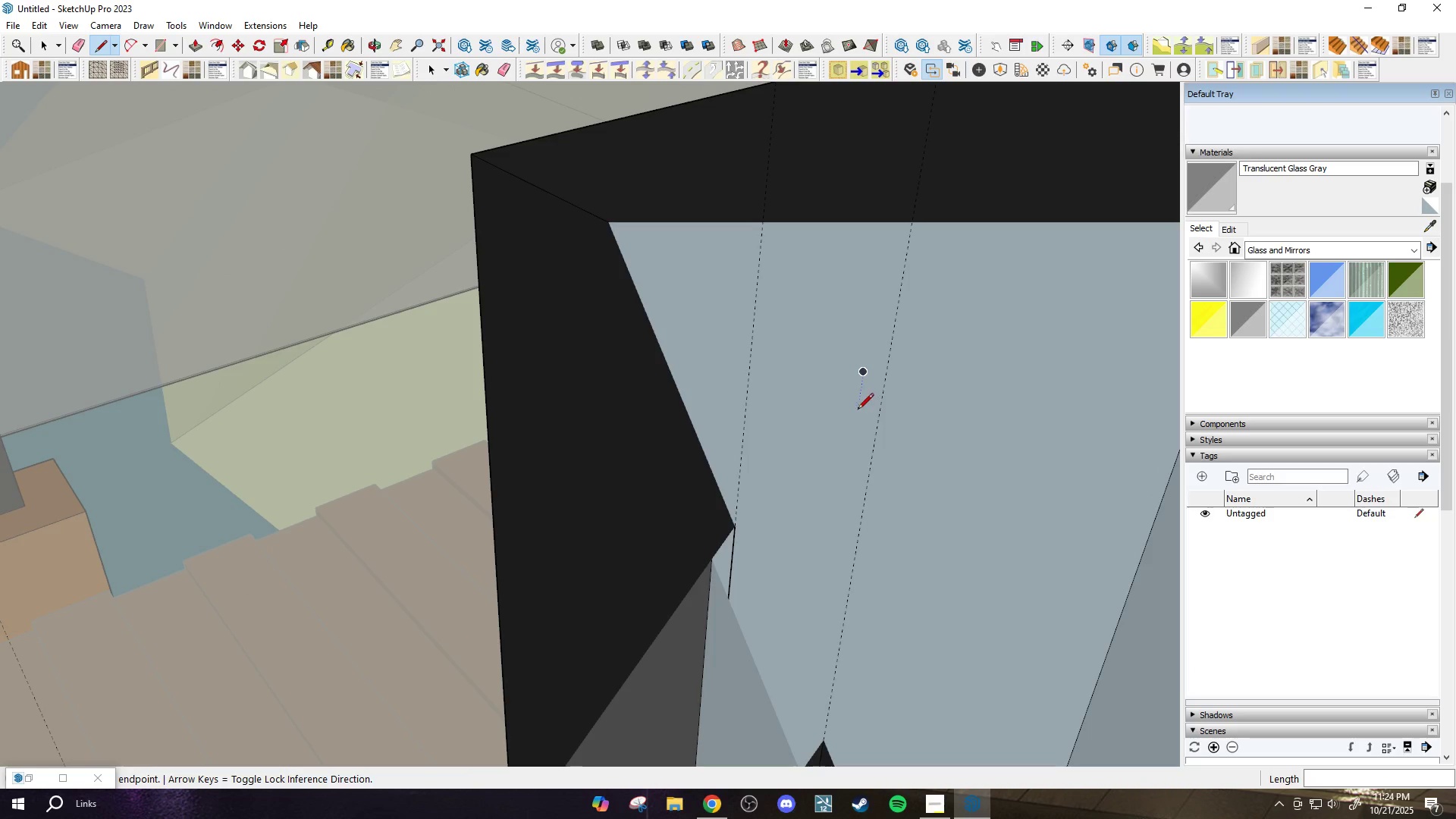 
scroll: coordinate [793, 425], scroll_direction: down, amount: 4.0
 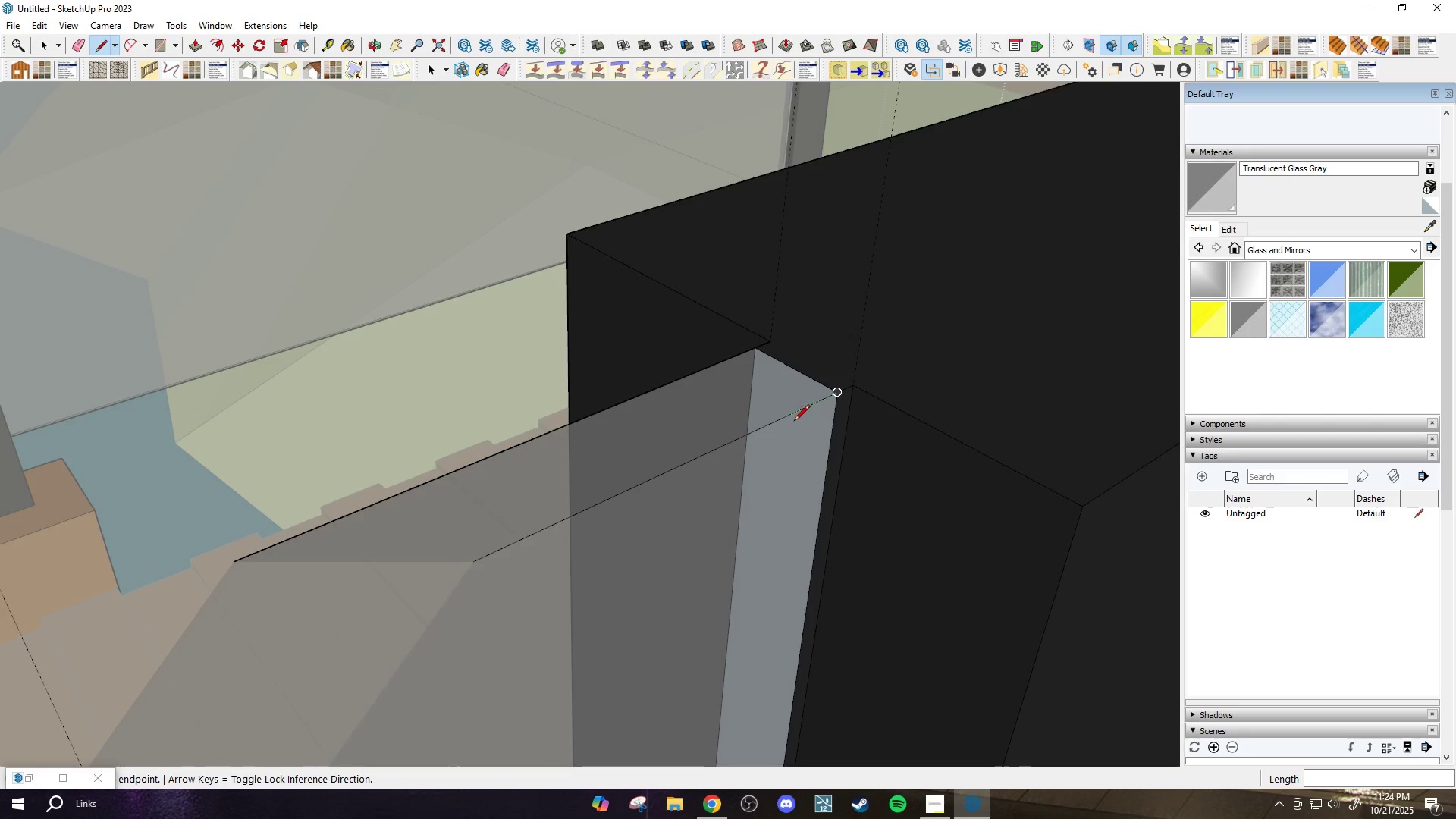 
key(Escape)
 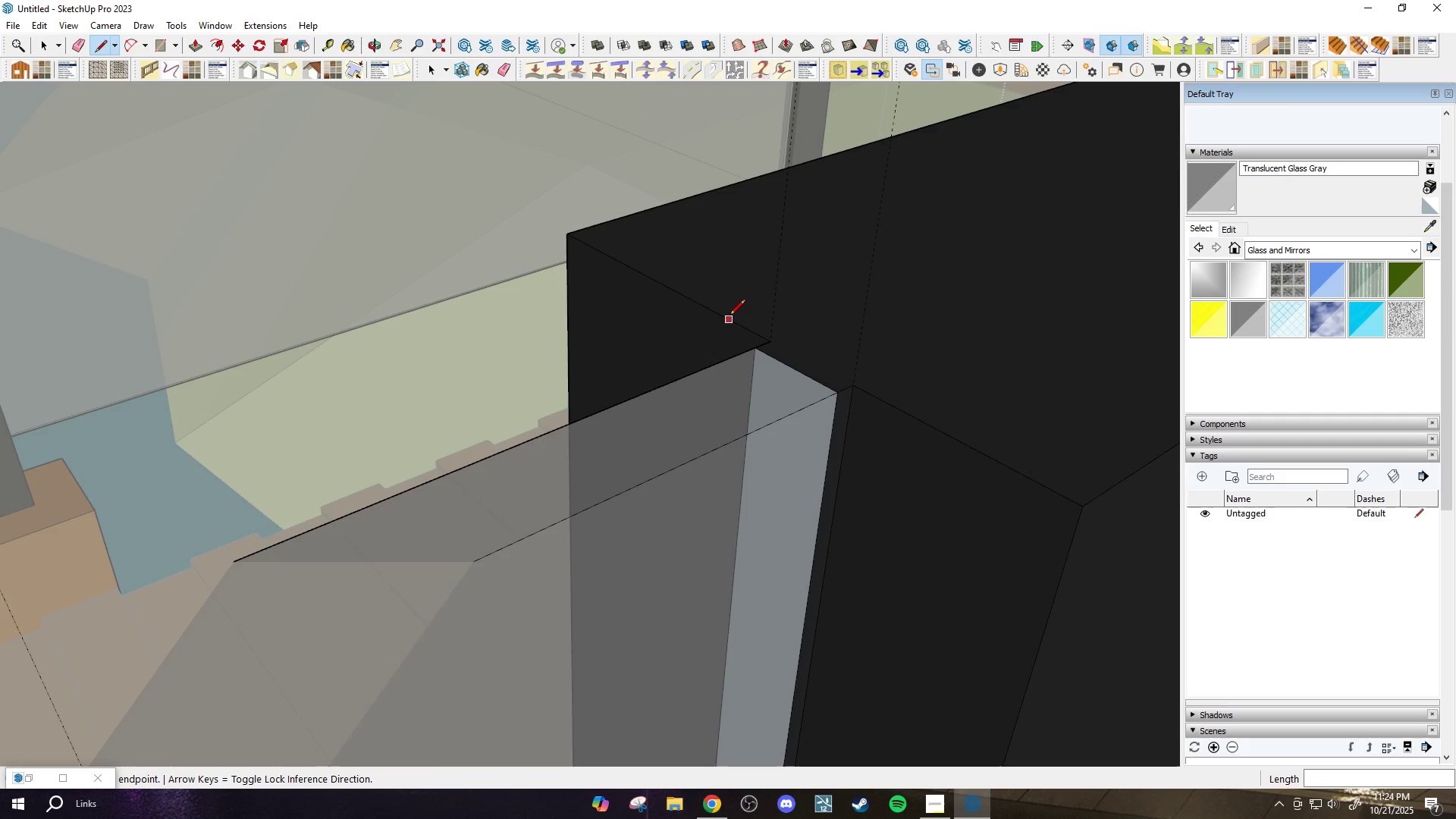 
left_click([727, 315])
 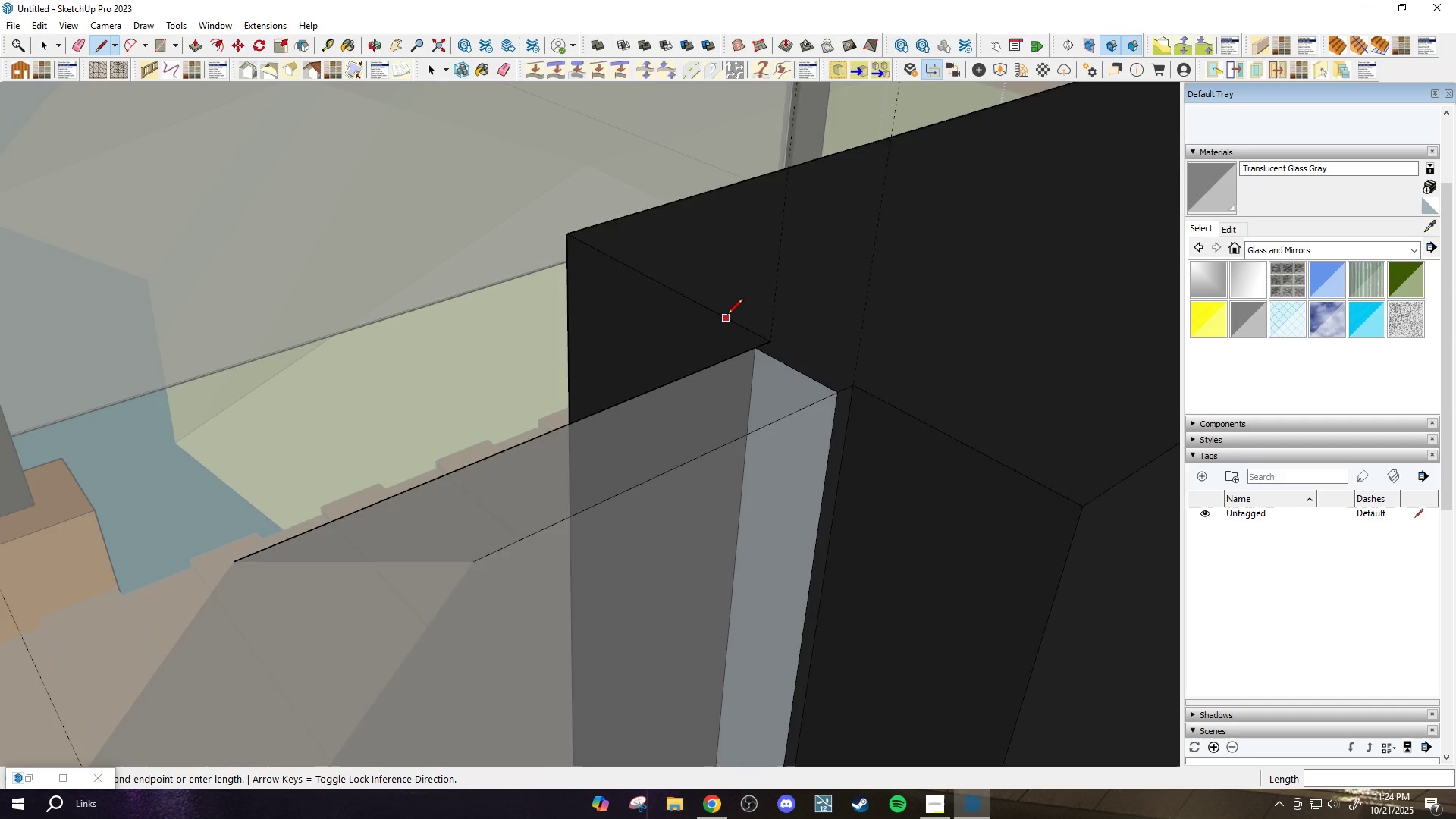 
scroll: coordinate [727, 315], scroll_direction: down, amount: 3.0
 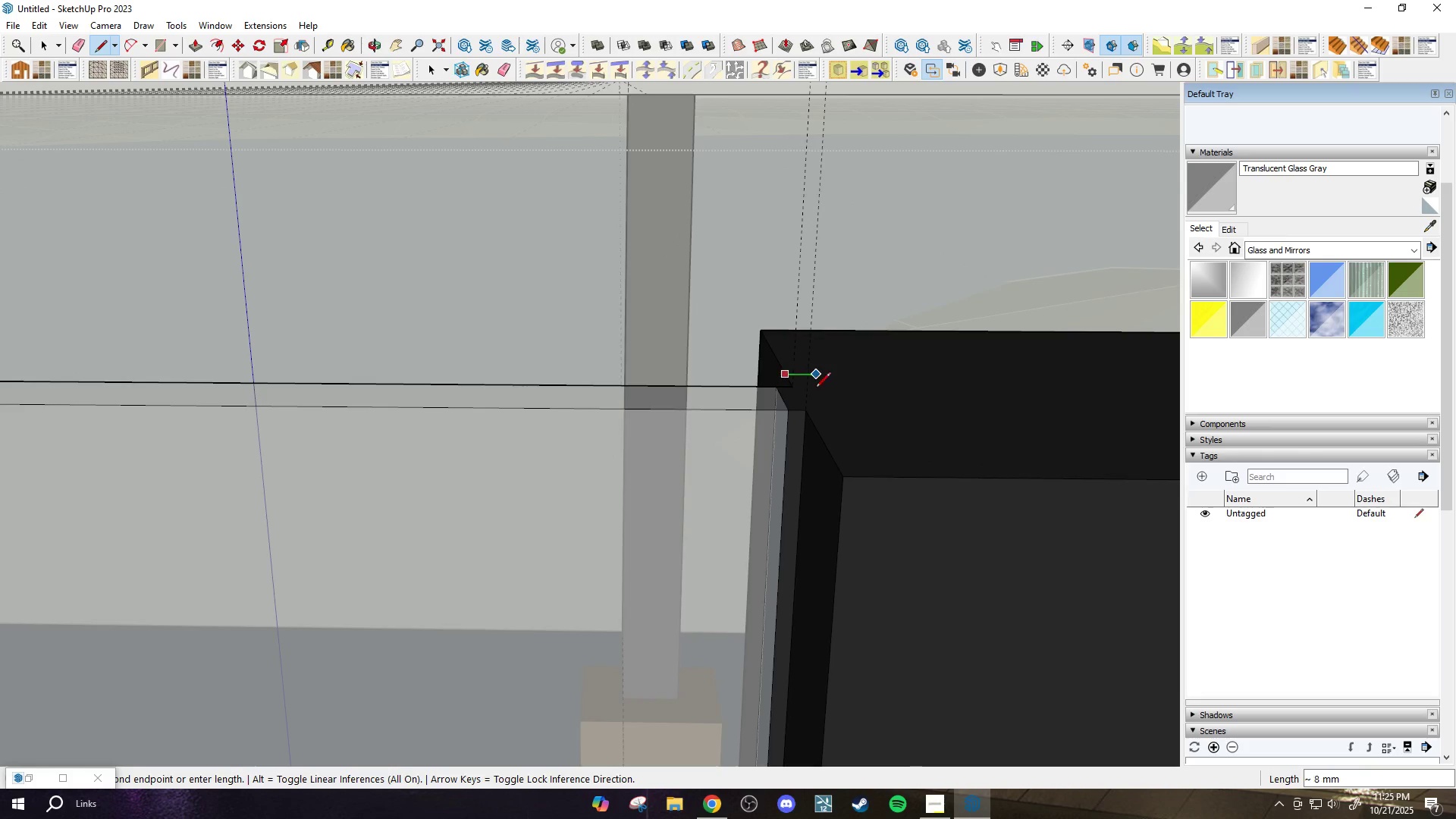 
left_click([827, 453])
 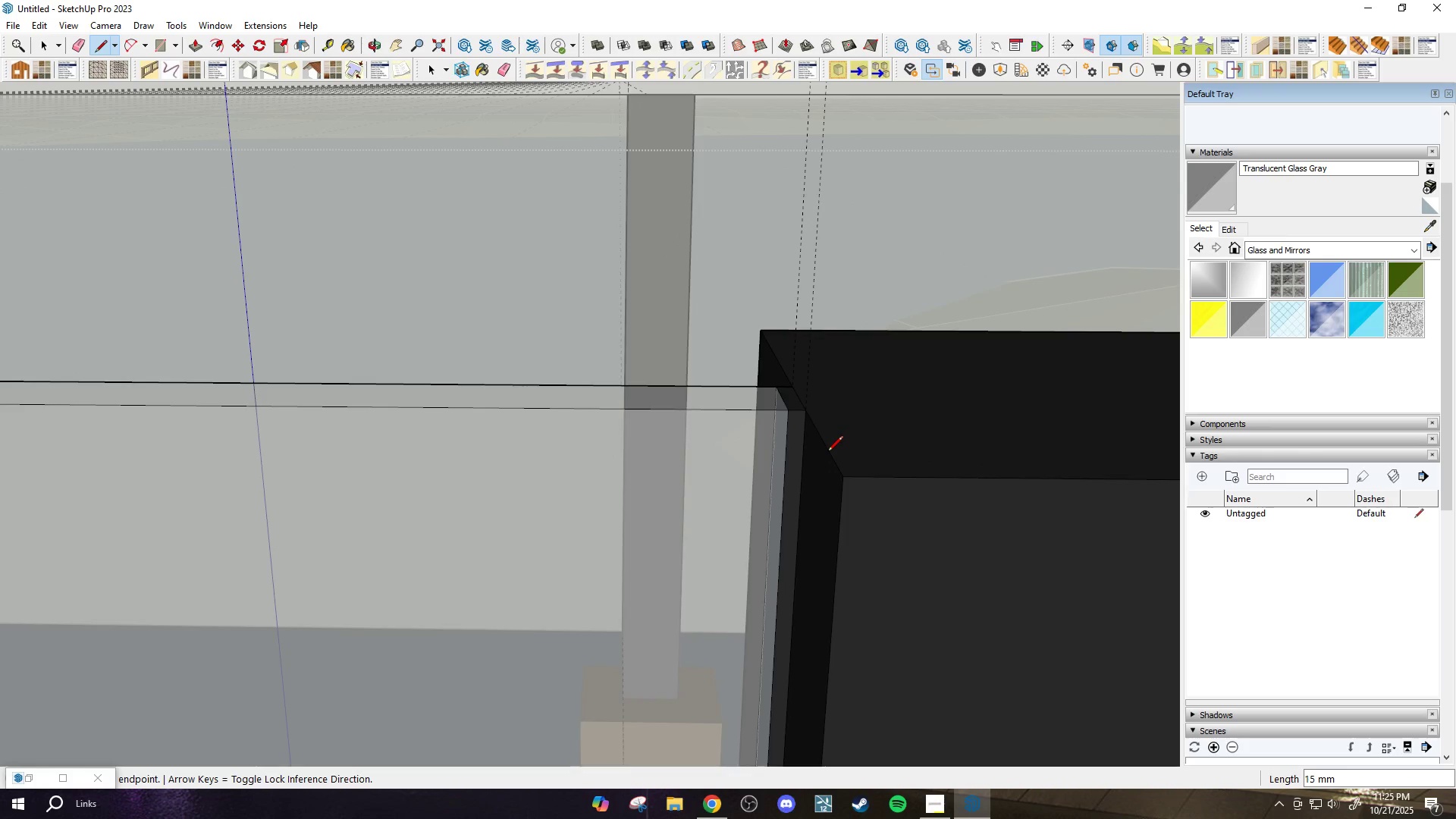 
scroll: coordinate [824, 454], scroll_direction: down, amount: 3.0
 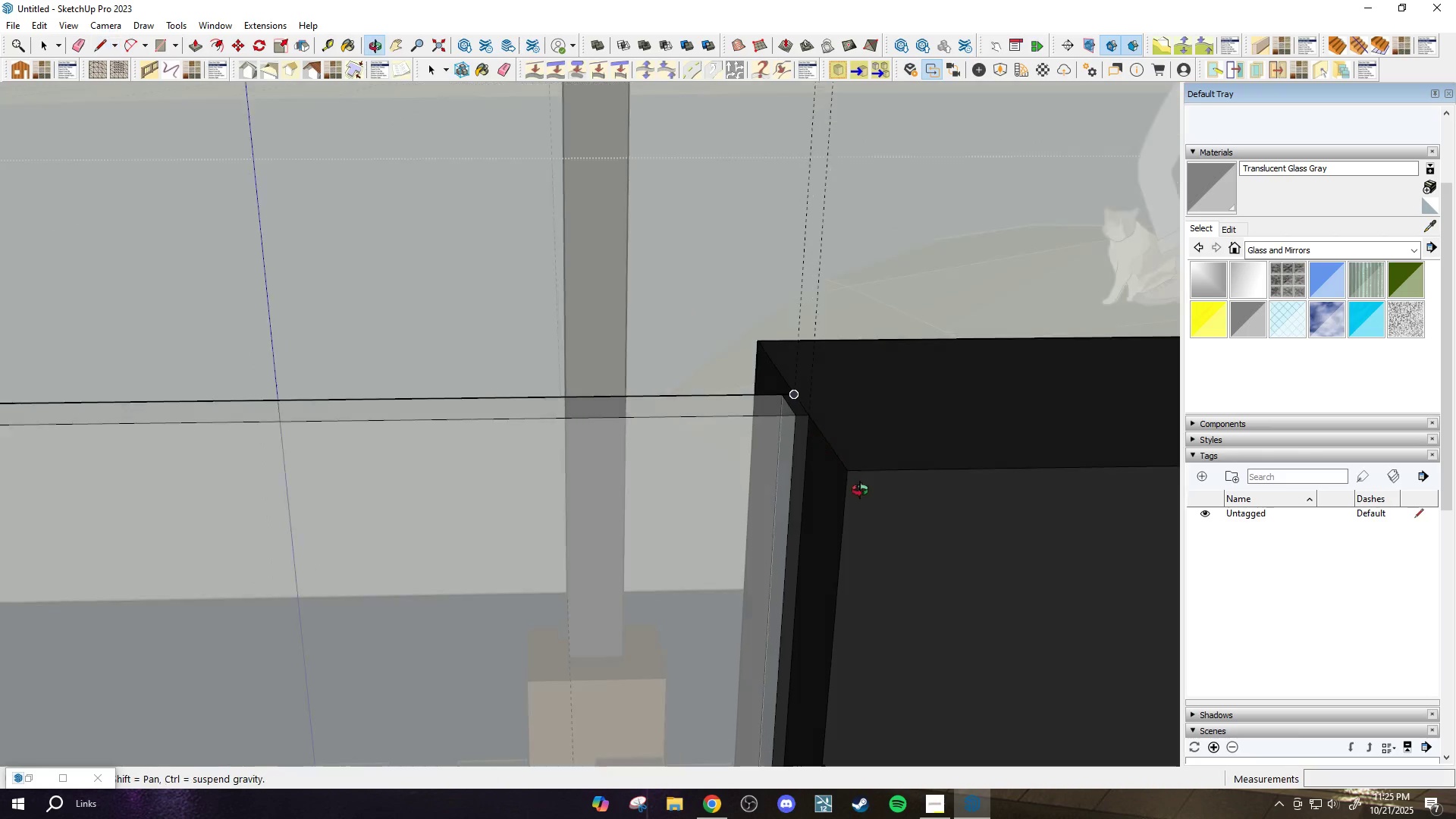 
key(Space)
 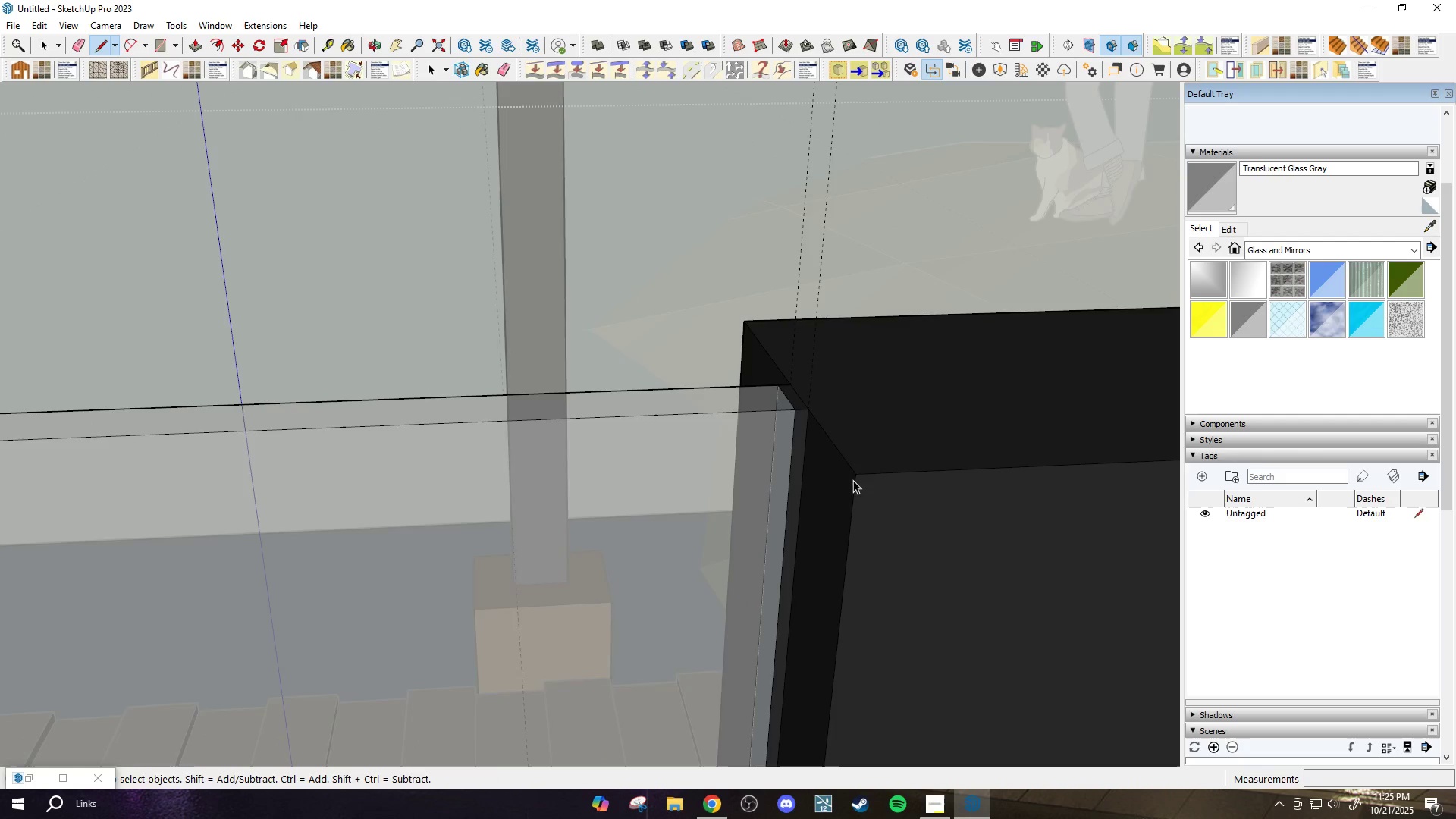 
key(Escape)
 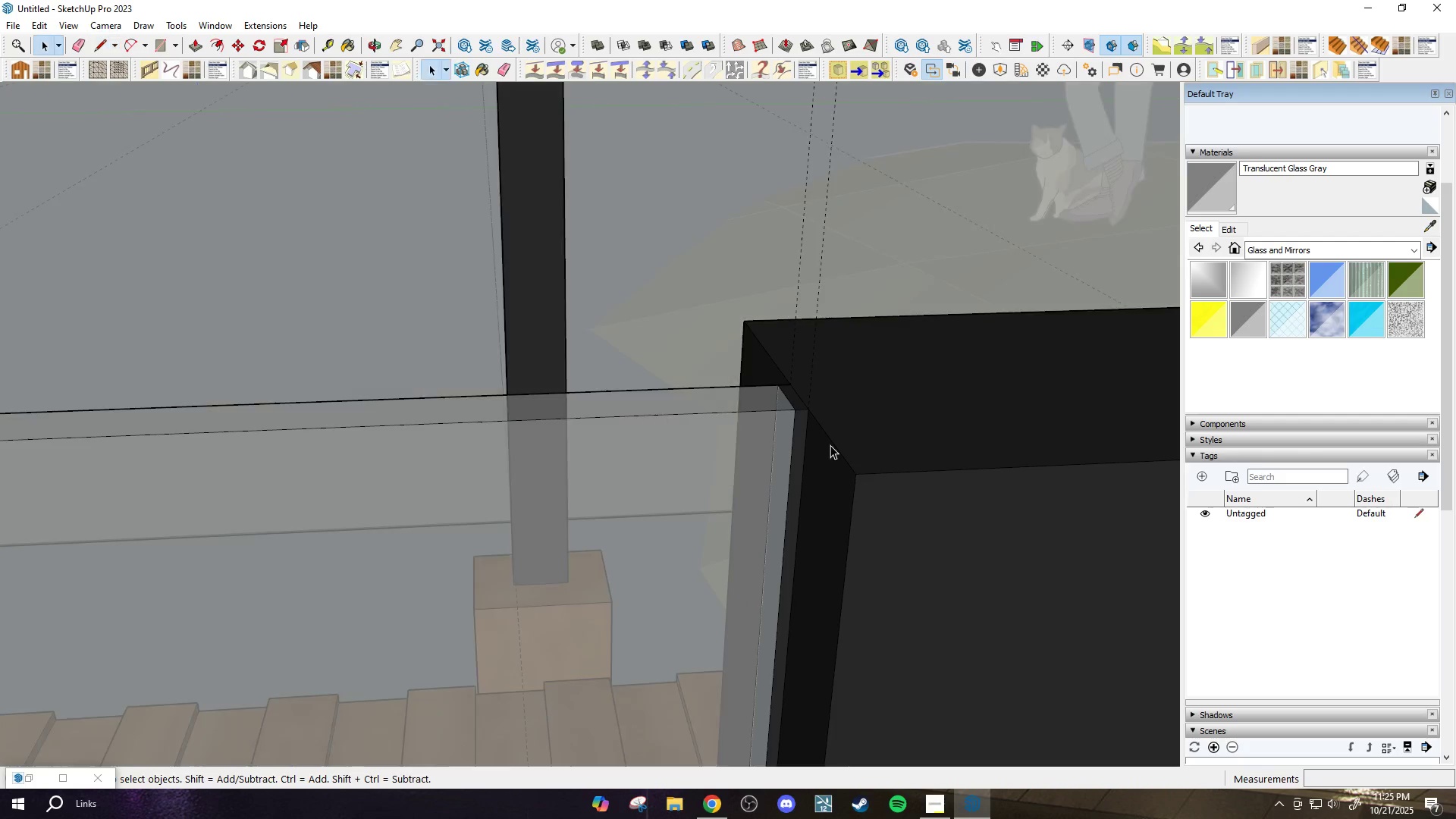 
scroll: coordinate [794, 426], scroll_direction: down, amount: 21.0
 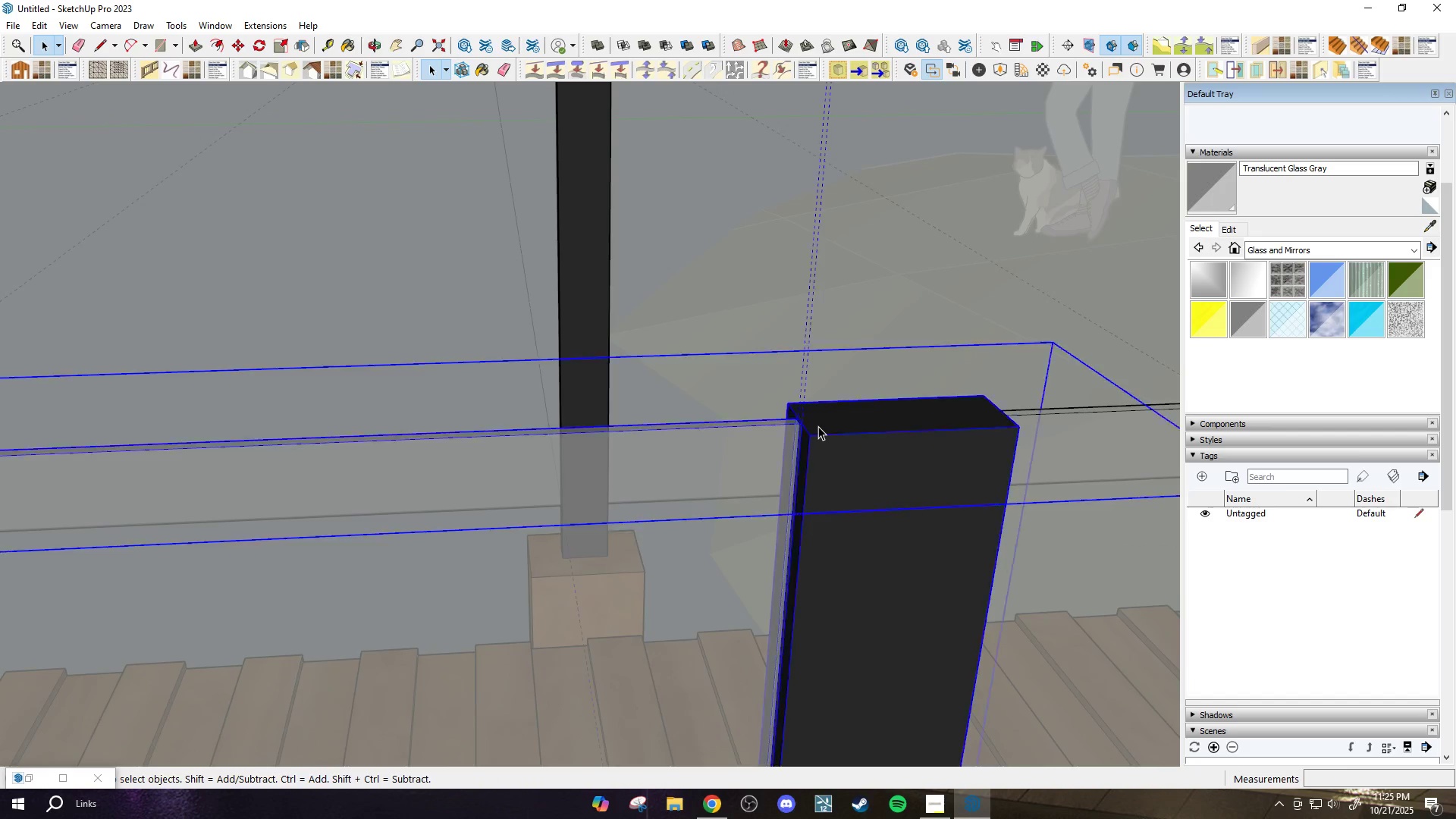 
double_click([818, 426])
 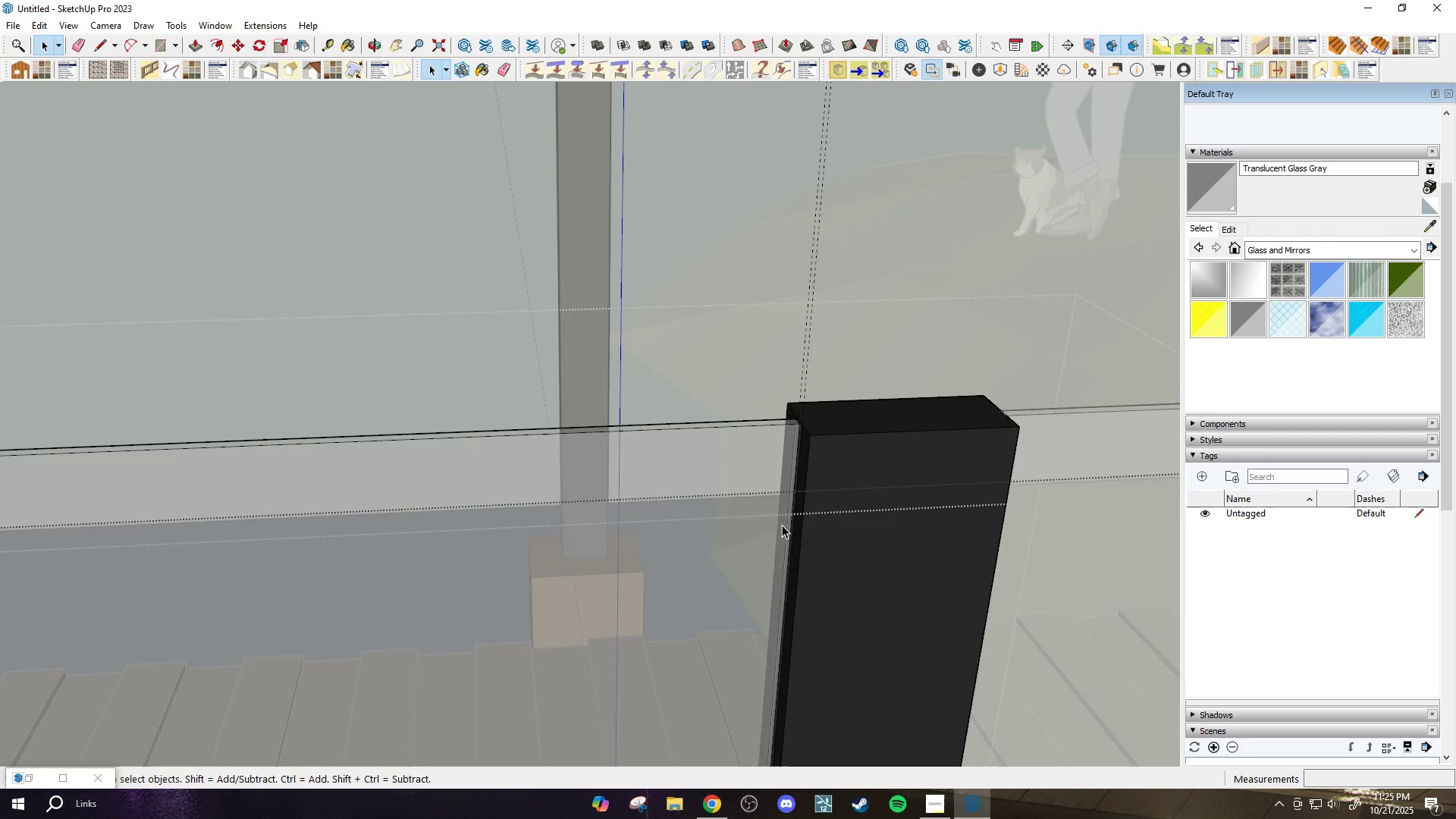 
scroll: coordinate [754, 497], scroll_direction: down, amount: 15.0
 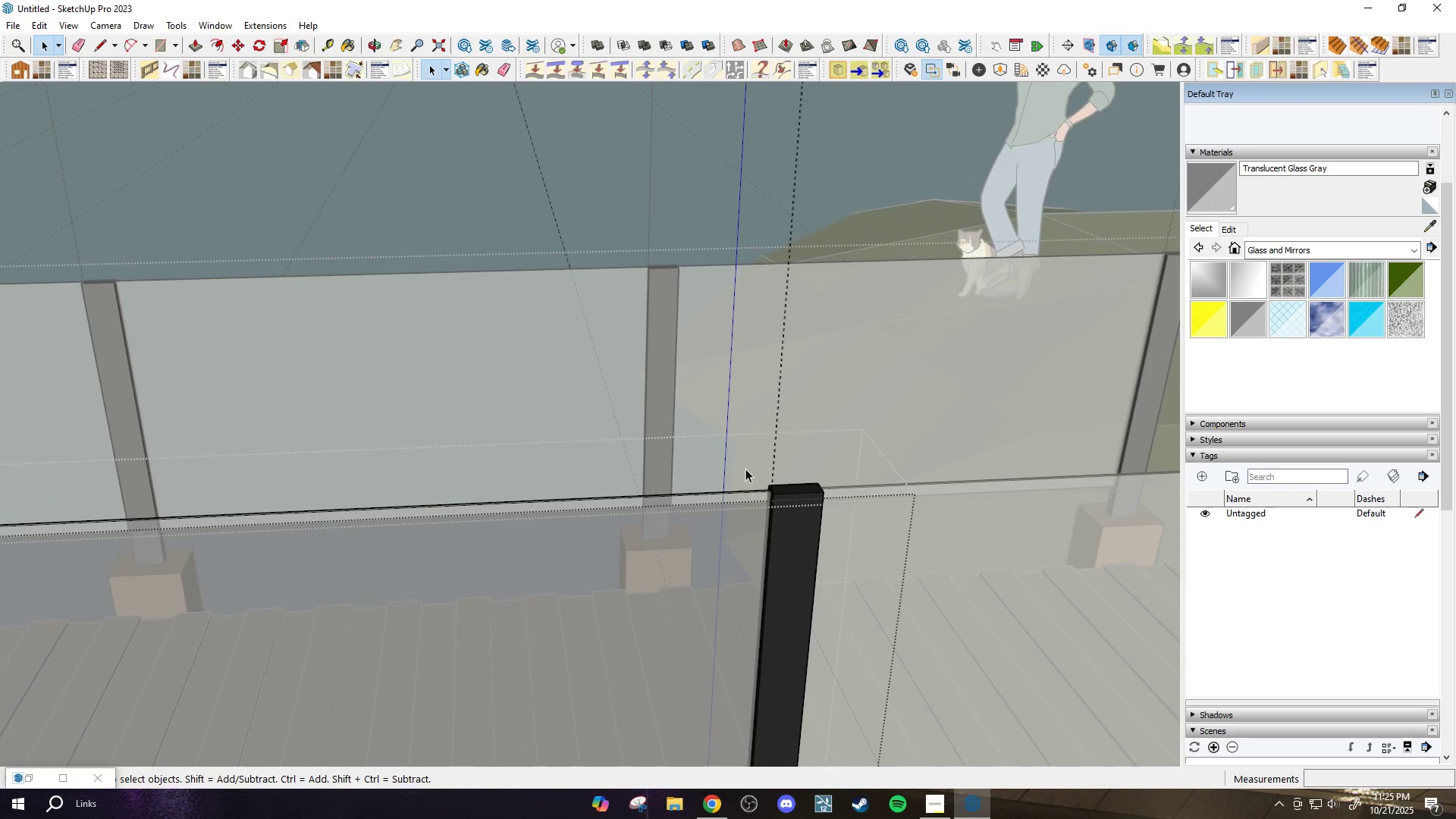 
key(E)
 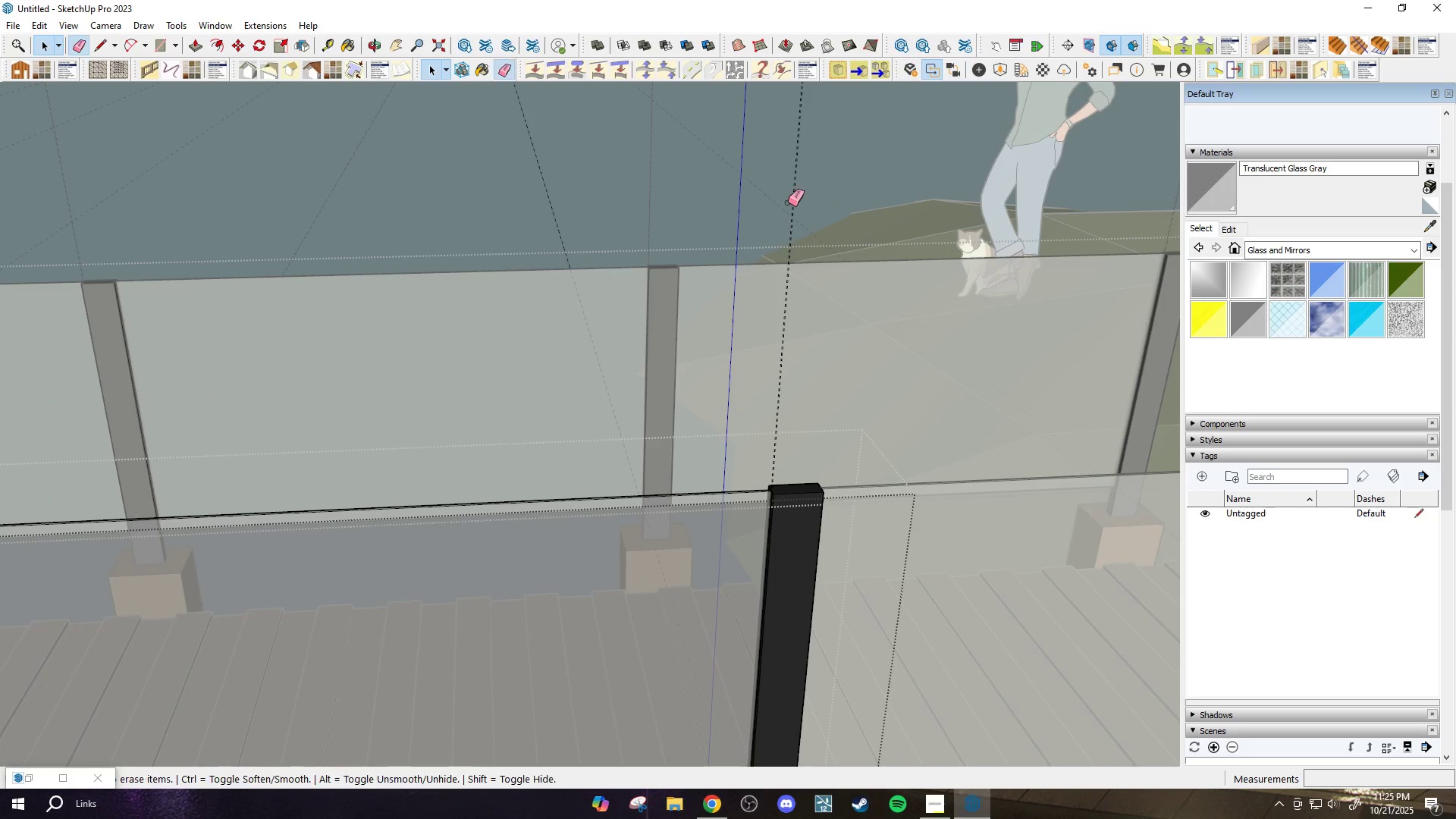 
left_click_drag(start_coordinate=[793, 191], to_coordinate=[816, 184])
 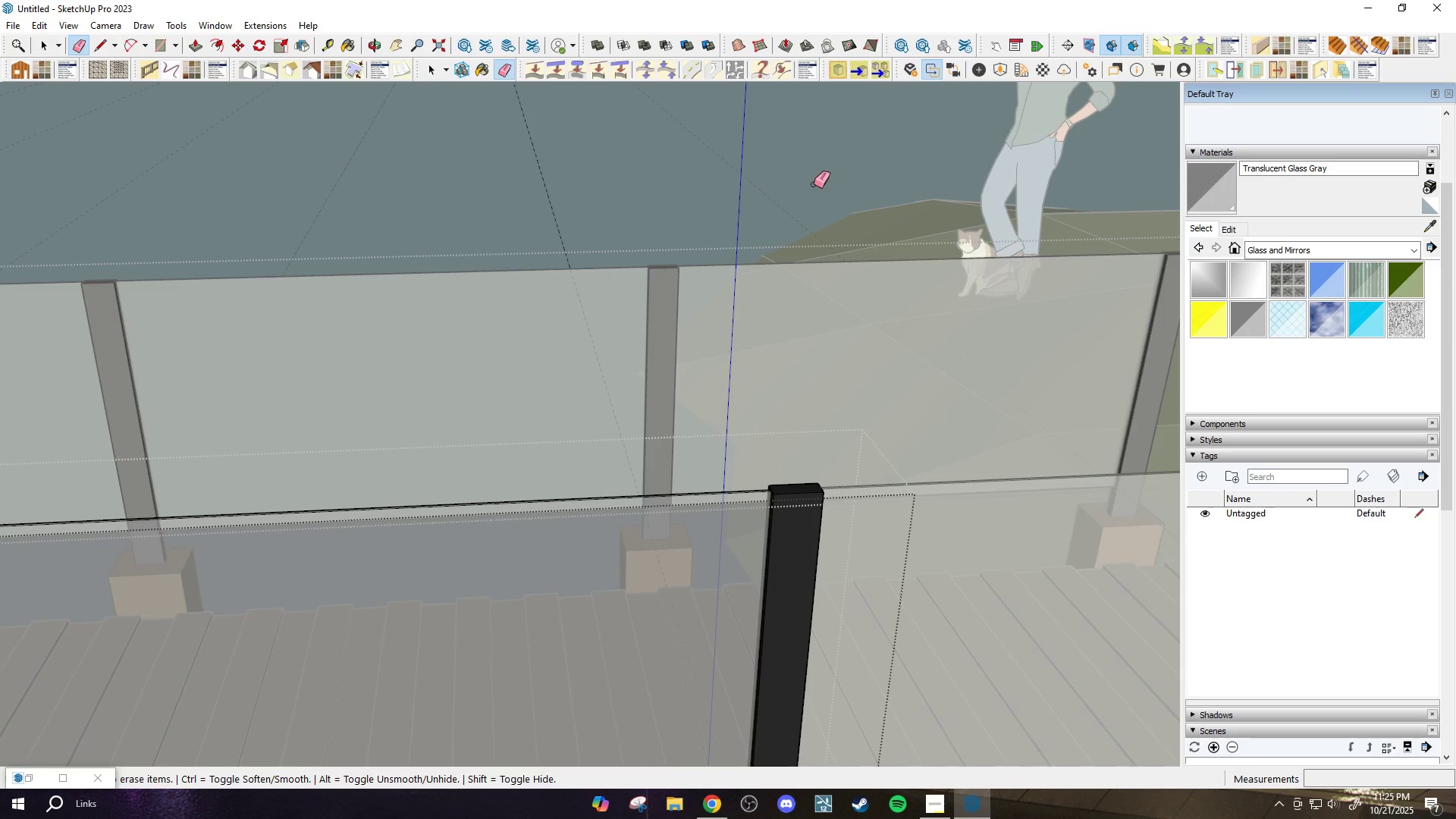 
scroll: coordinate [780, 198], scroll_direction: down, amount: 4.0
 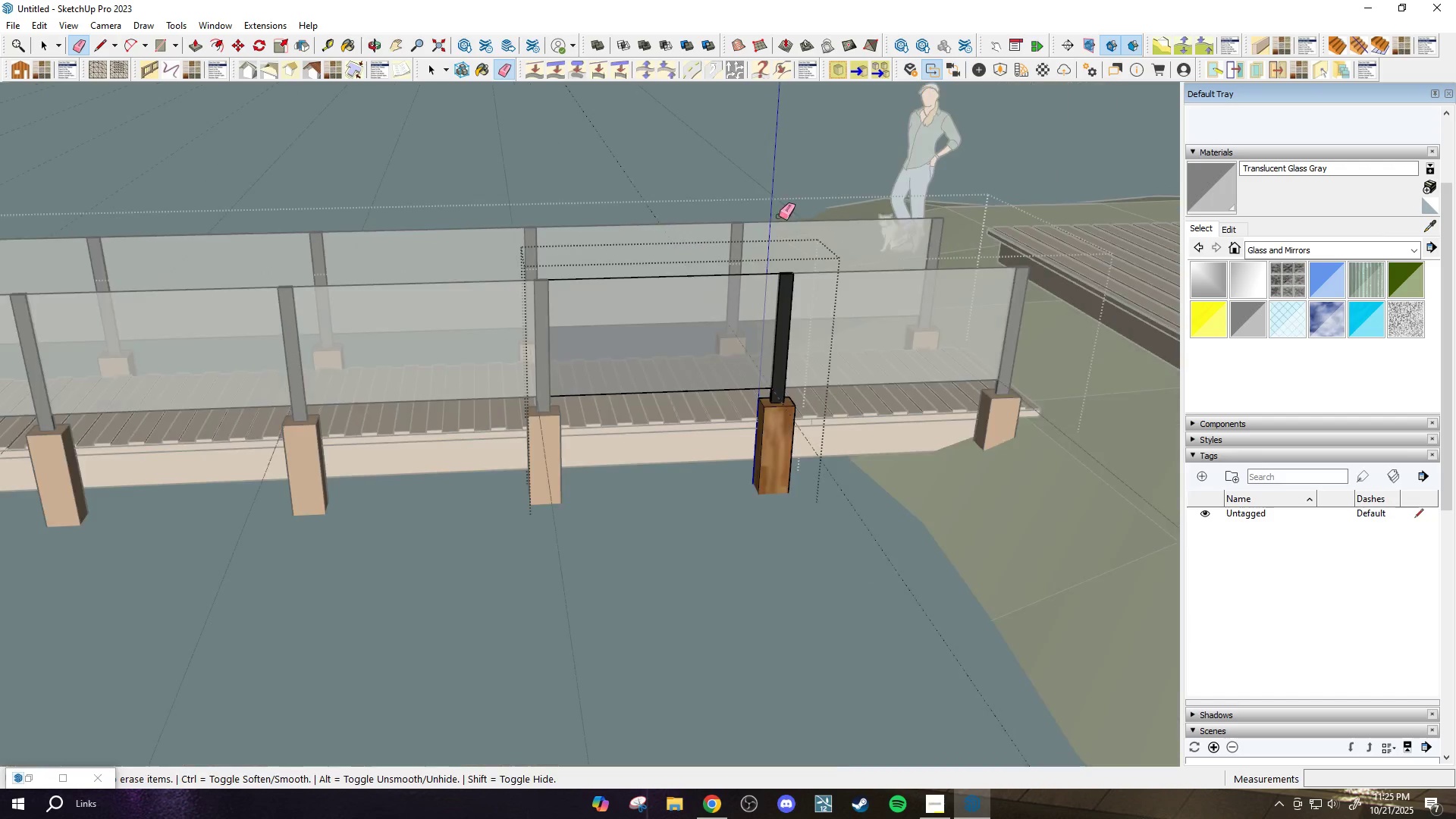 
key(Space)
 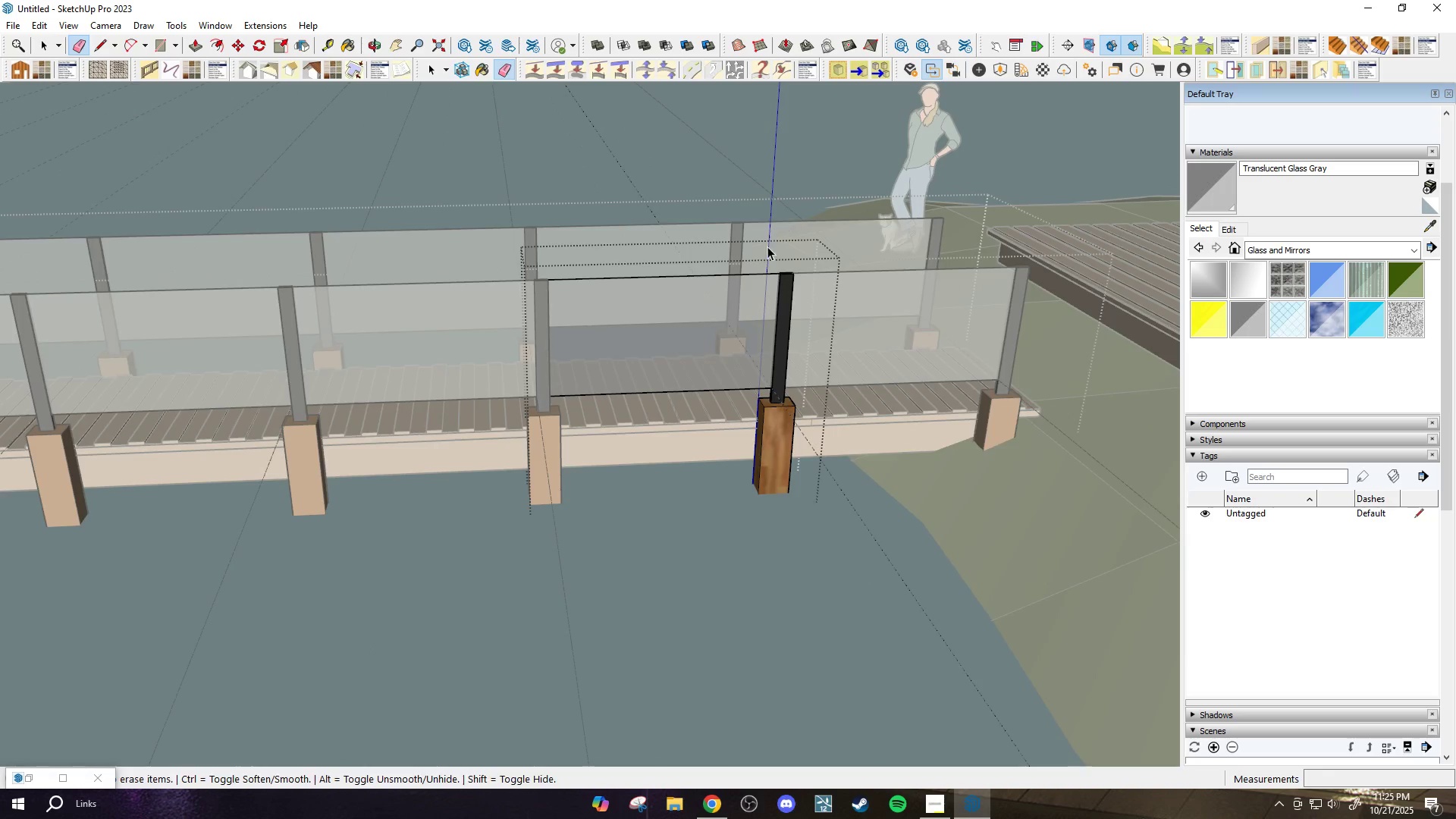 
key(Escape)
 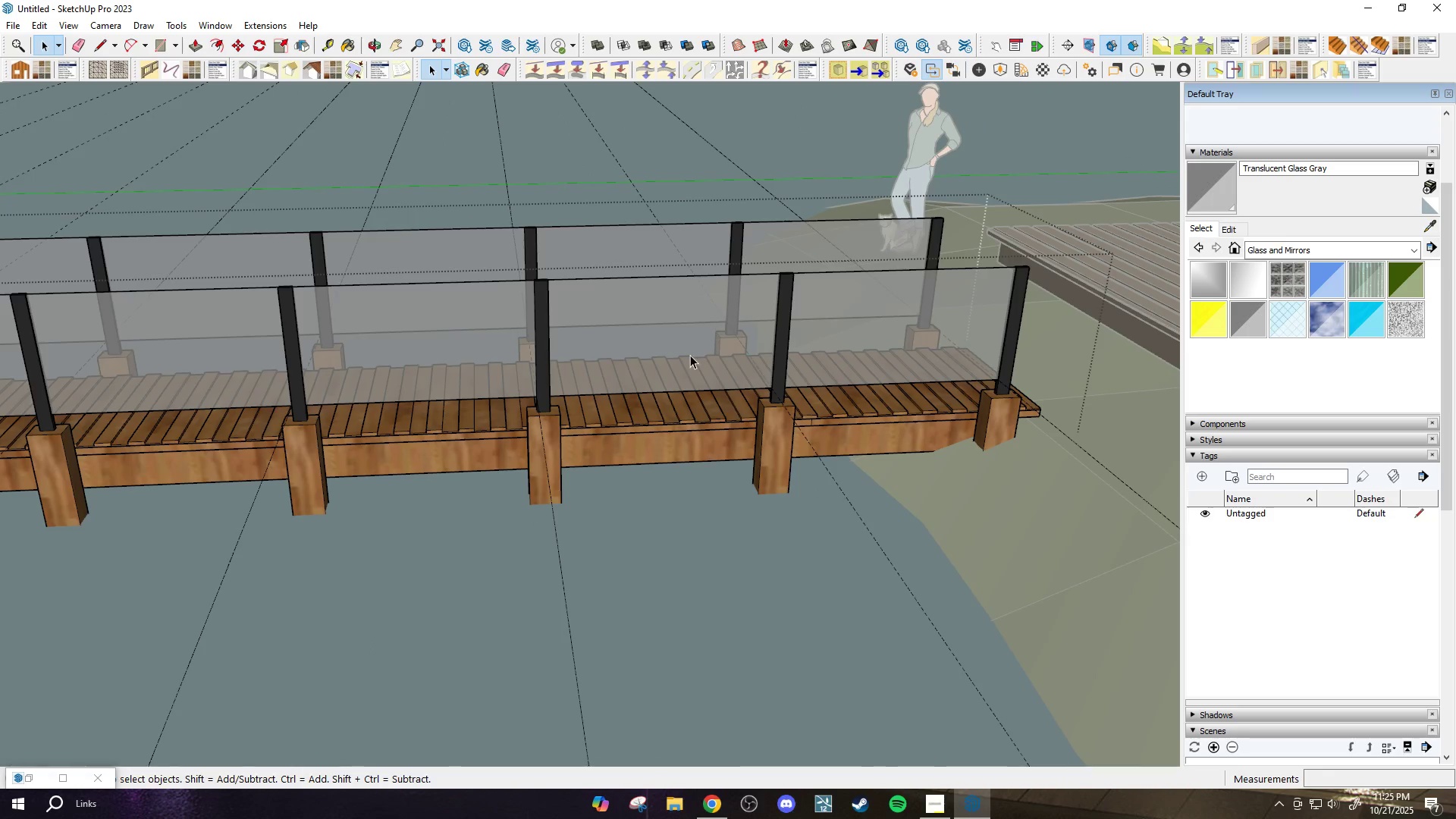 
key(Escape)
 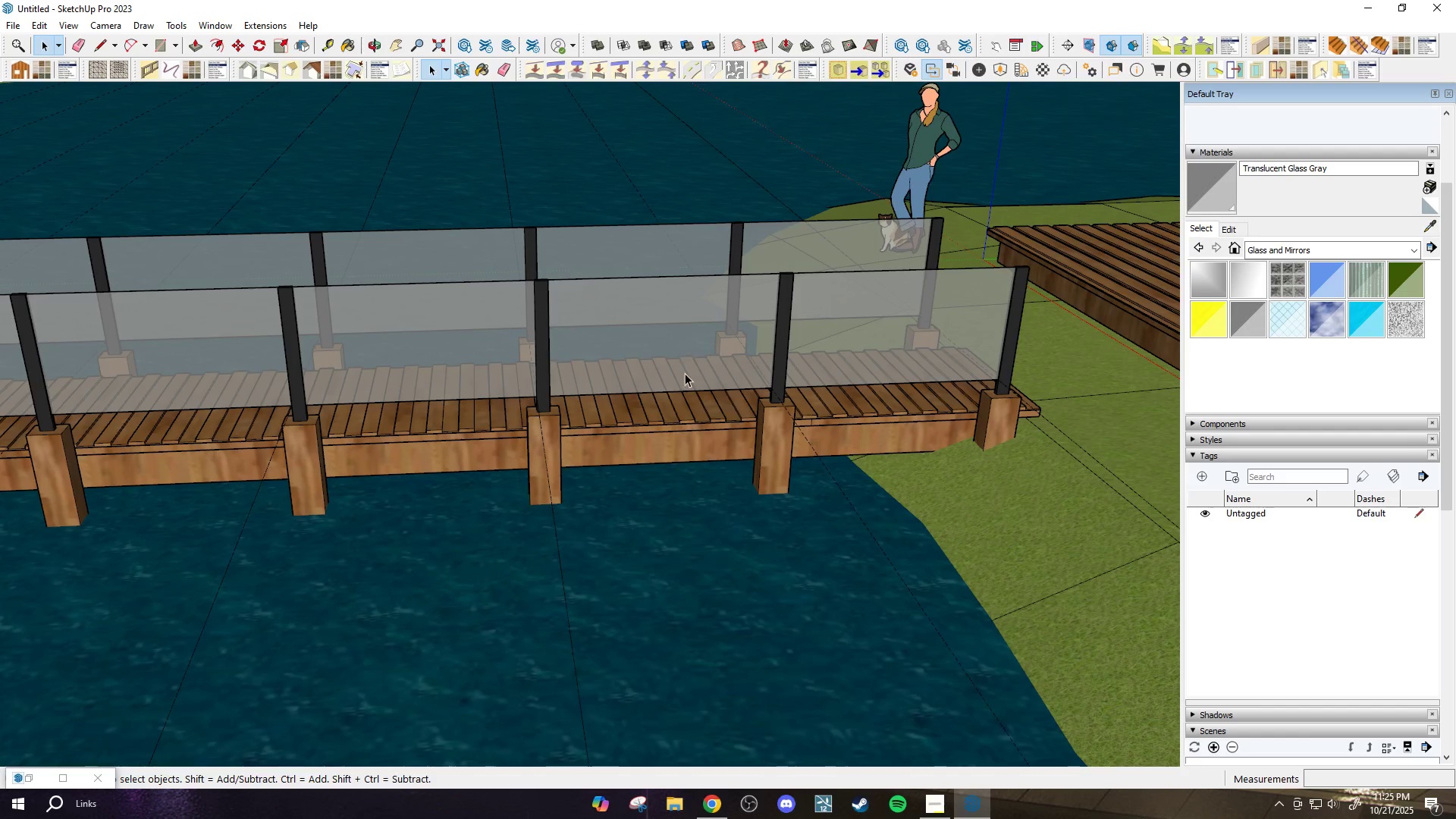 
scroll: coordinate [682, 388], scroll_direction: down, amount: 2.0
 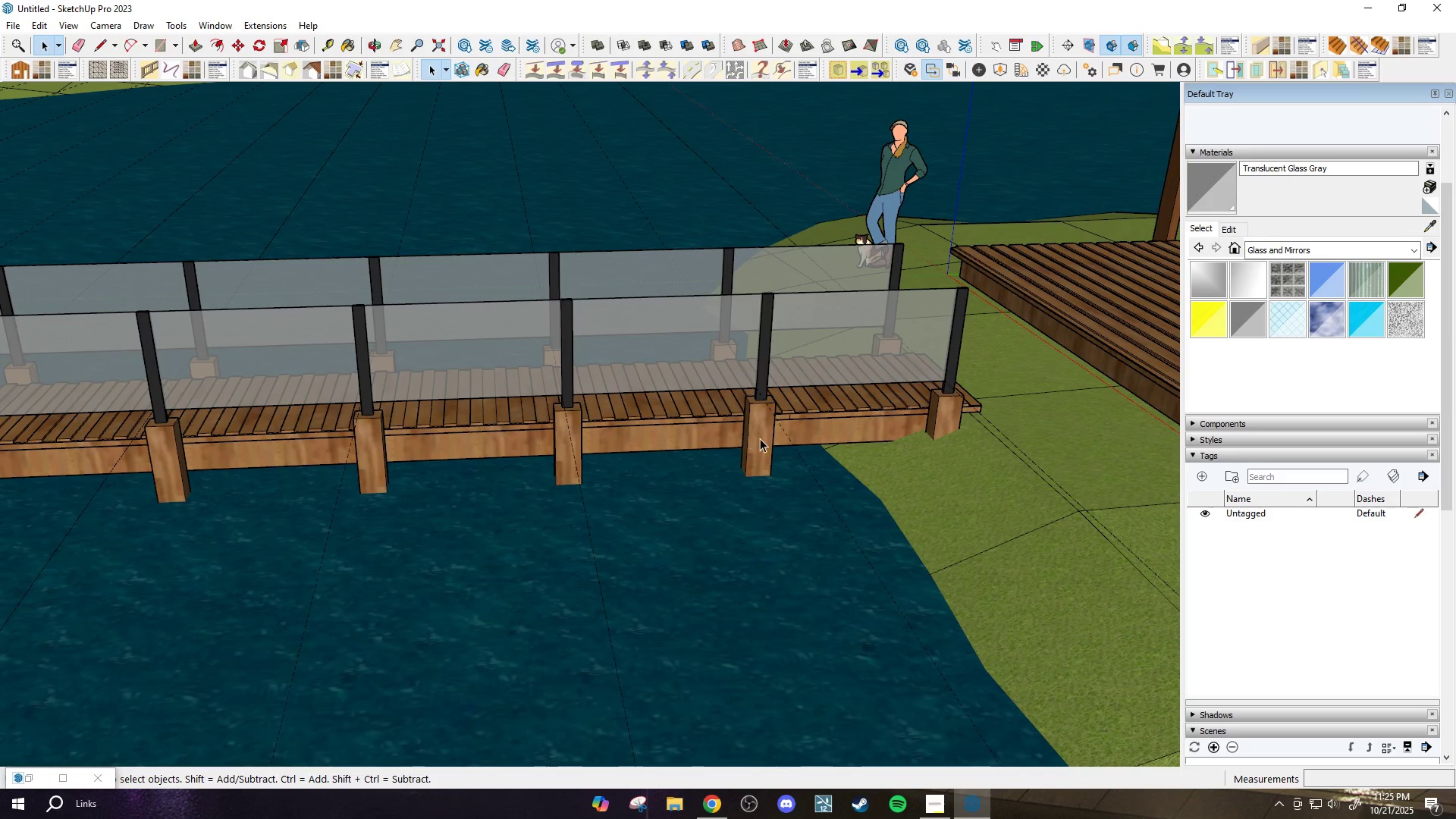 
double_click([760, 438])
 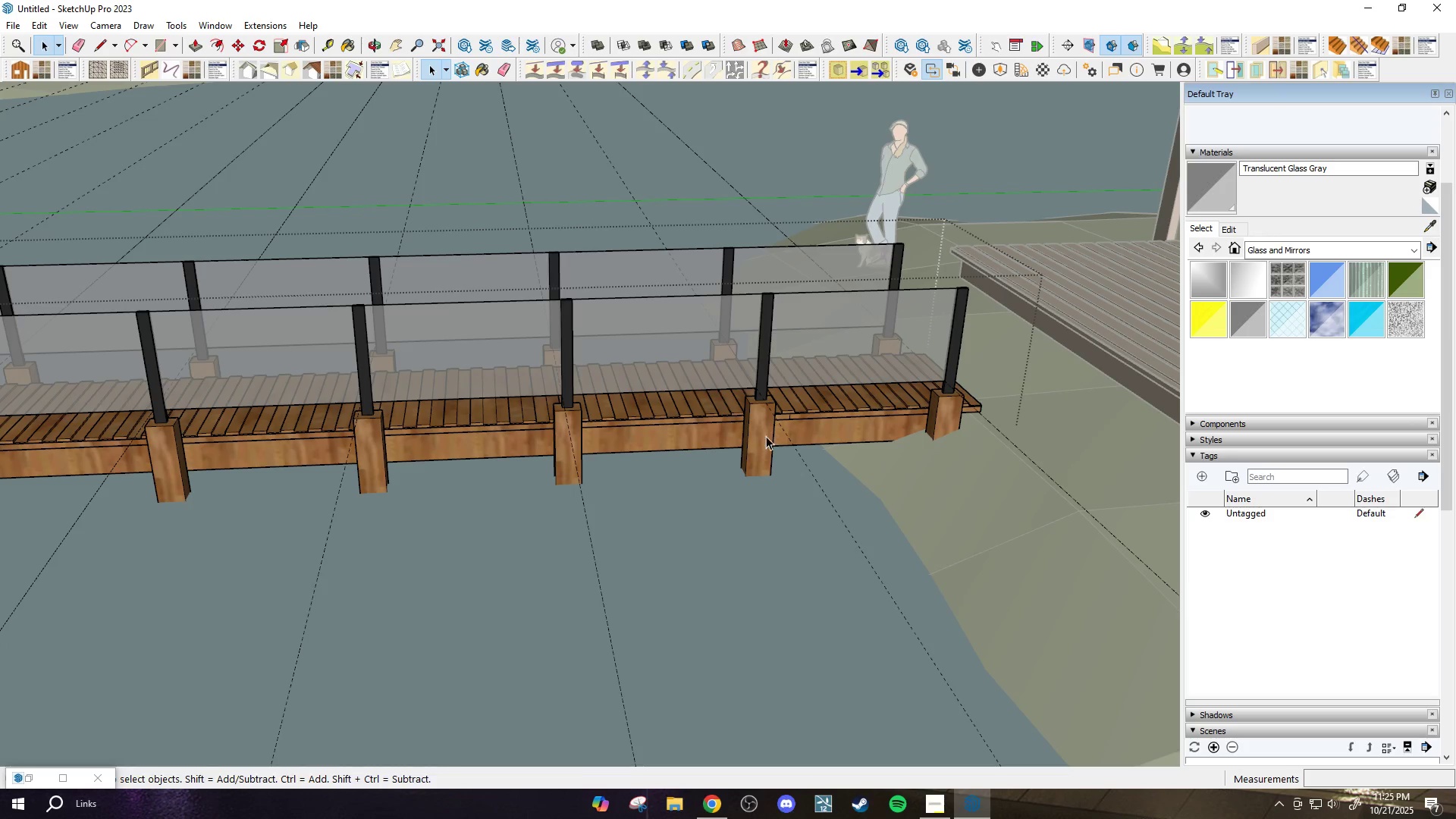 
scroll: coordinate [772, 434], scroll_direction: up, amount: 2.0
 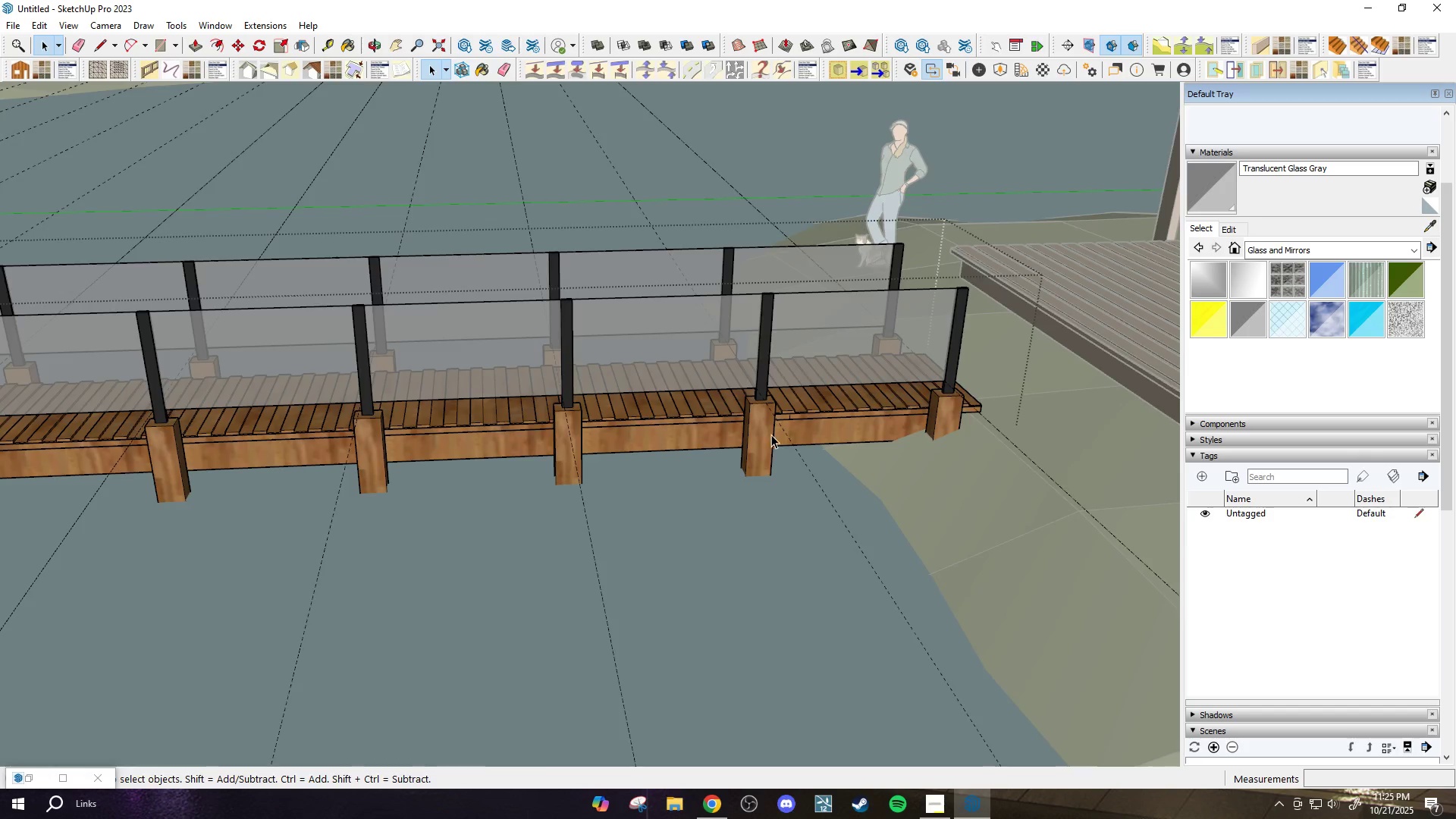 
key(E)
 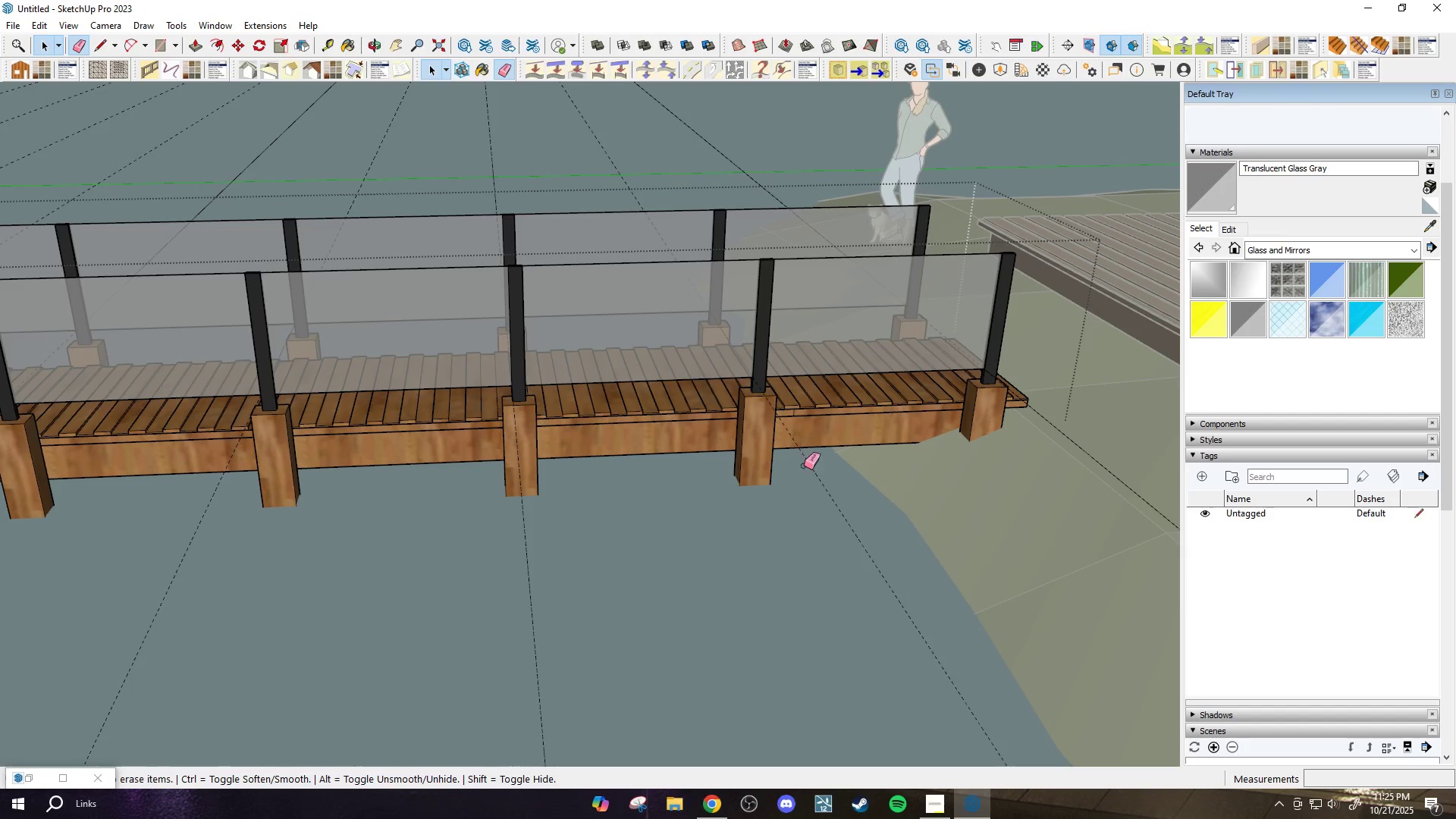 
left_click_drag(start_coordinate=[821, 482], to_coordinate=[808, 488])
 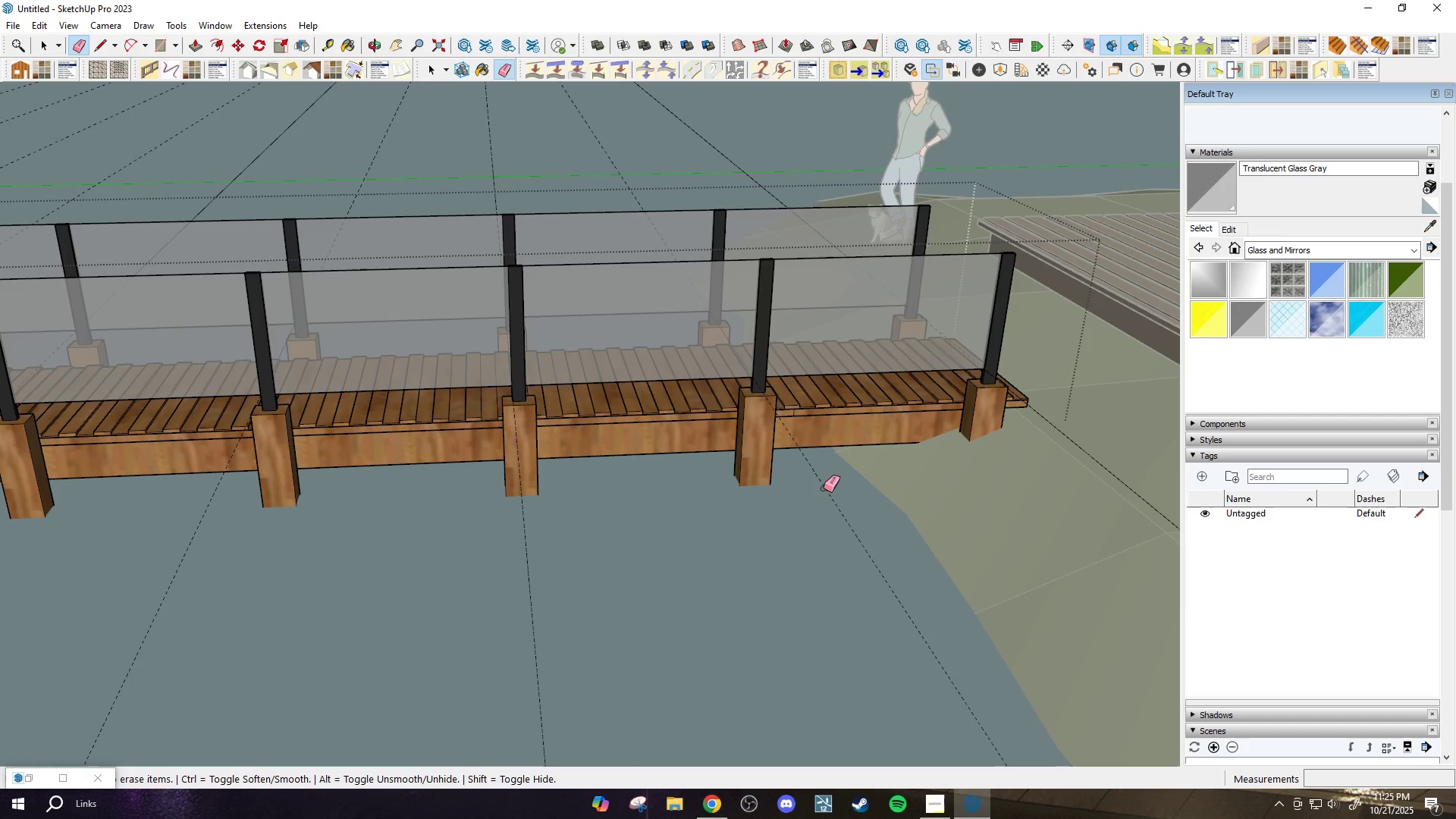 
key(Space)
 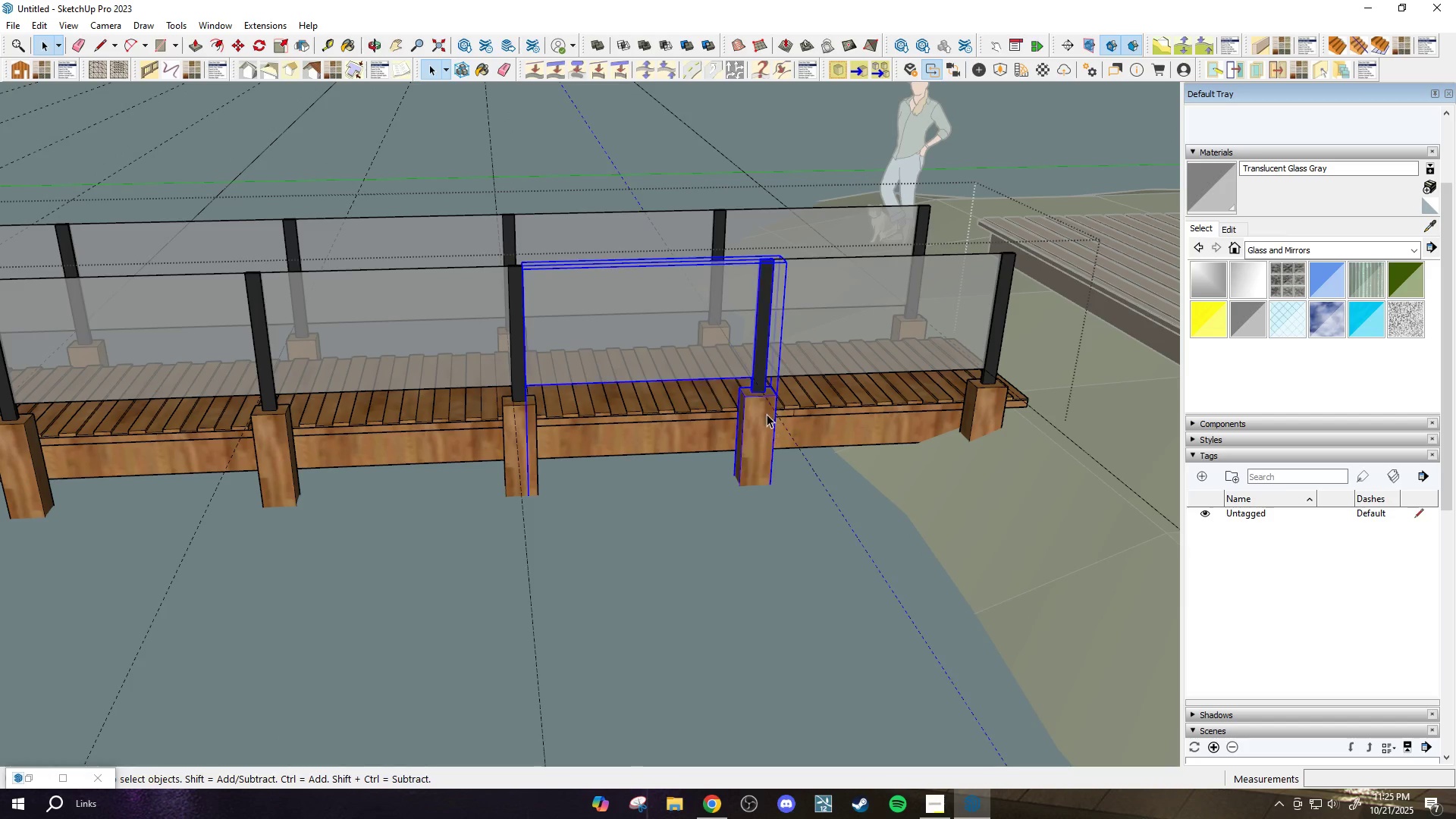 
double_click([766, 414])
 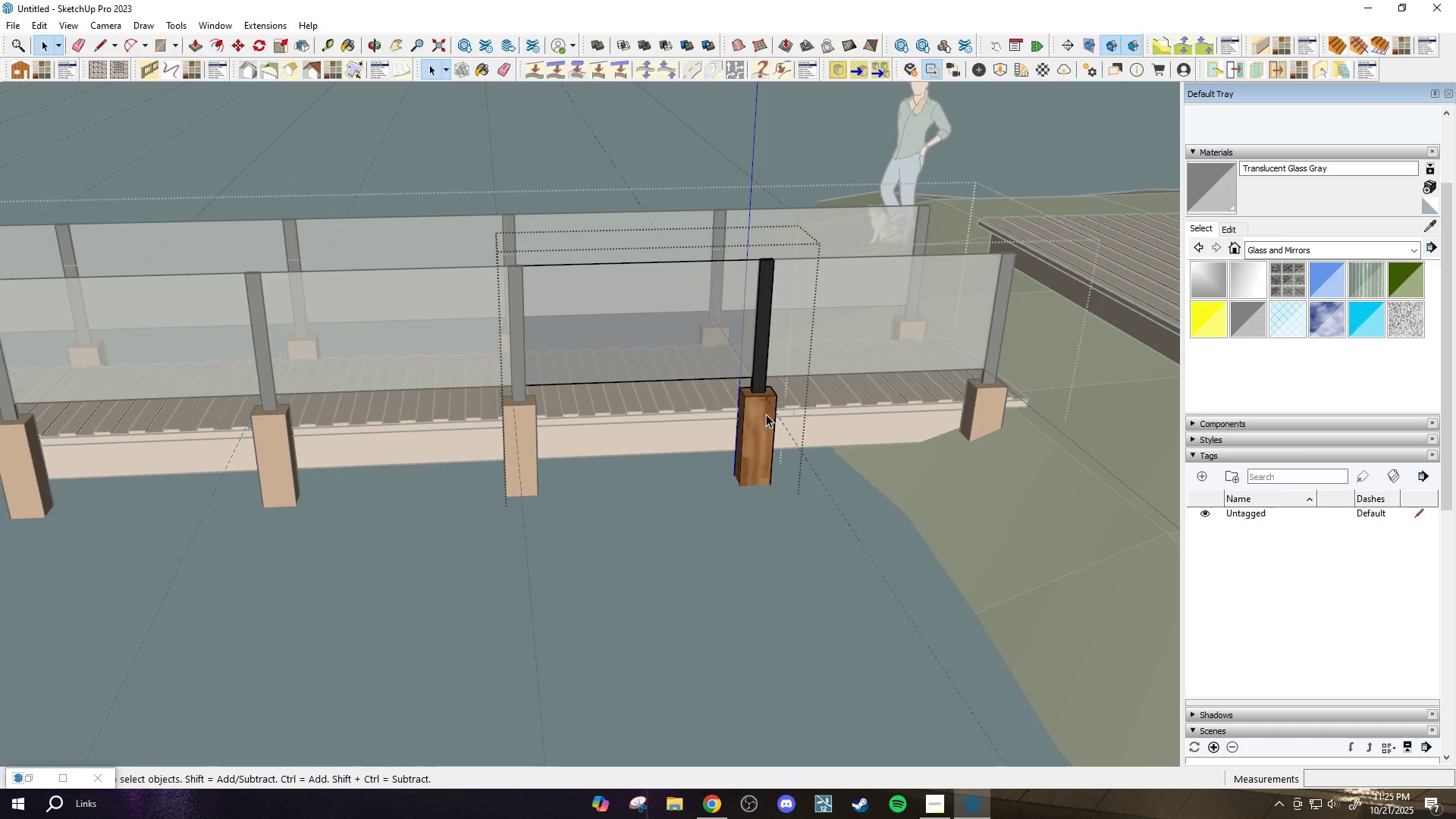 
triple_click([766, 414])
 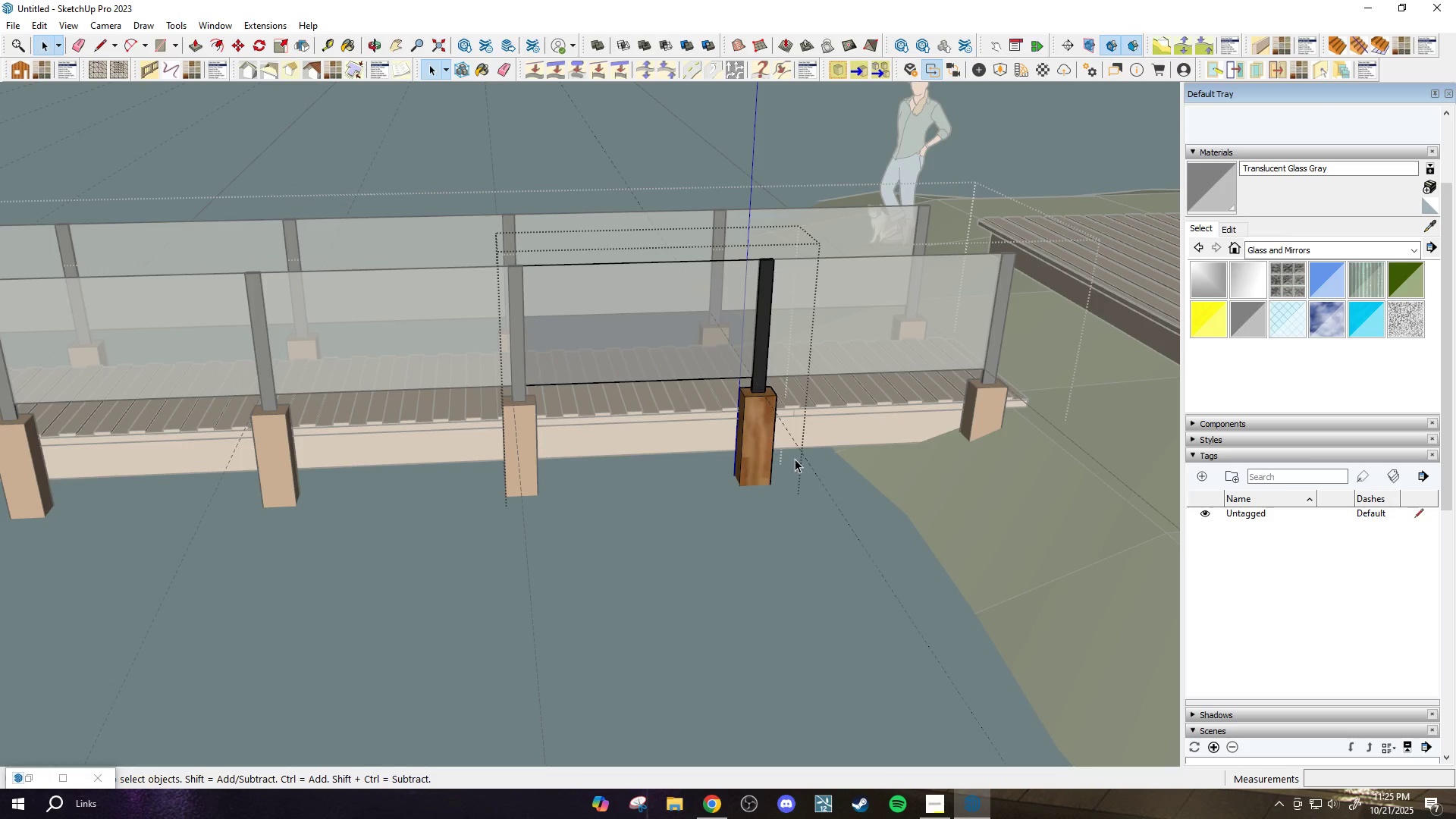 
key(E)
 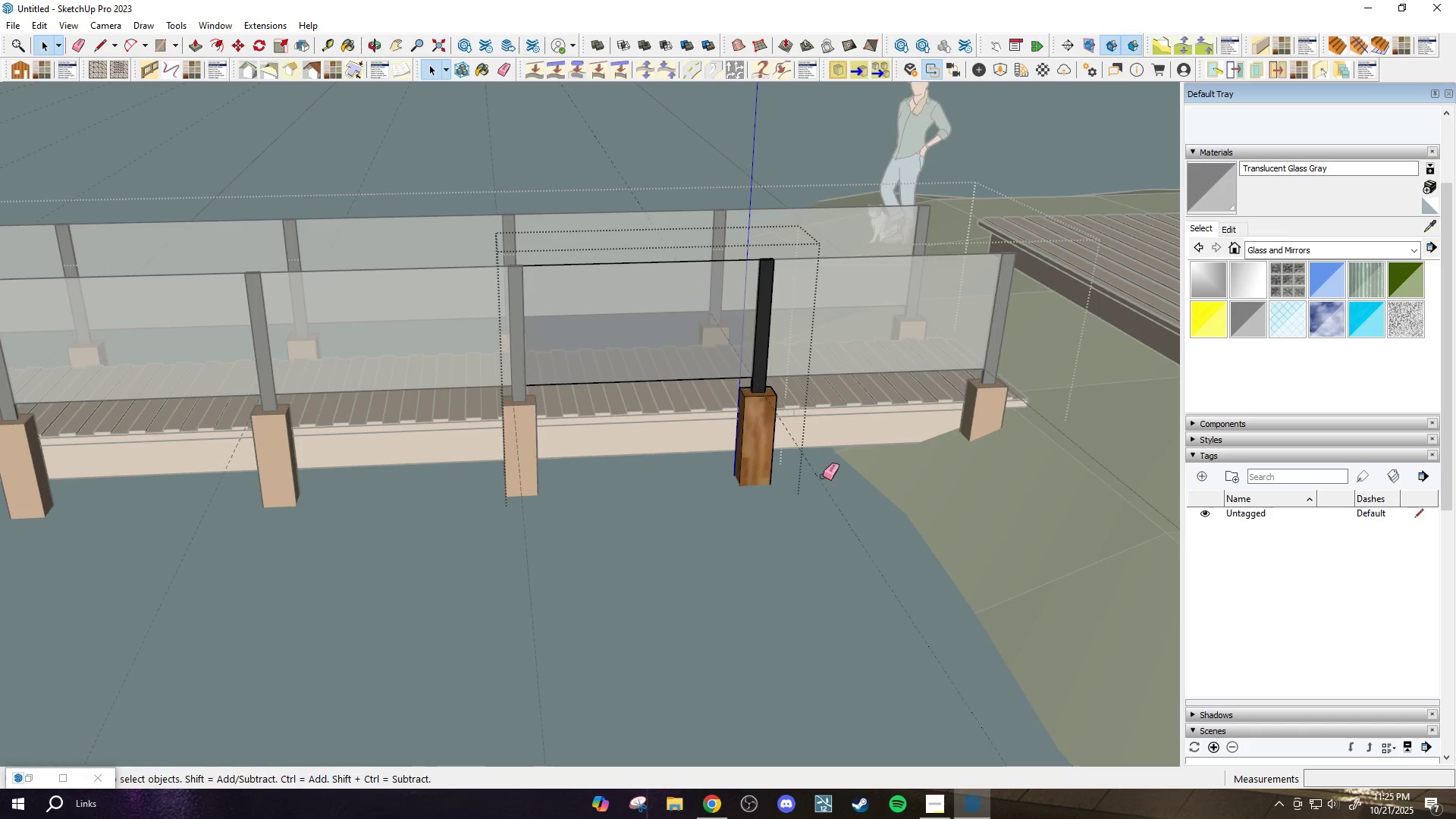 
left_click_drag(start_coordinate=[829, 478], to_coordinate=[808, 485])
 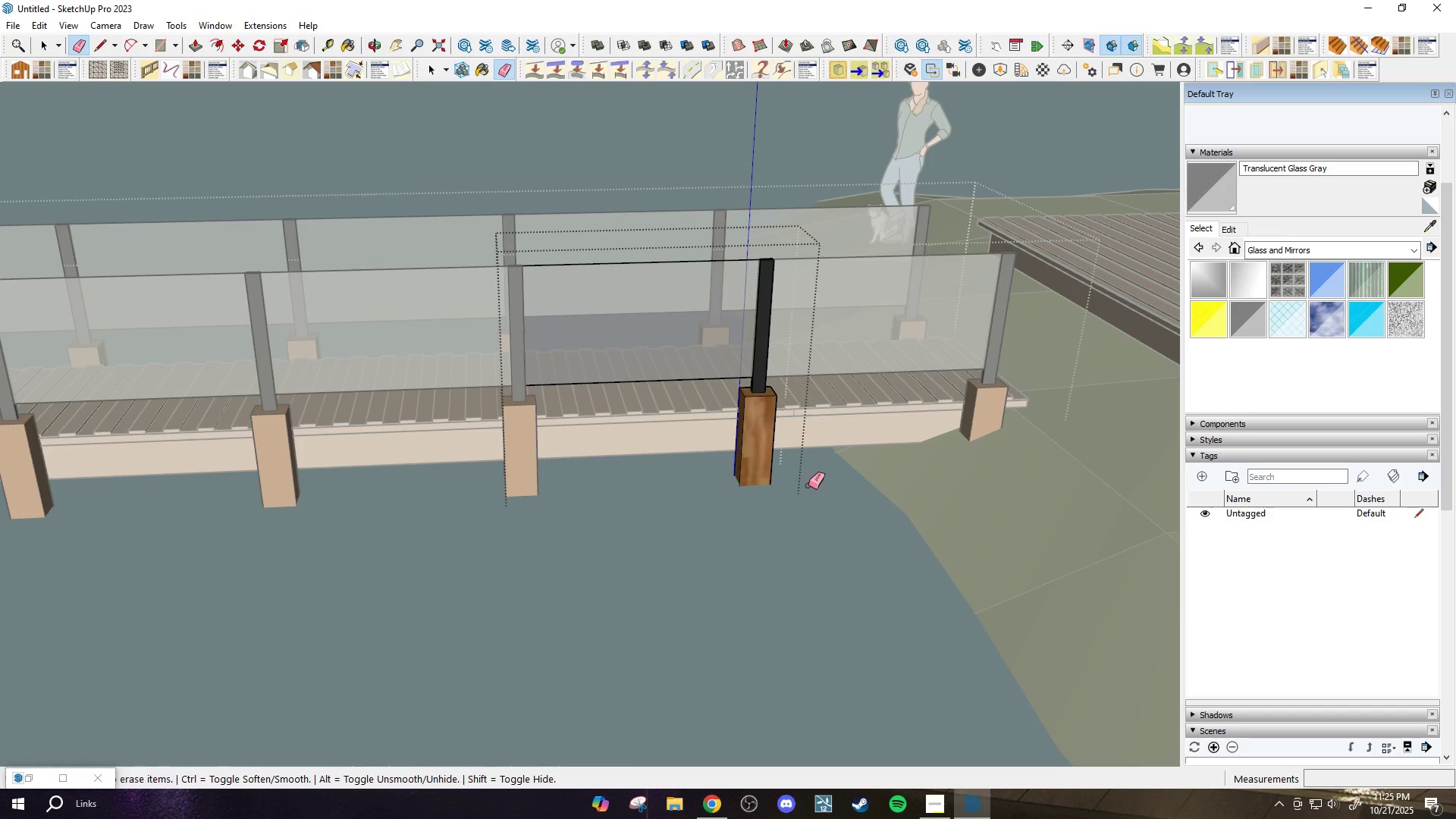 
scroll: coordinate [806, 486], scroll_direction: down, amount: 5.0
 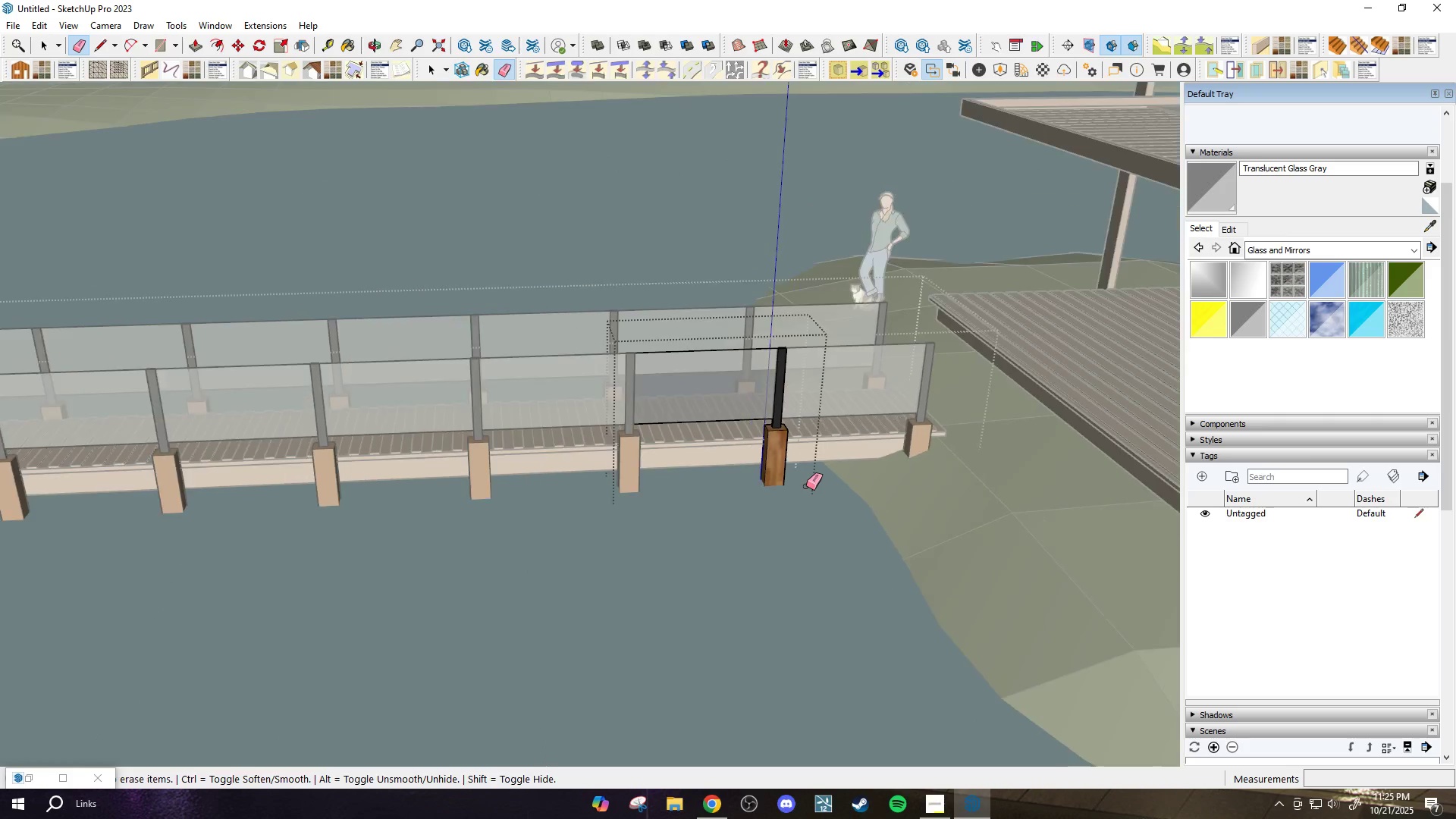 
key(Space)
 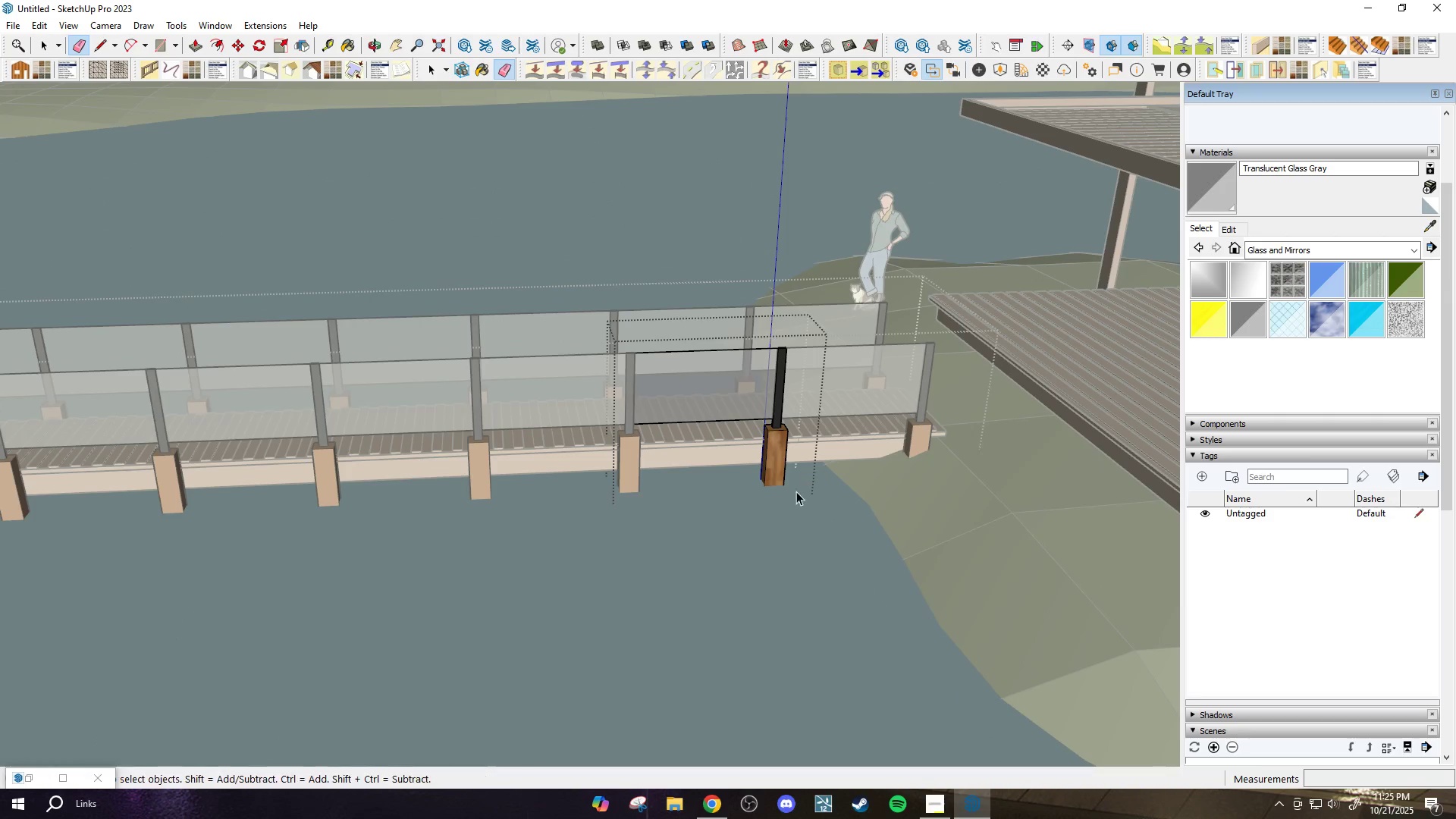 
key(Escape)
 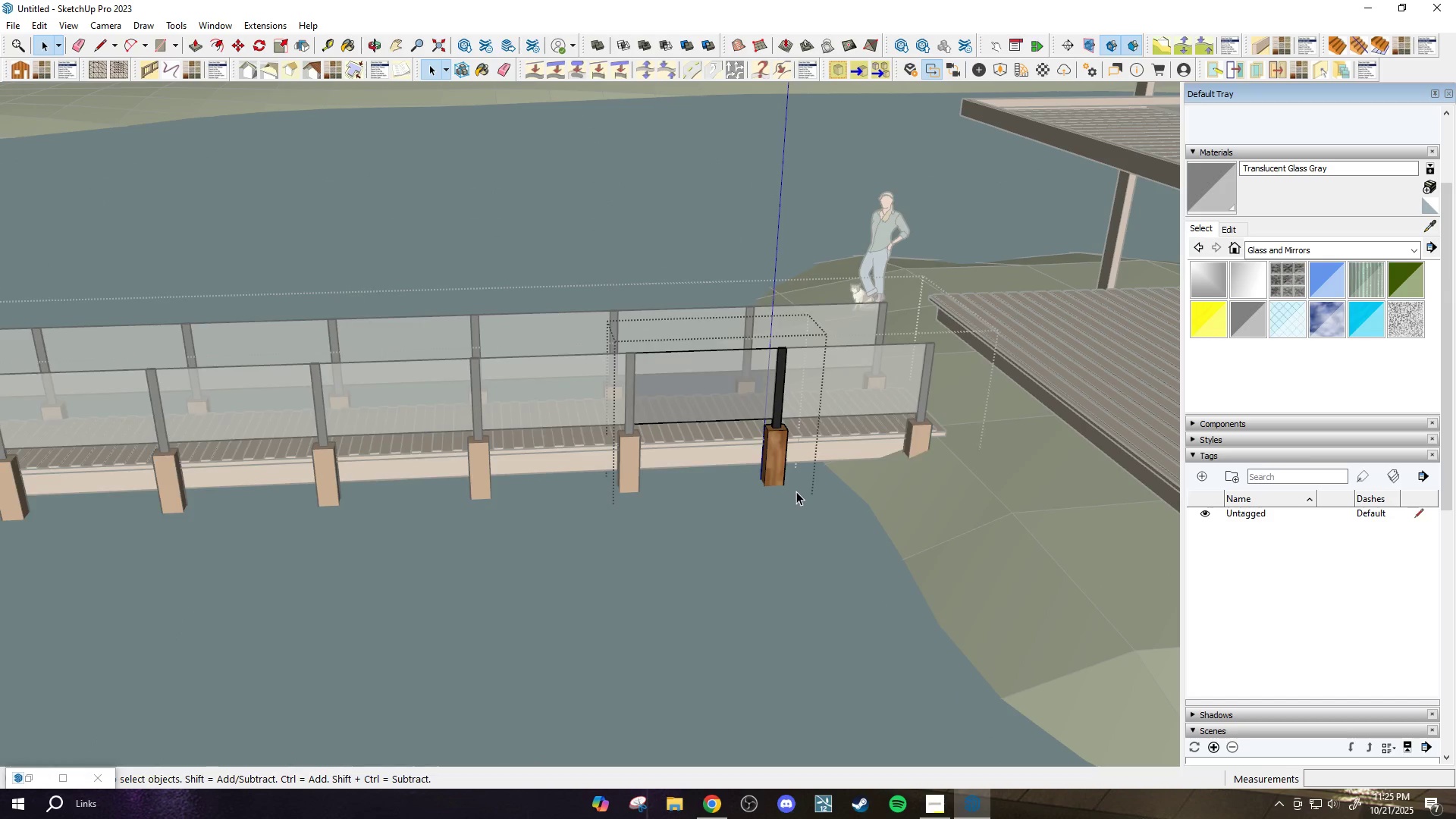 
scroll: coordinate [785, 485], scroll_direction: down, amount: 5.0
 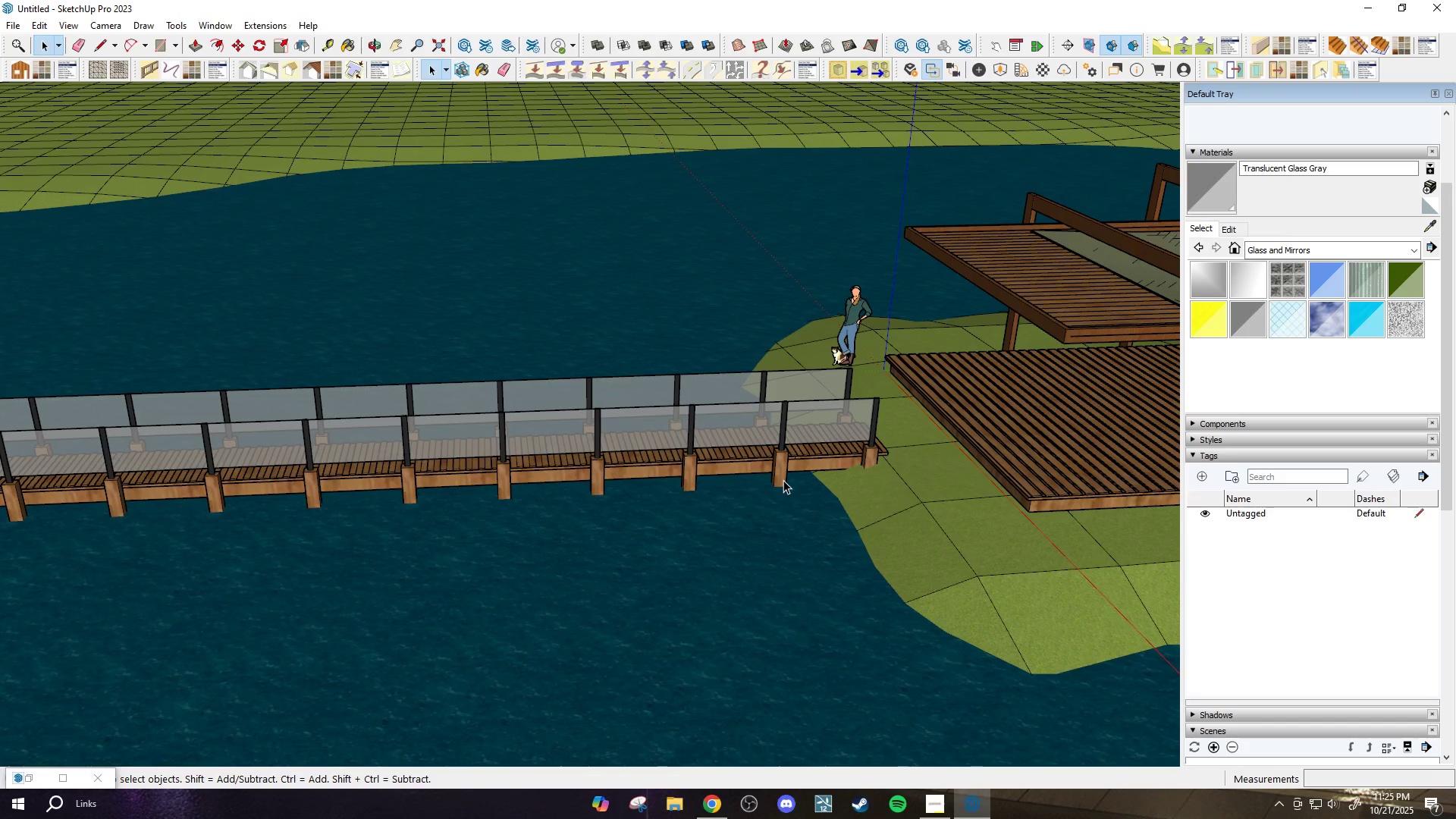 
key(Escape)
 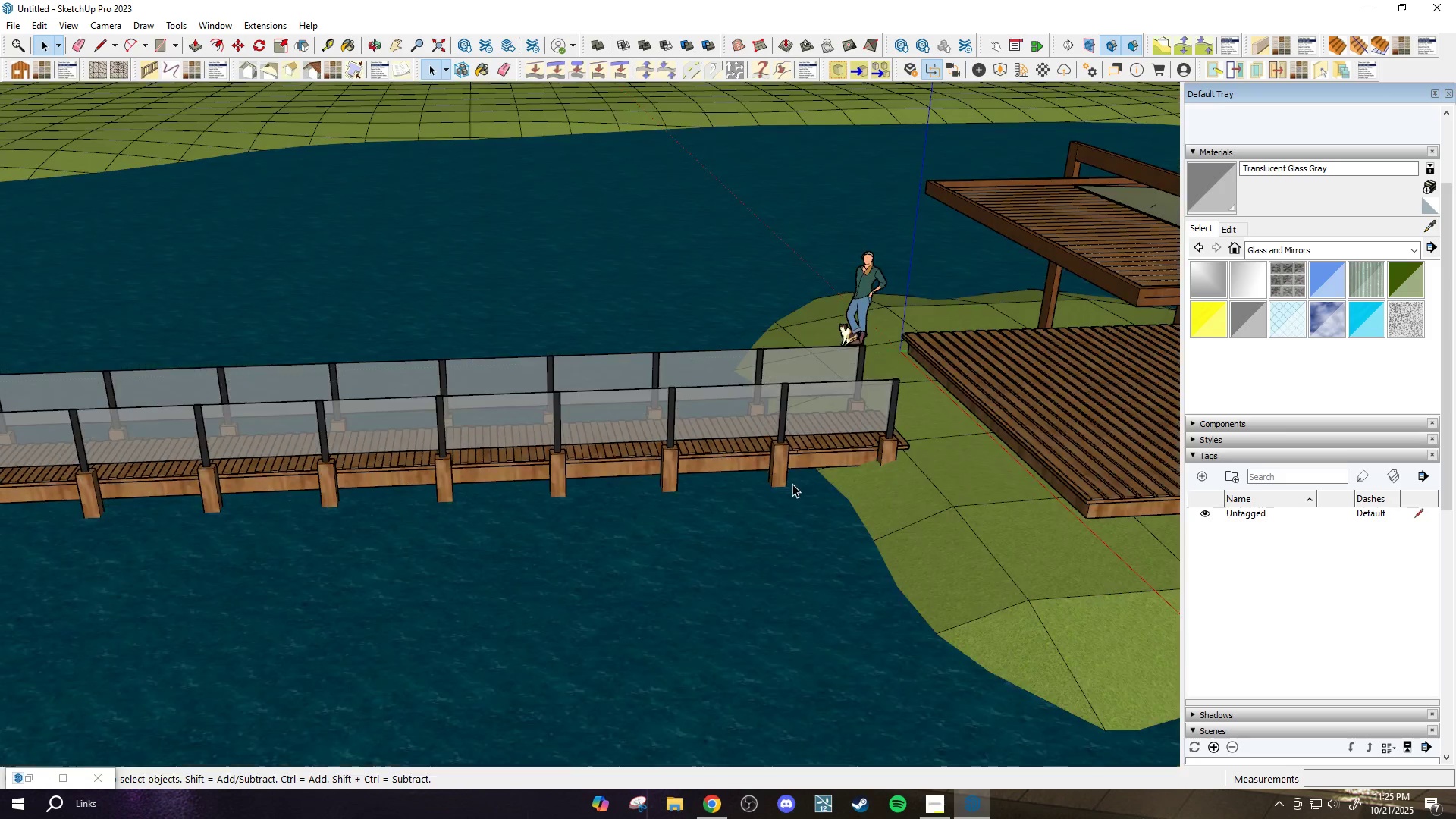 
key(Escape)
 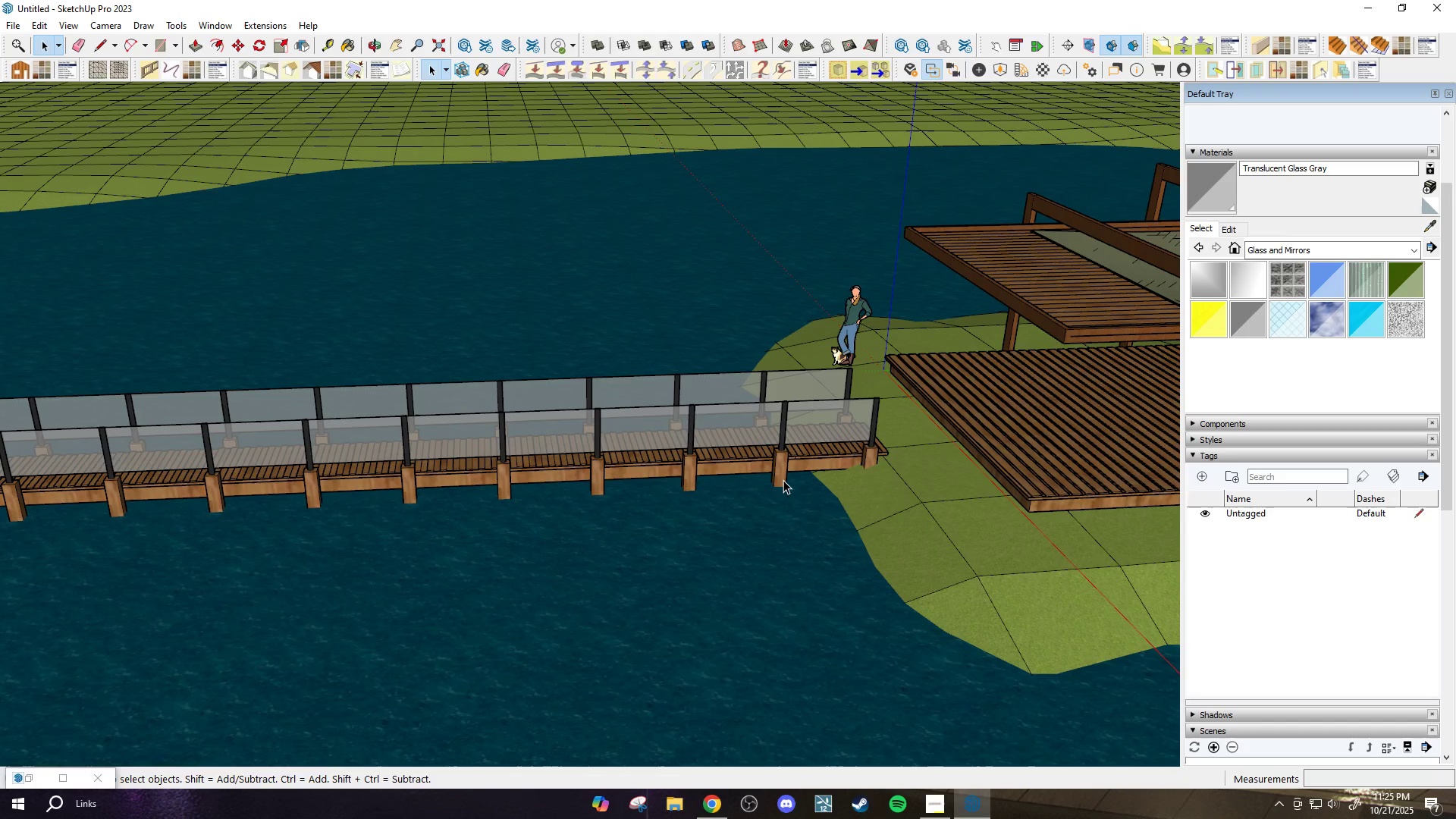 
key(H)
 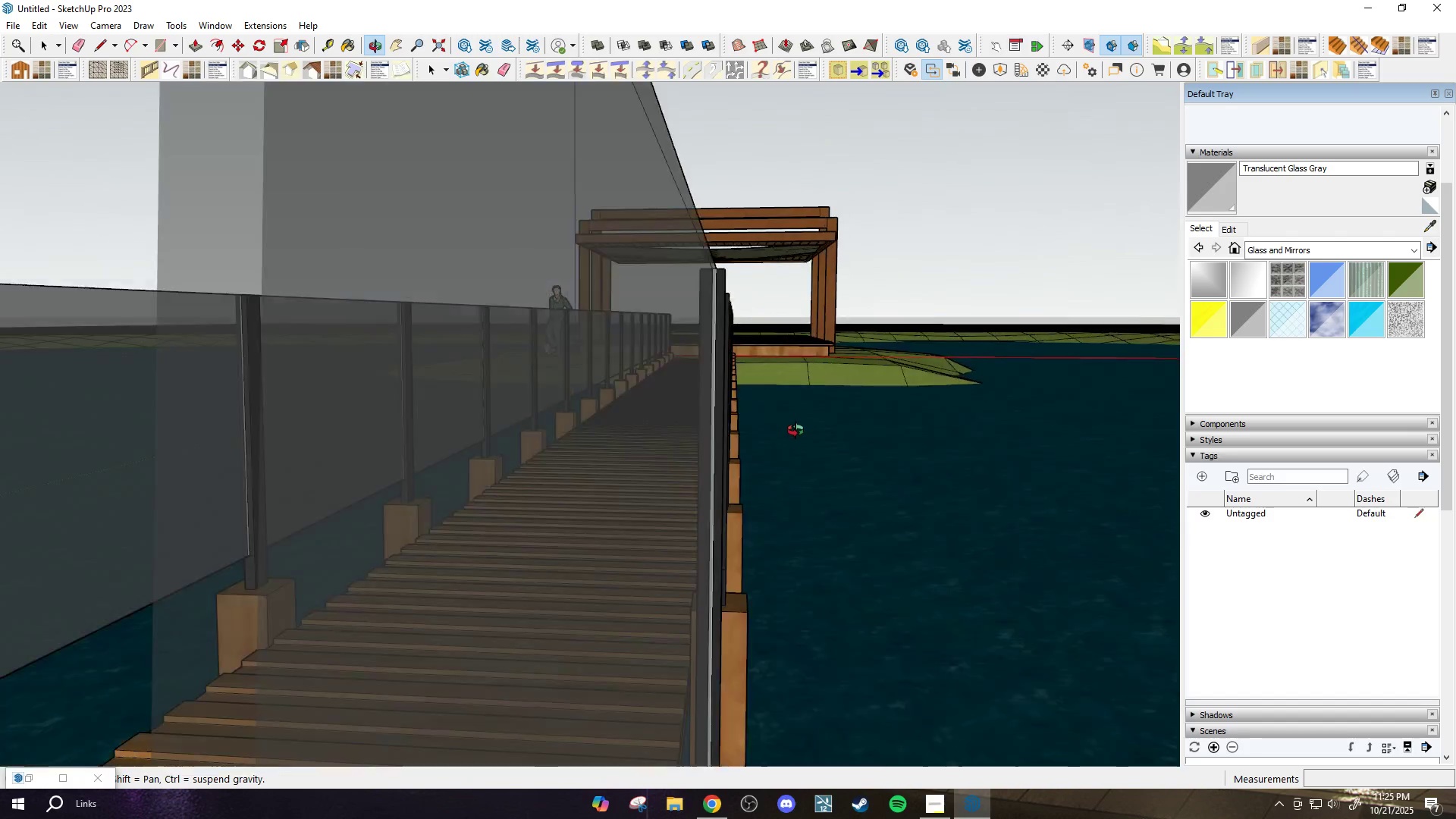 
scroll: coordinate [637, 532], scroll_direction: down, amount: 10.0
 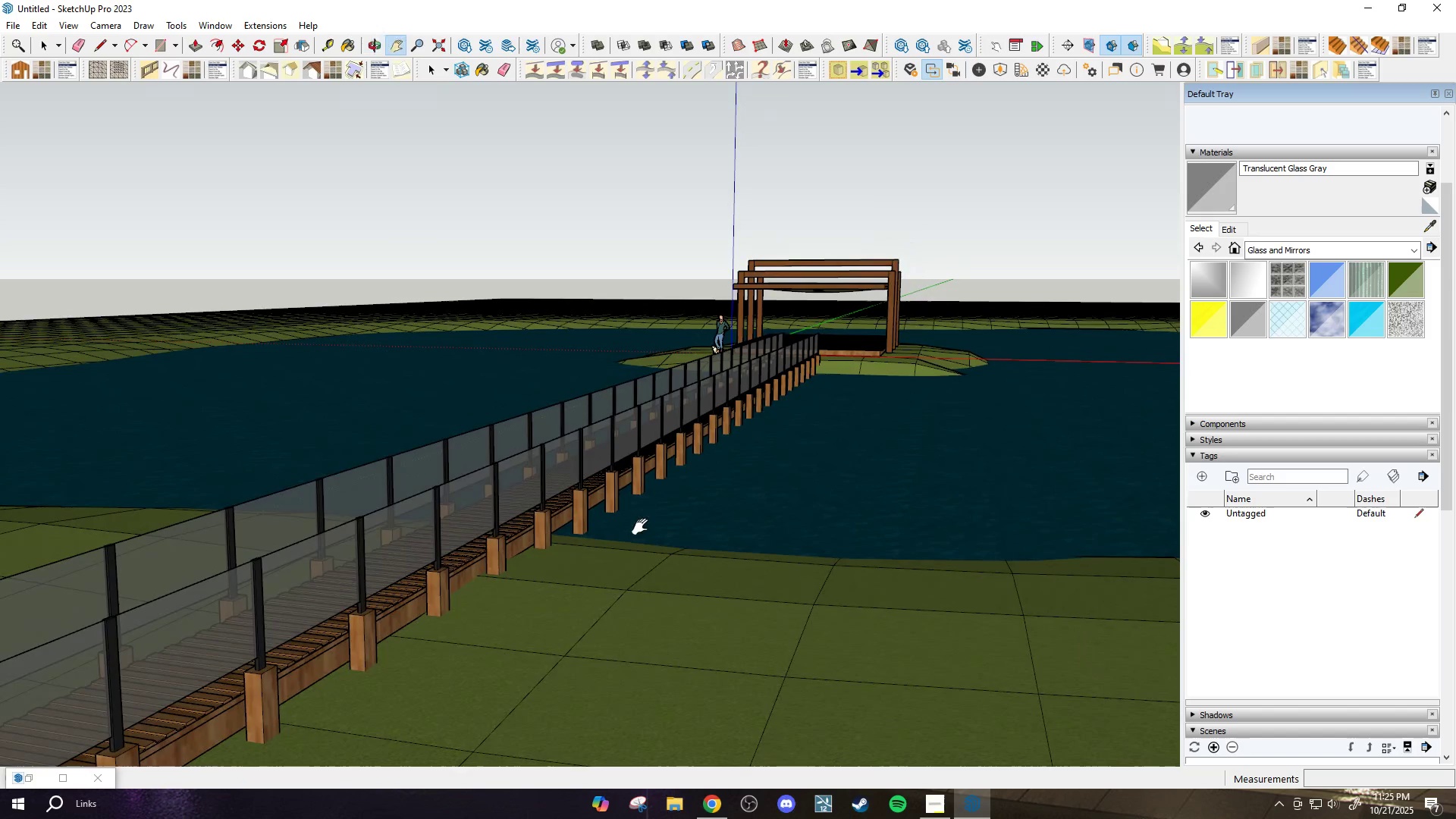 
left_click_drag(start_coordinate=[651, 517], to_coordinate=[613, 654])
 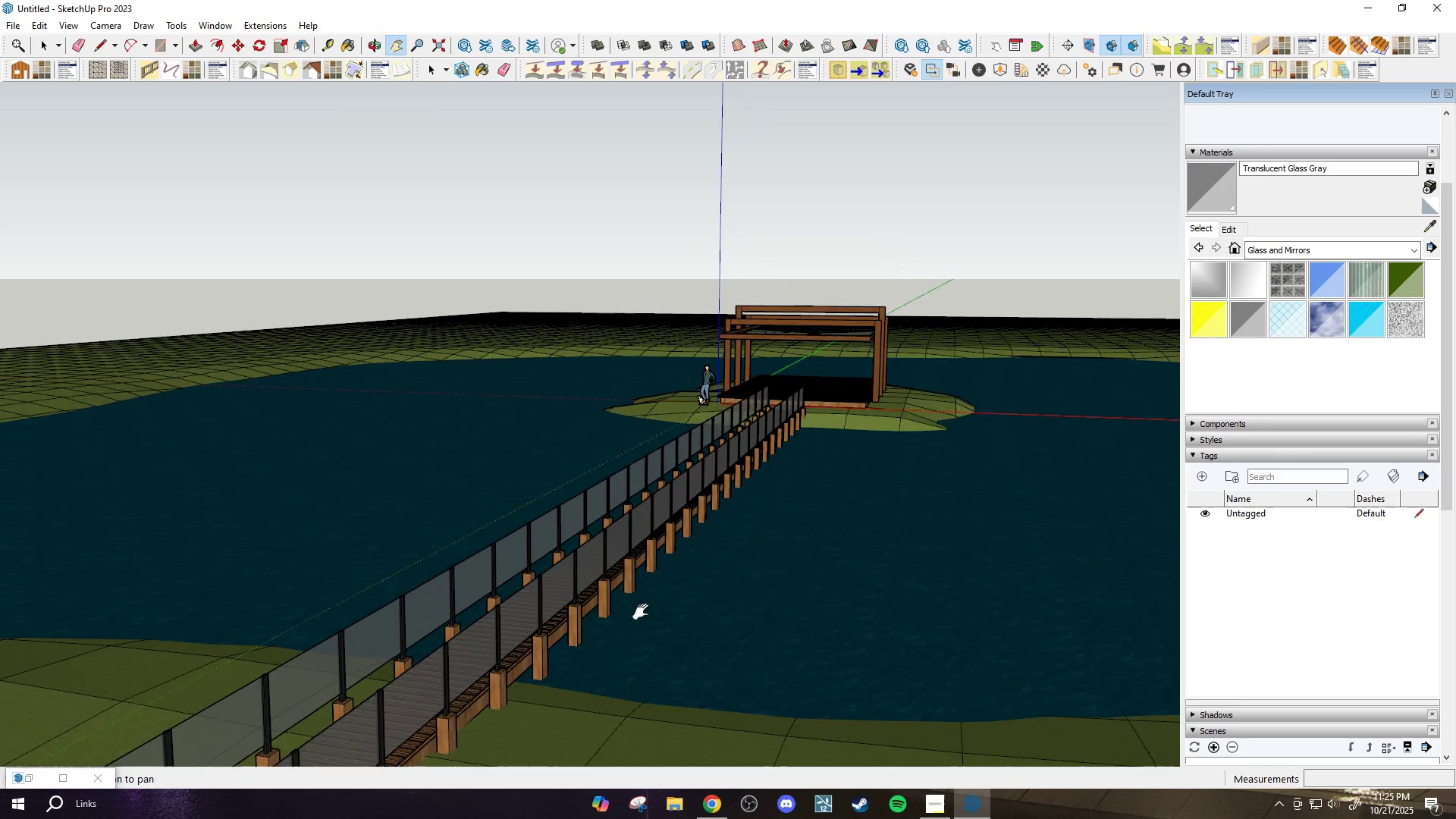 
scroll: coordinate [817, 374], scroll_direction: up, amount: 9.0
 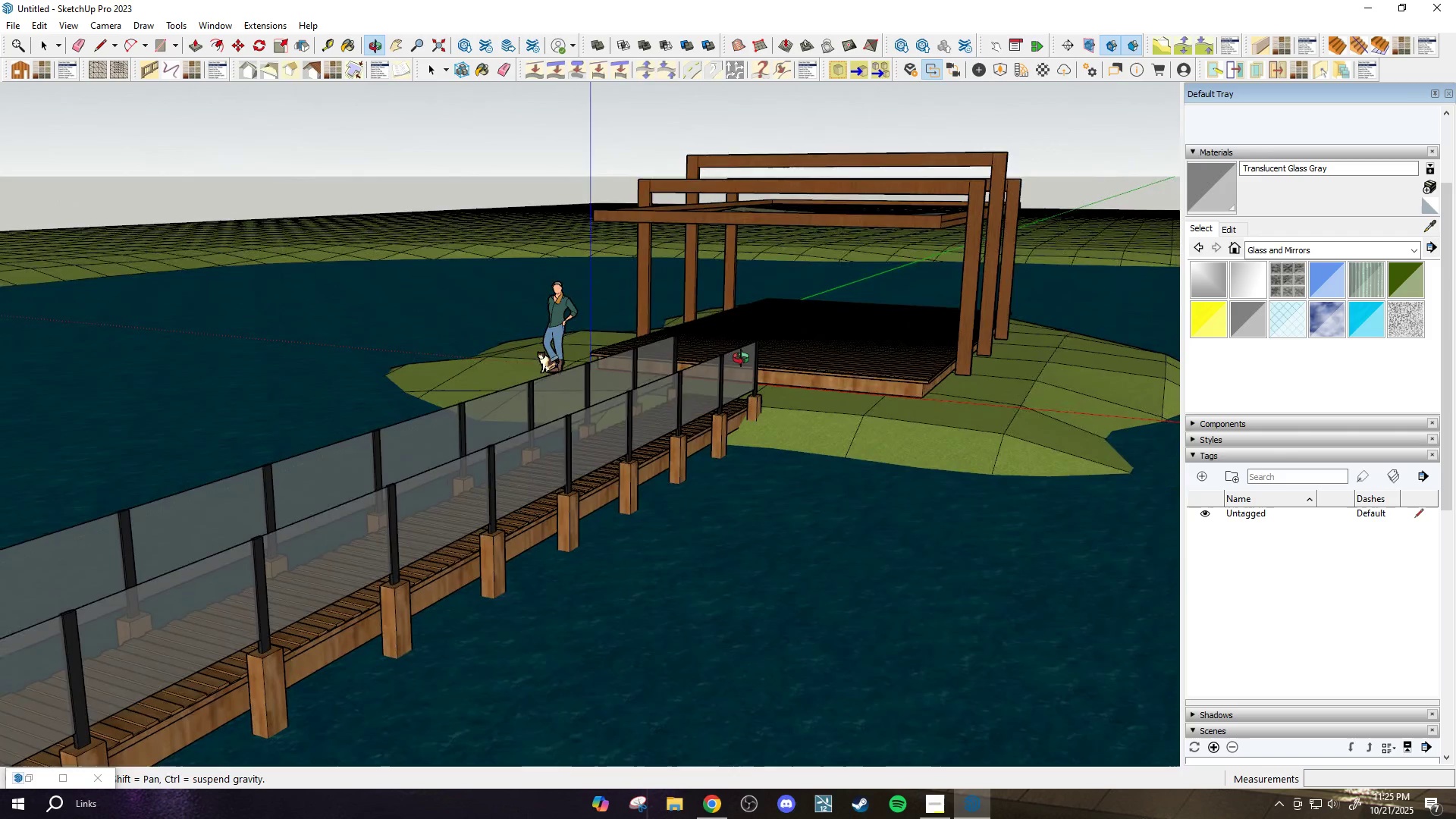 
wait(6.19)
 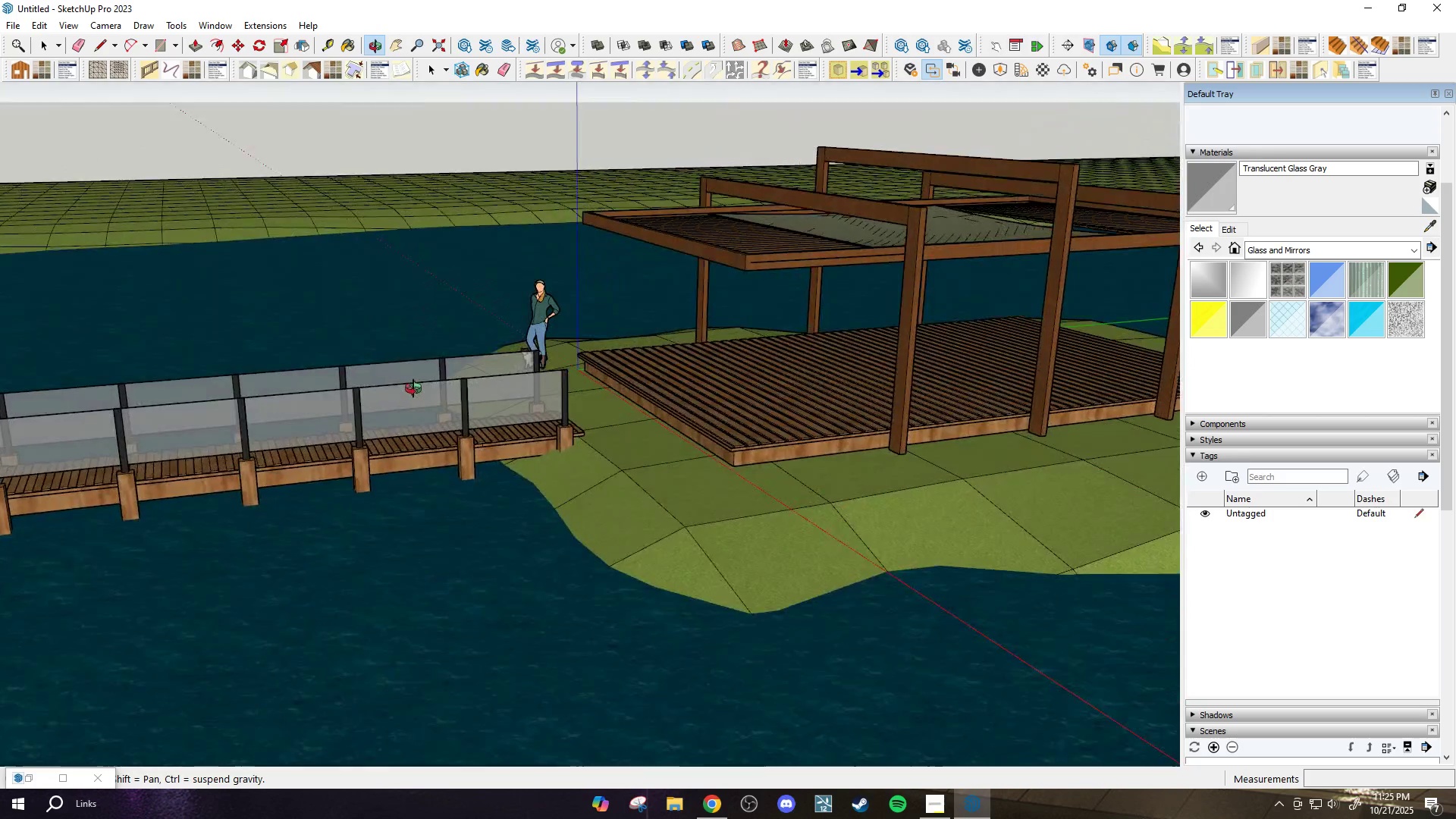 
scroll: coordinate [943, 324], scroll_direction: up, amount: 3.0
 